 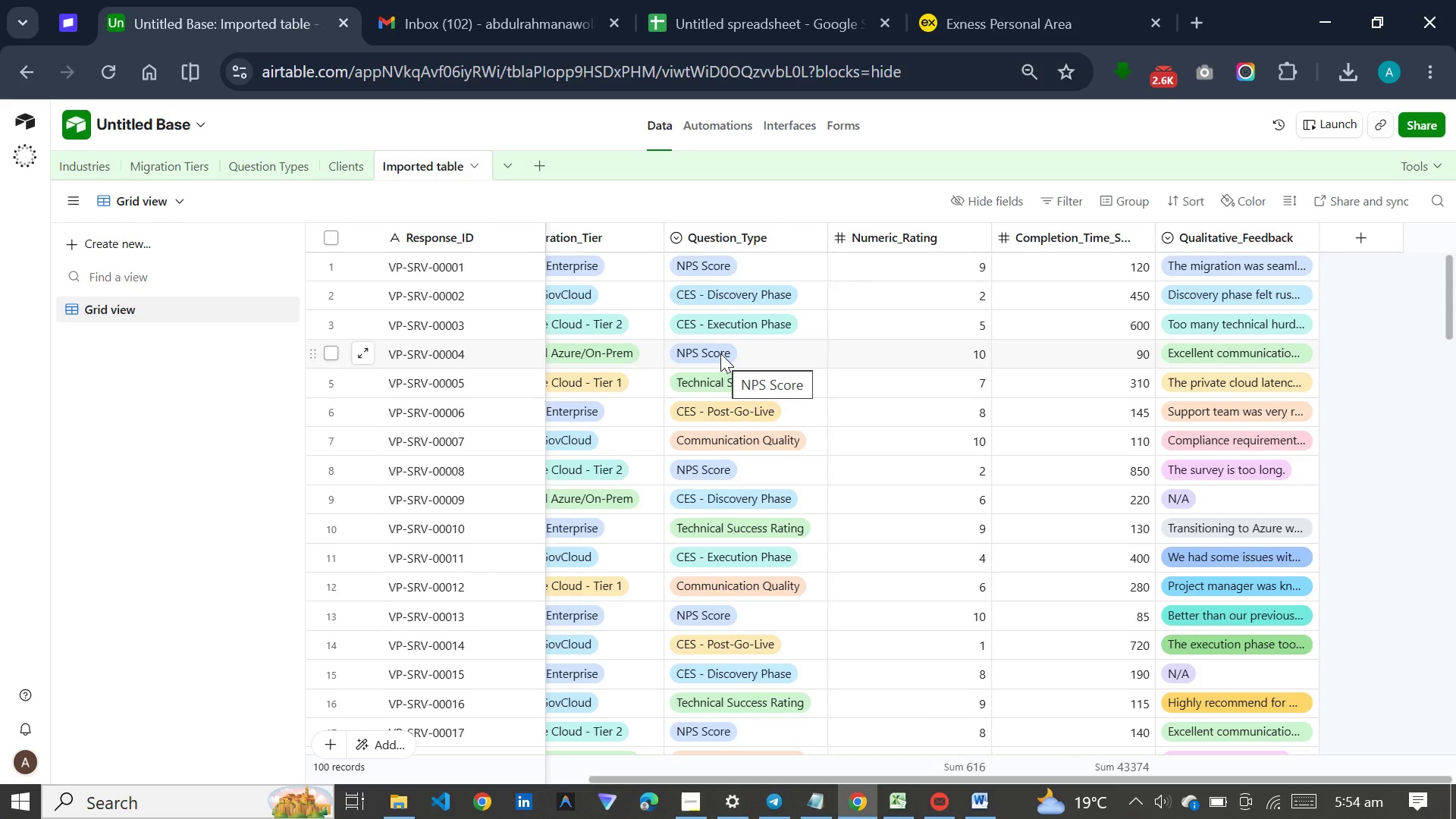 
left_click([1351, 527])
 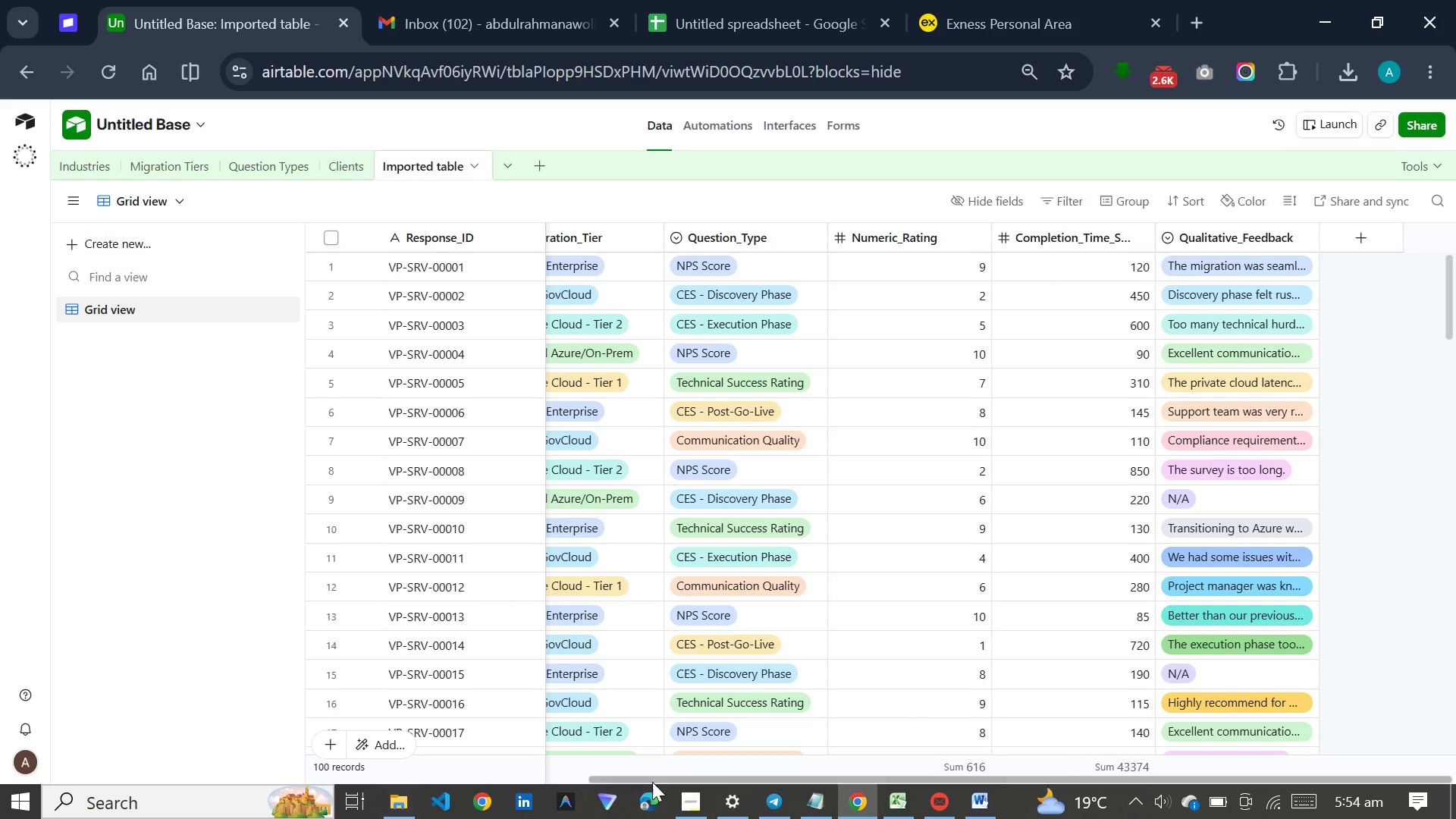 
left_click_drag(start_coordinate=[655, 782], to_coordinate=[276, 801])
 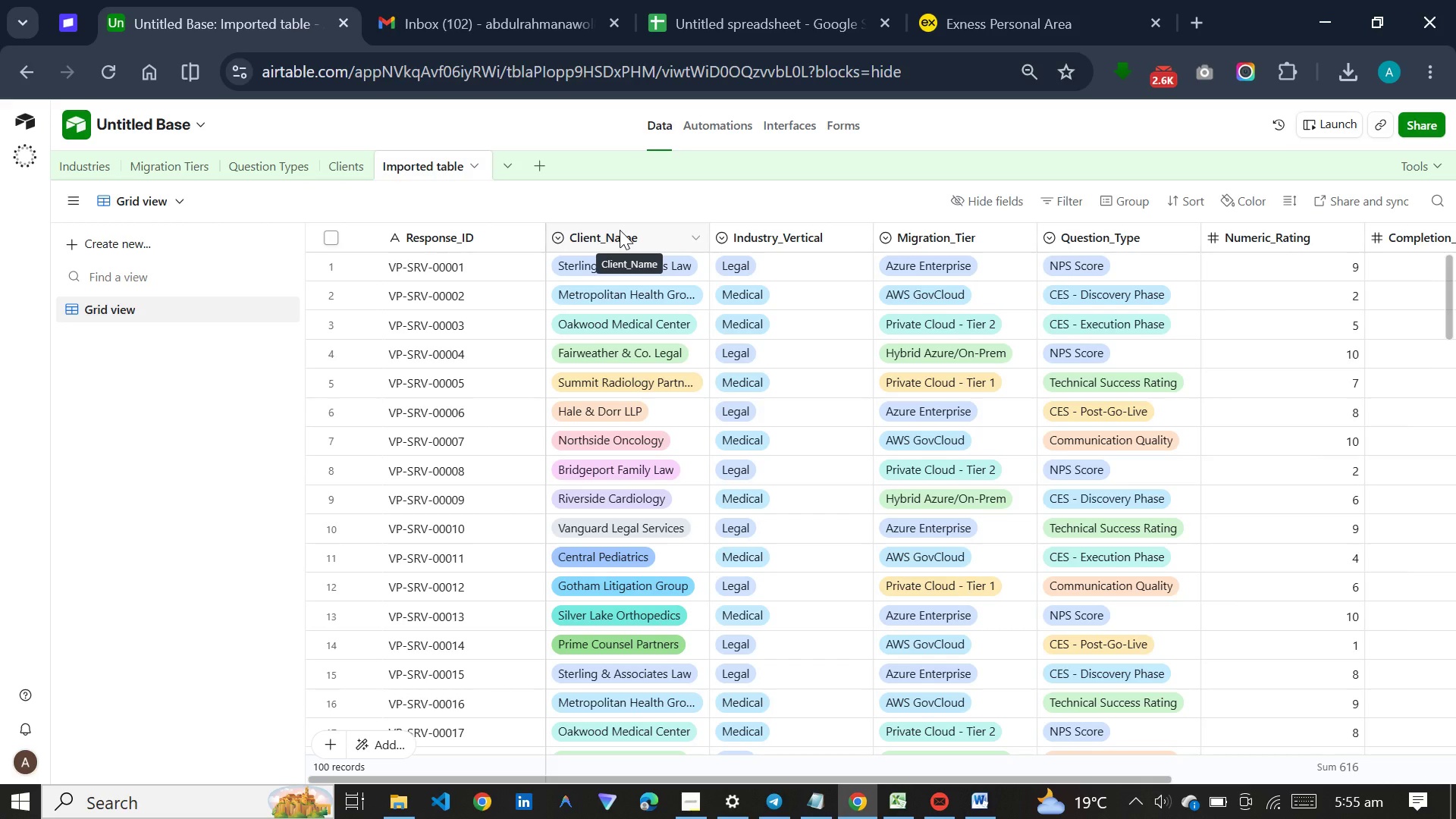 
wait(20.11)
 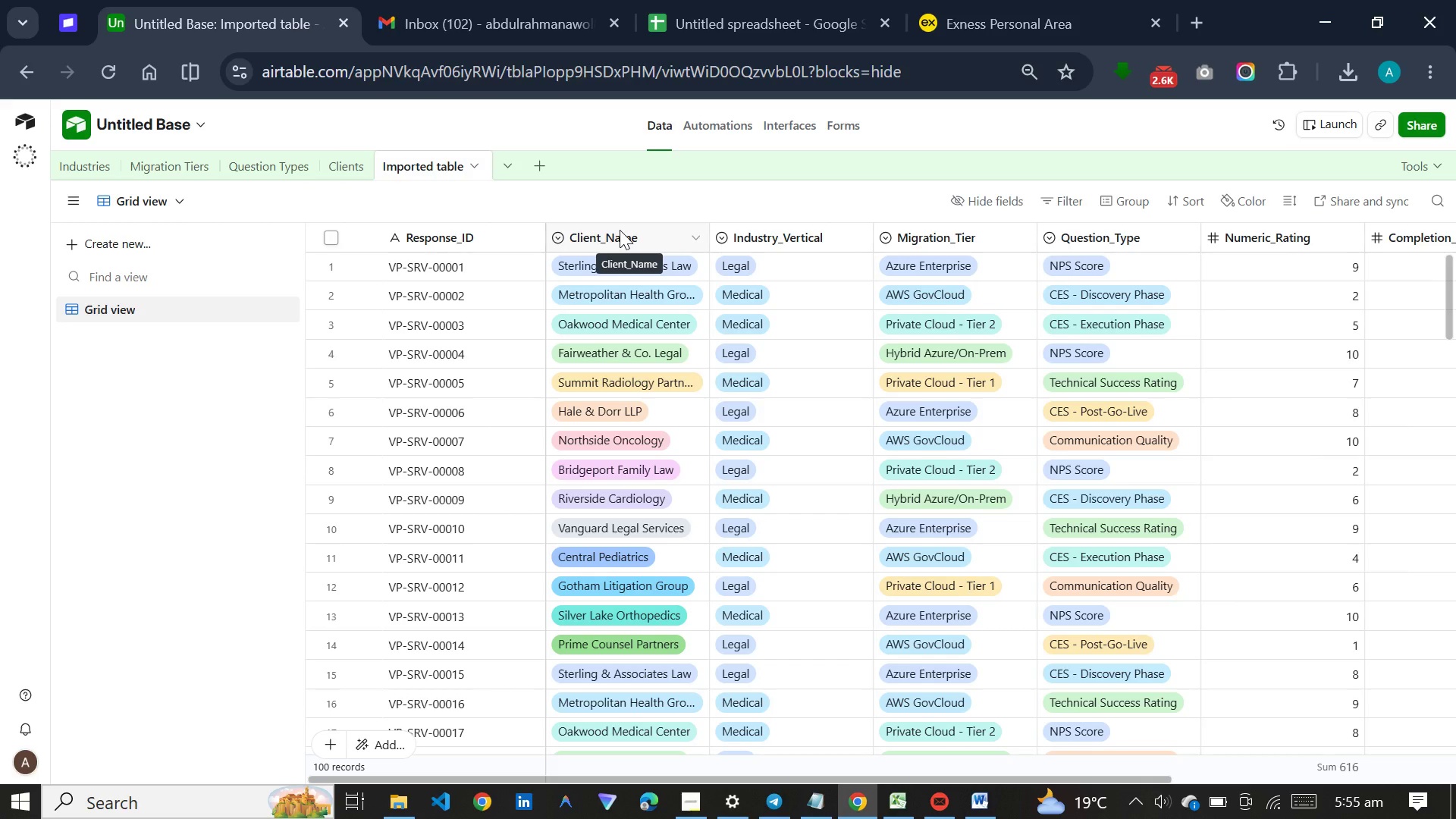 
double_click([431, 155])
 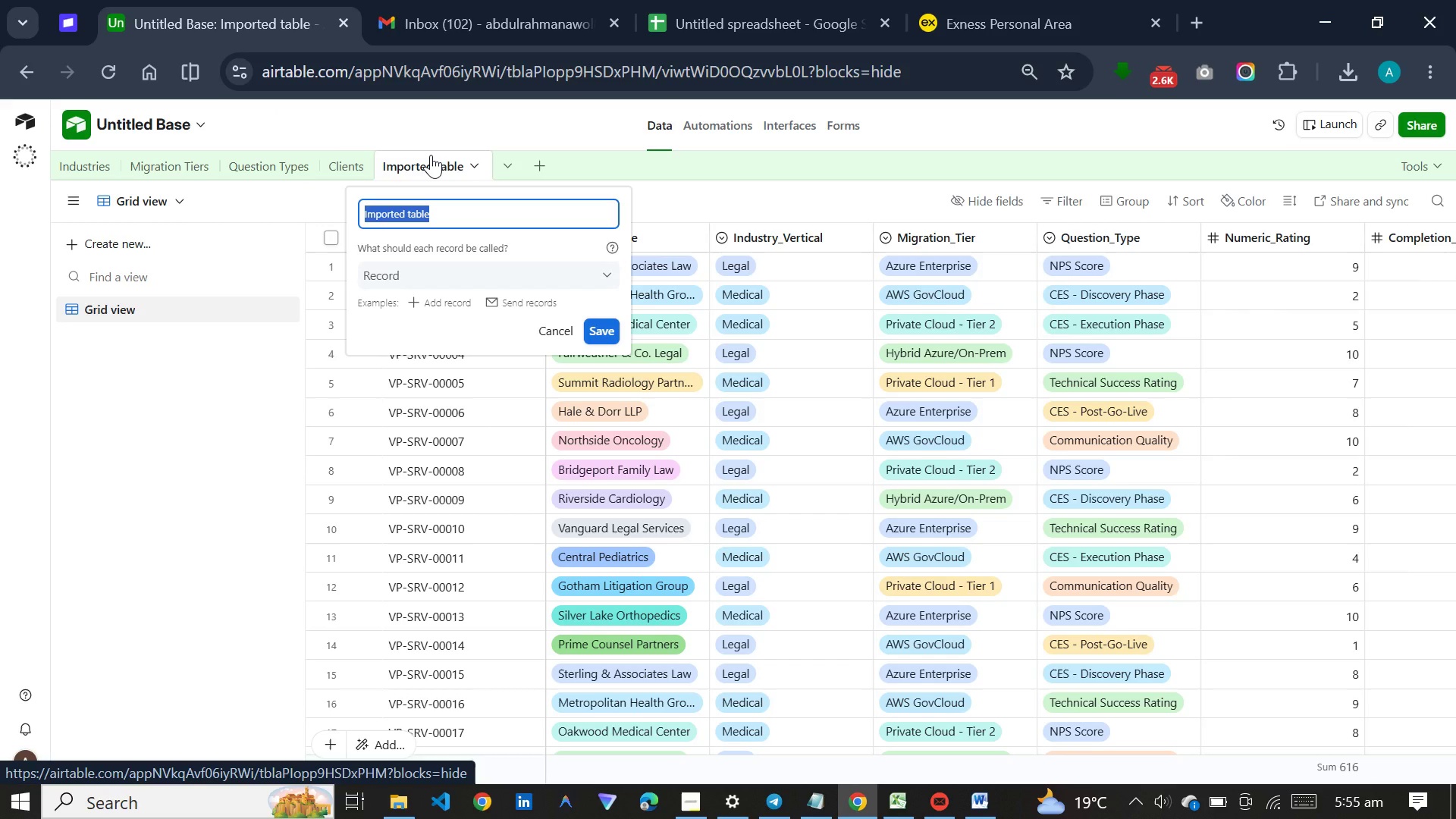 
type(rE)
key(Backspace)
key(Backspace)
type(Responses)
 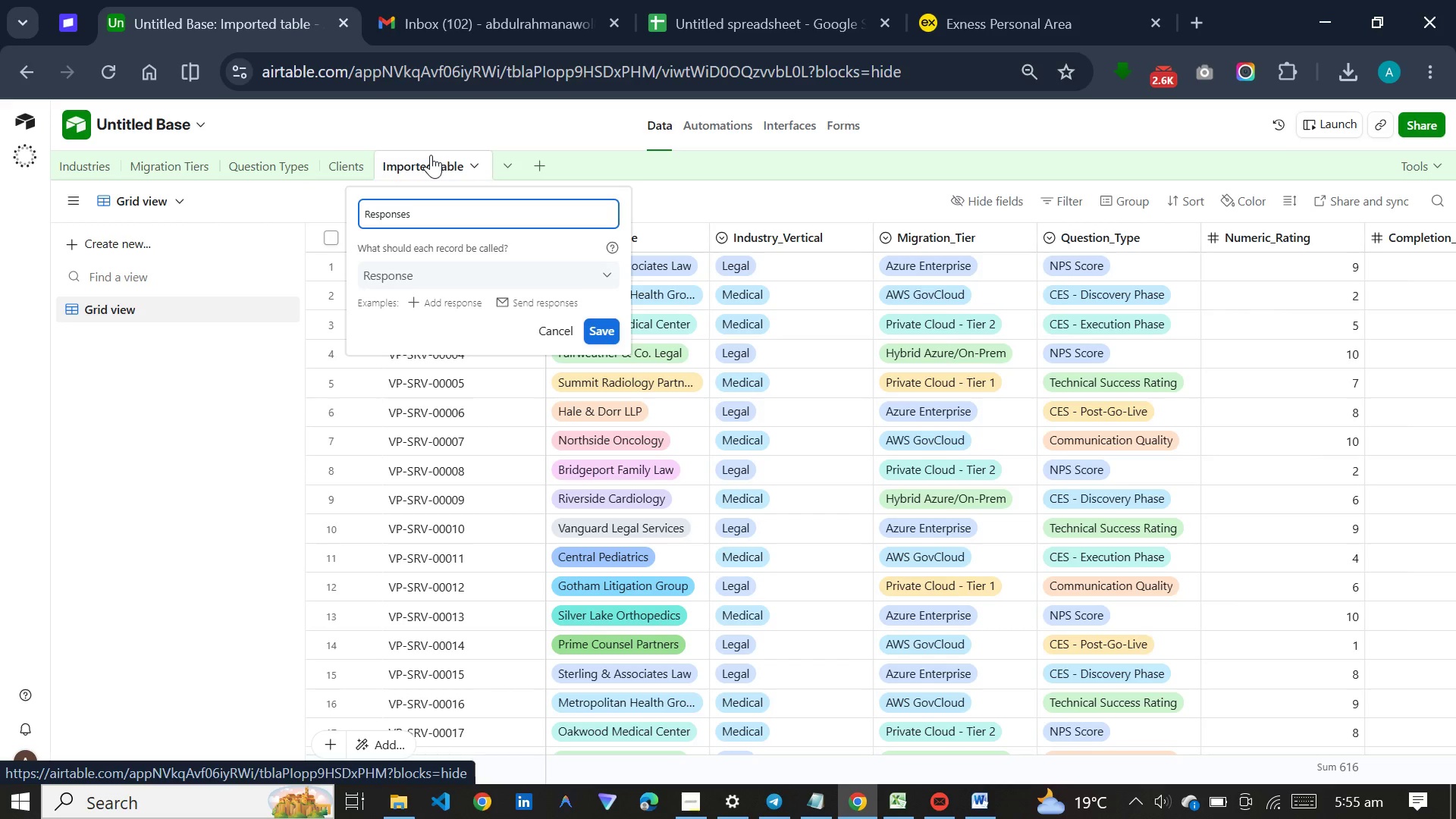 
wait(5.7)
 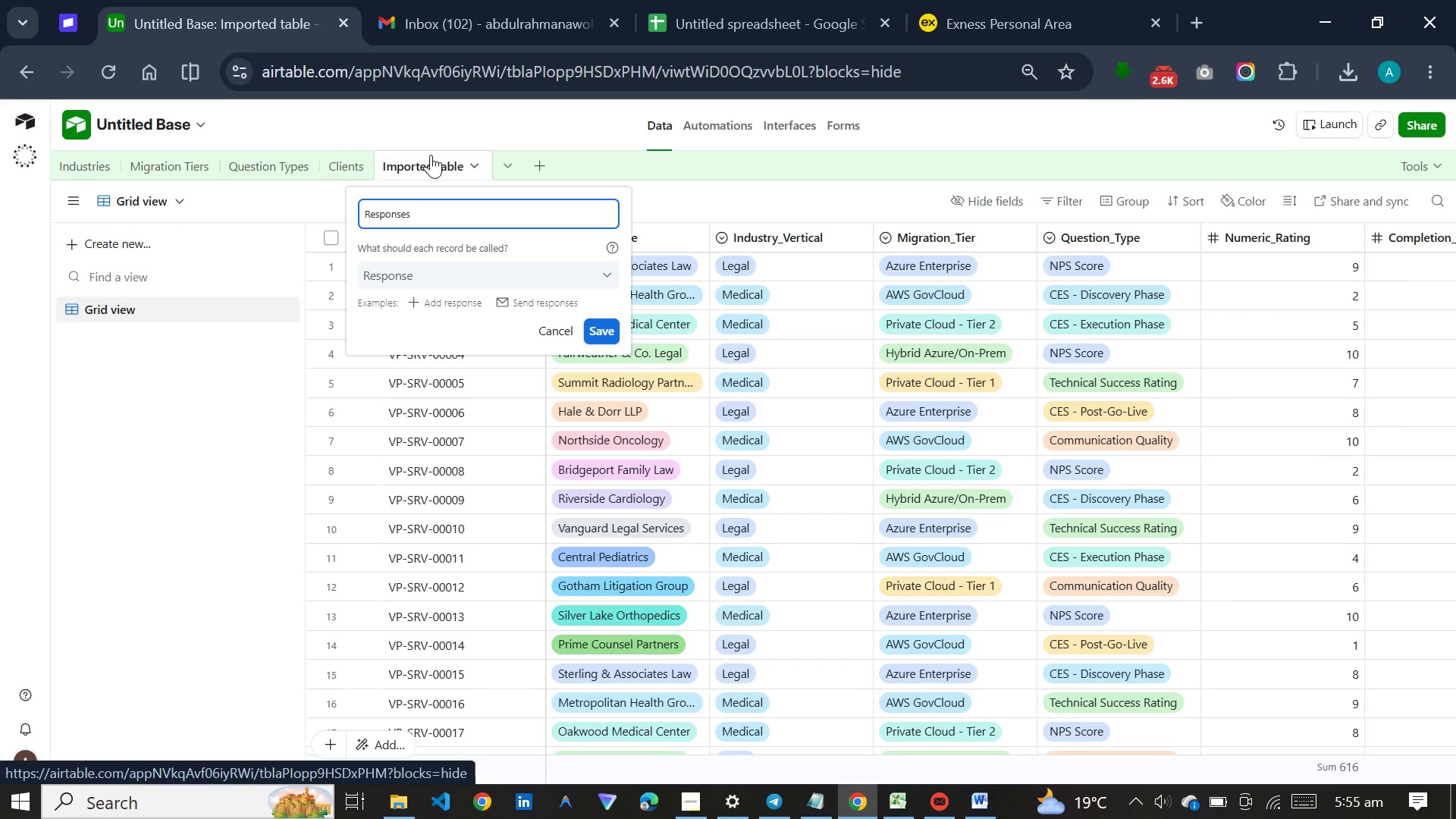 
key(Enter)
 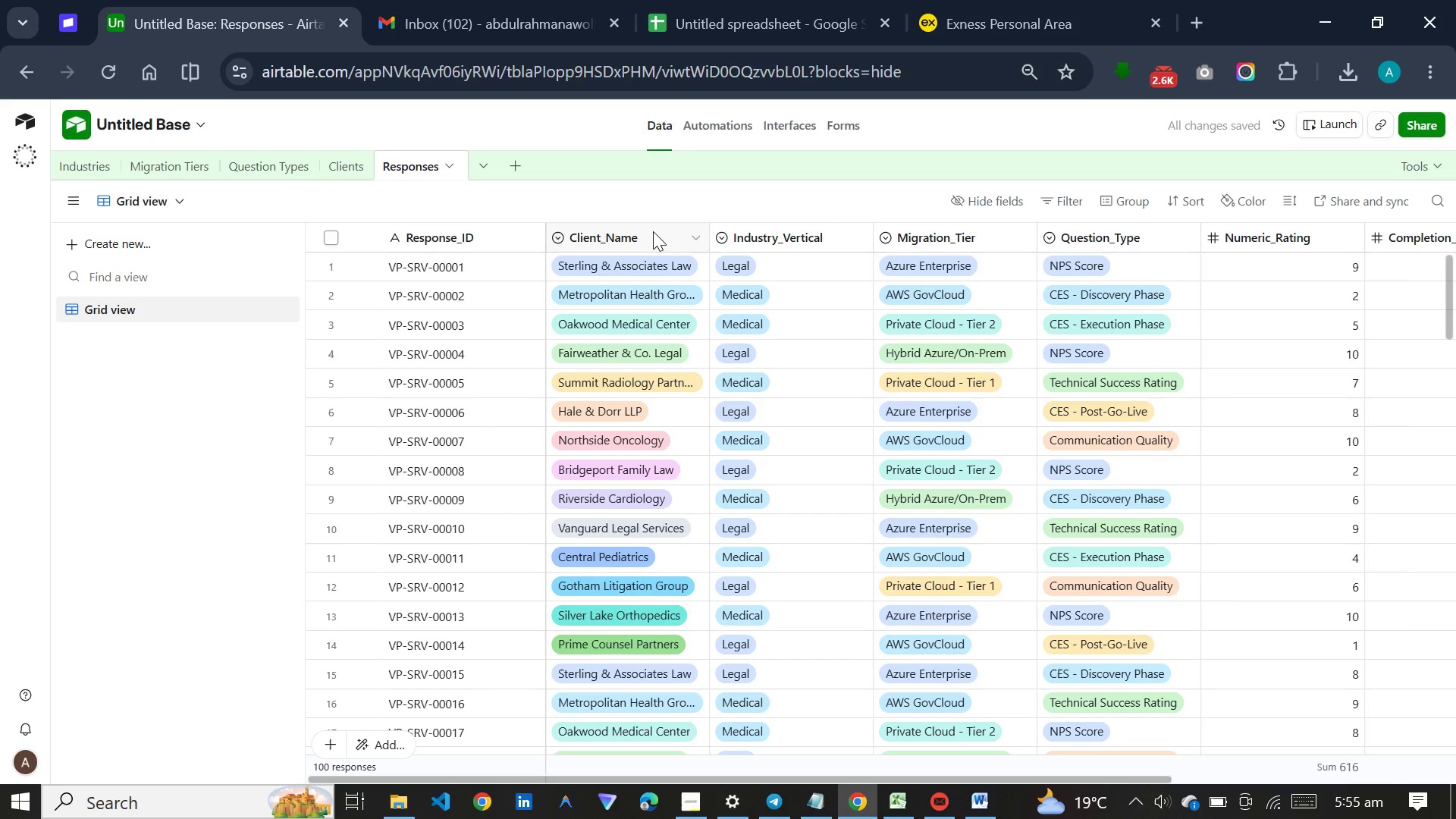 
wait(5.19)
 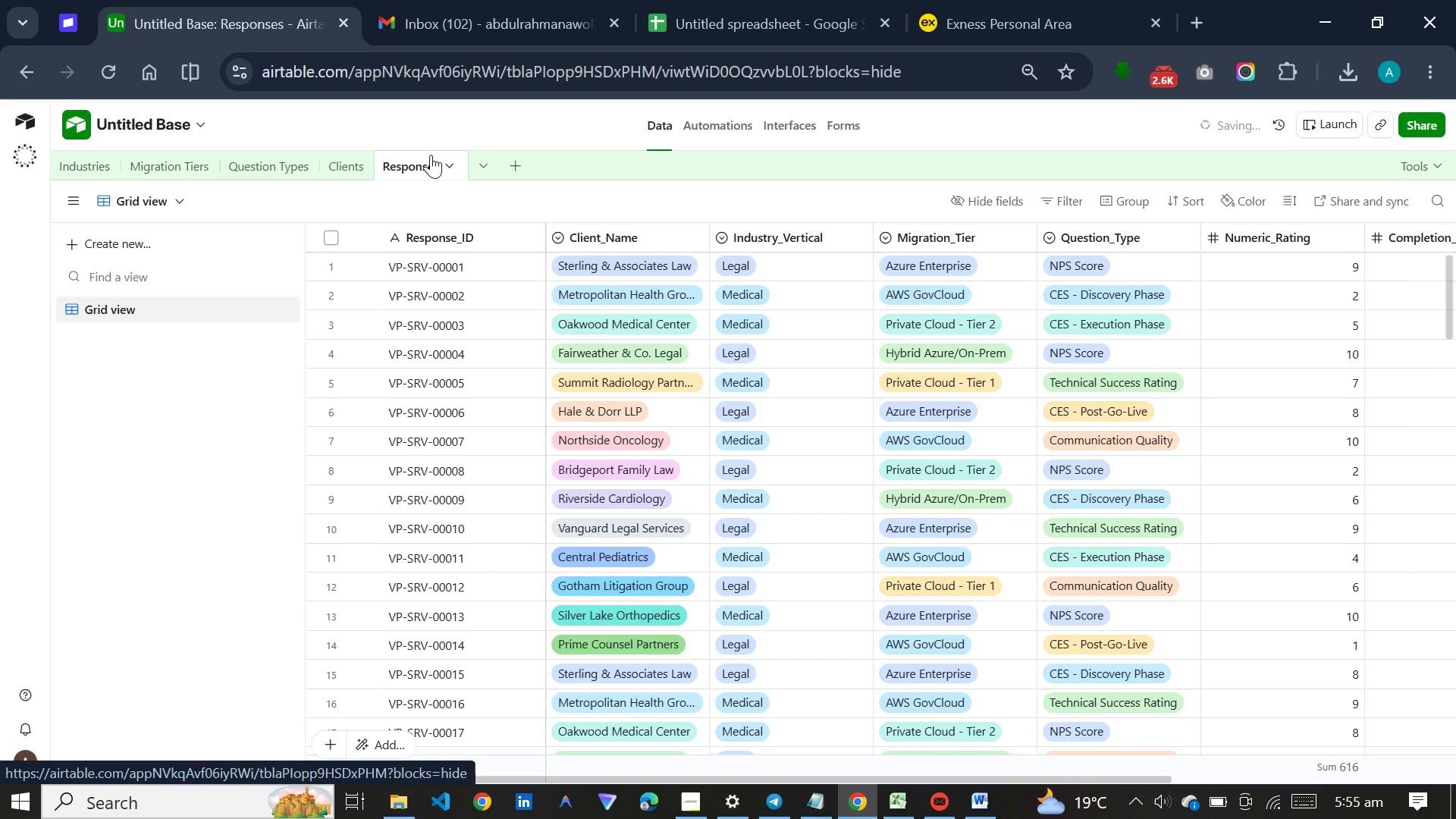 
double_click([653, 231])
 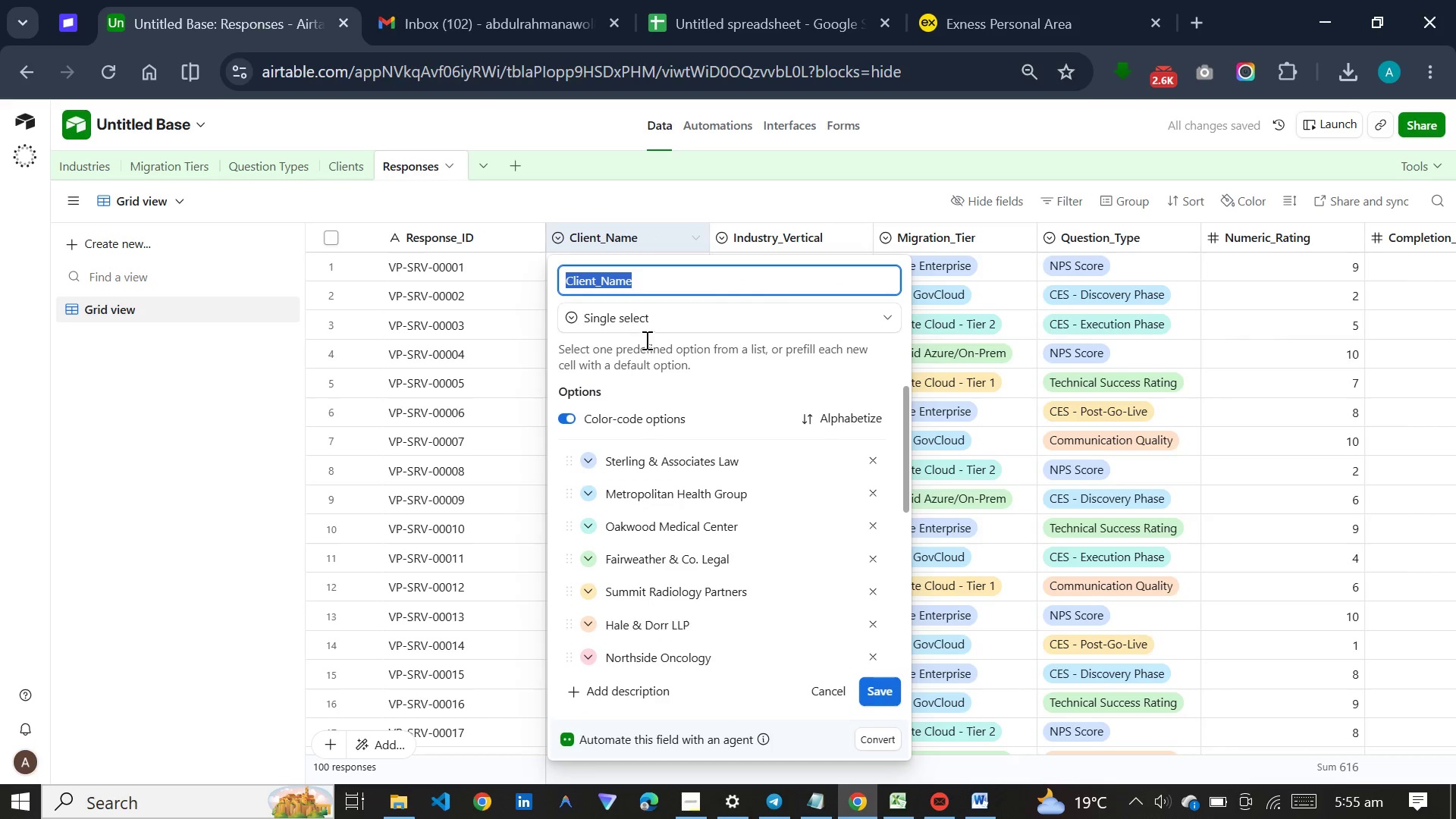 
left_click([657, 319])
 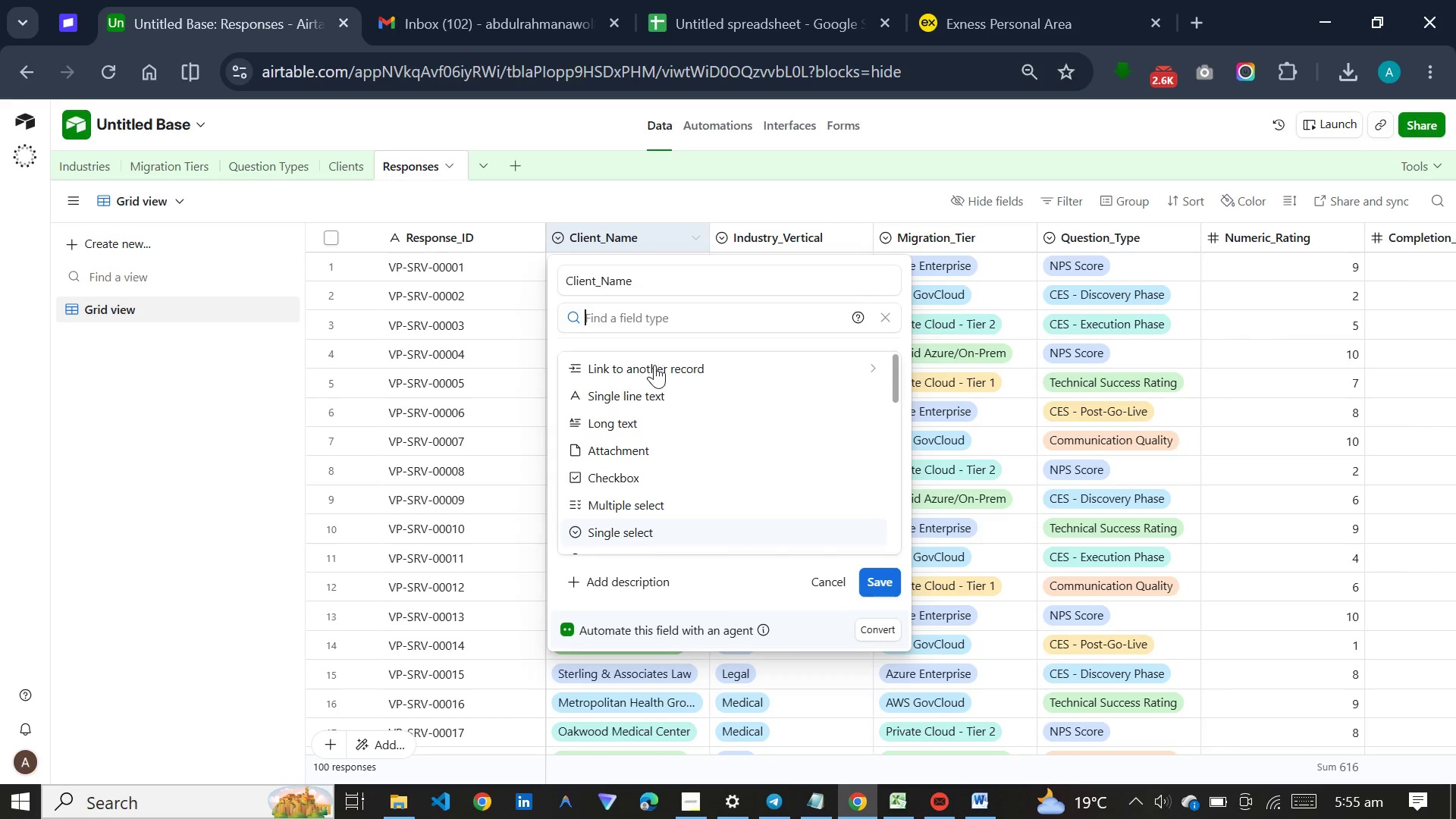 
left_click([654, 365])
 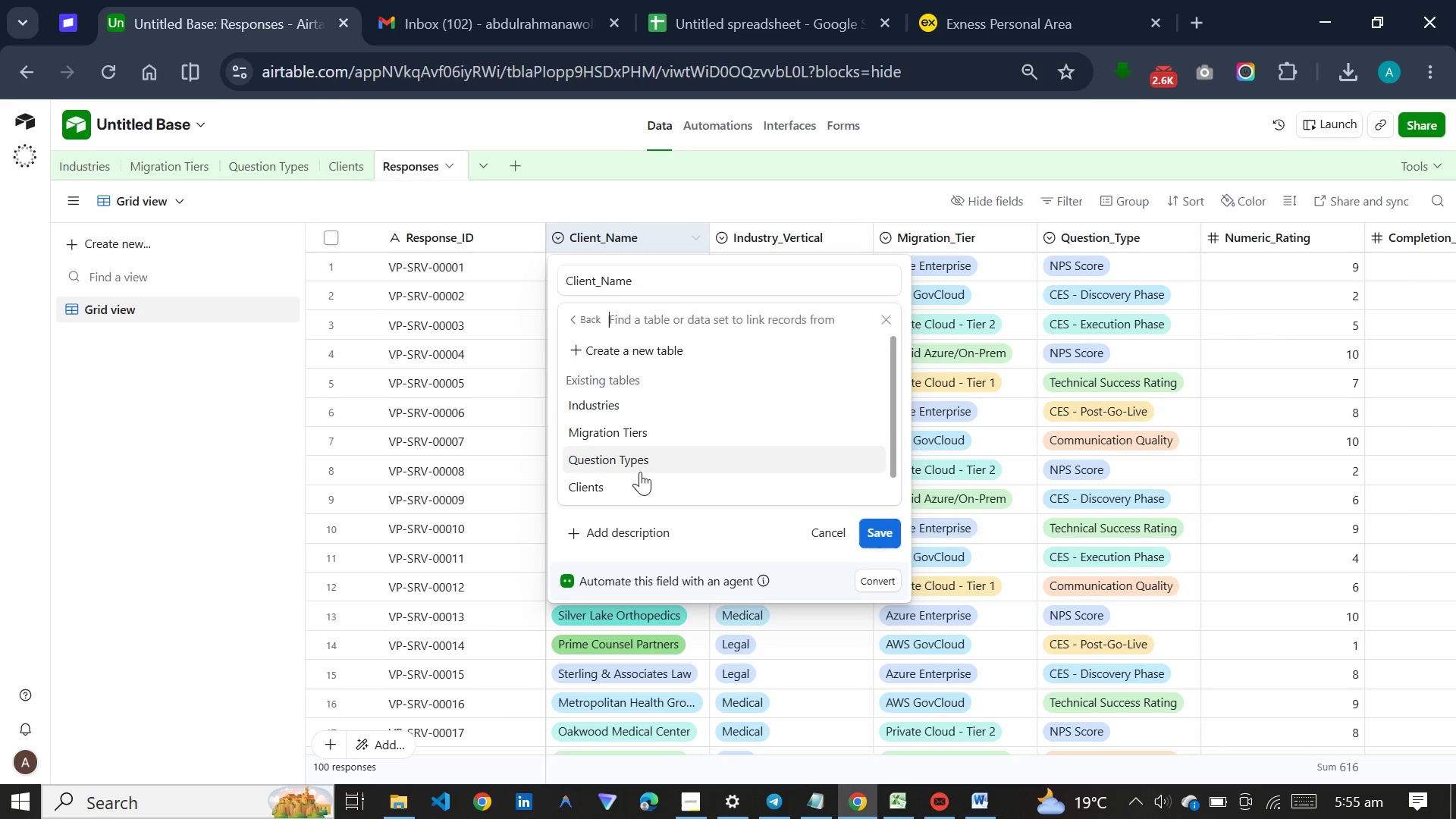 
left_click([640, 479])
 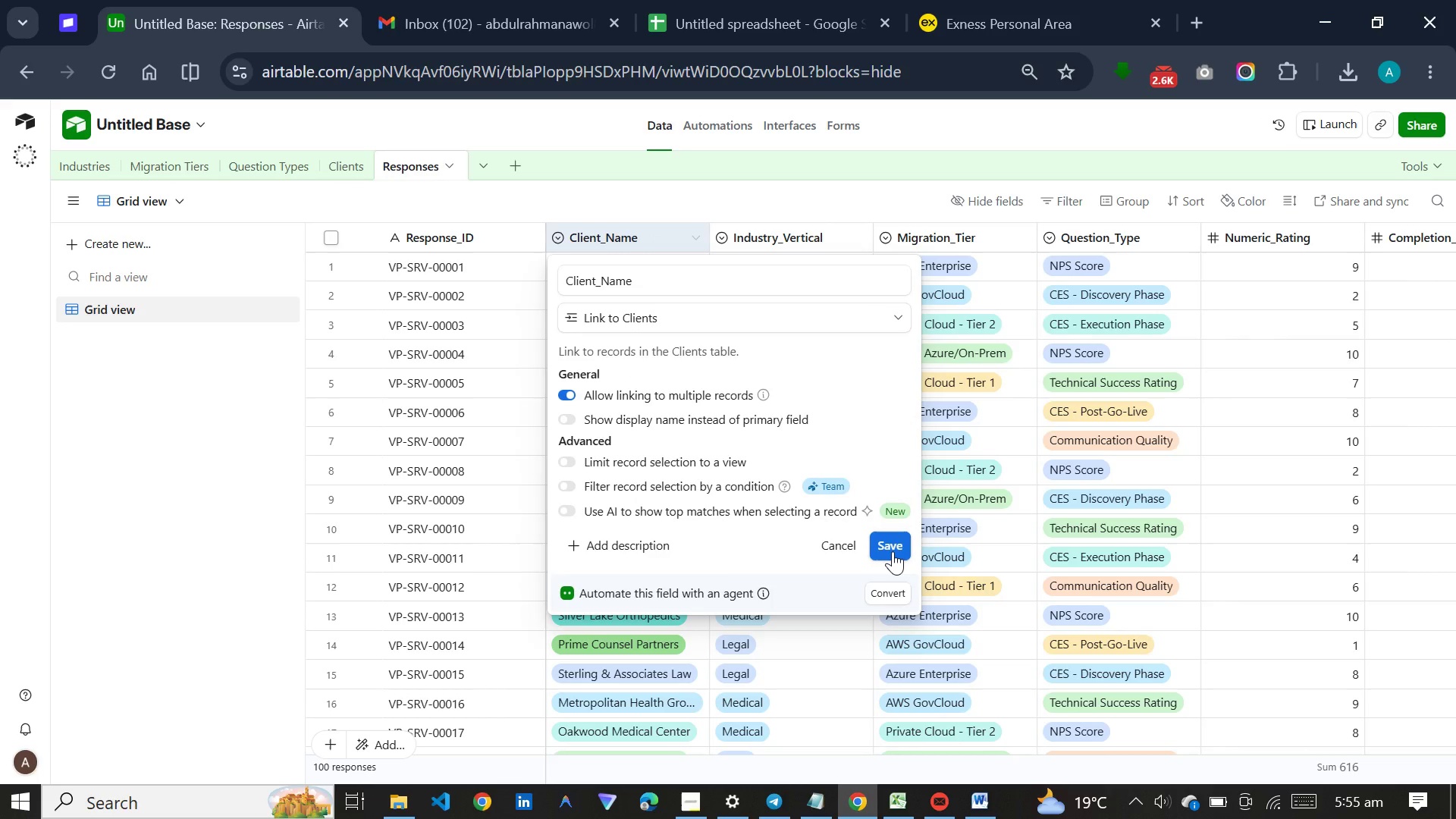 
left_click([893, 551])
 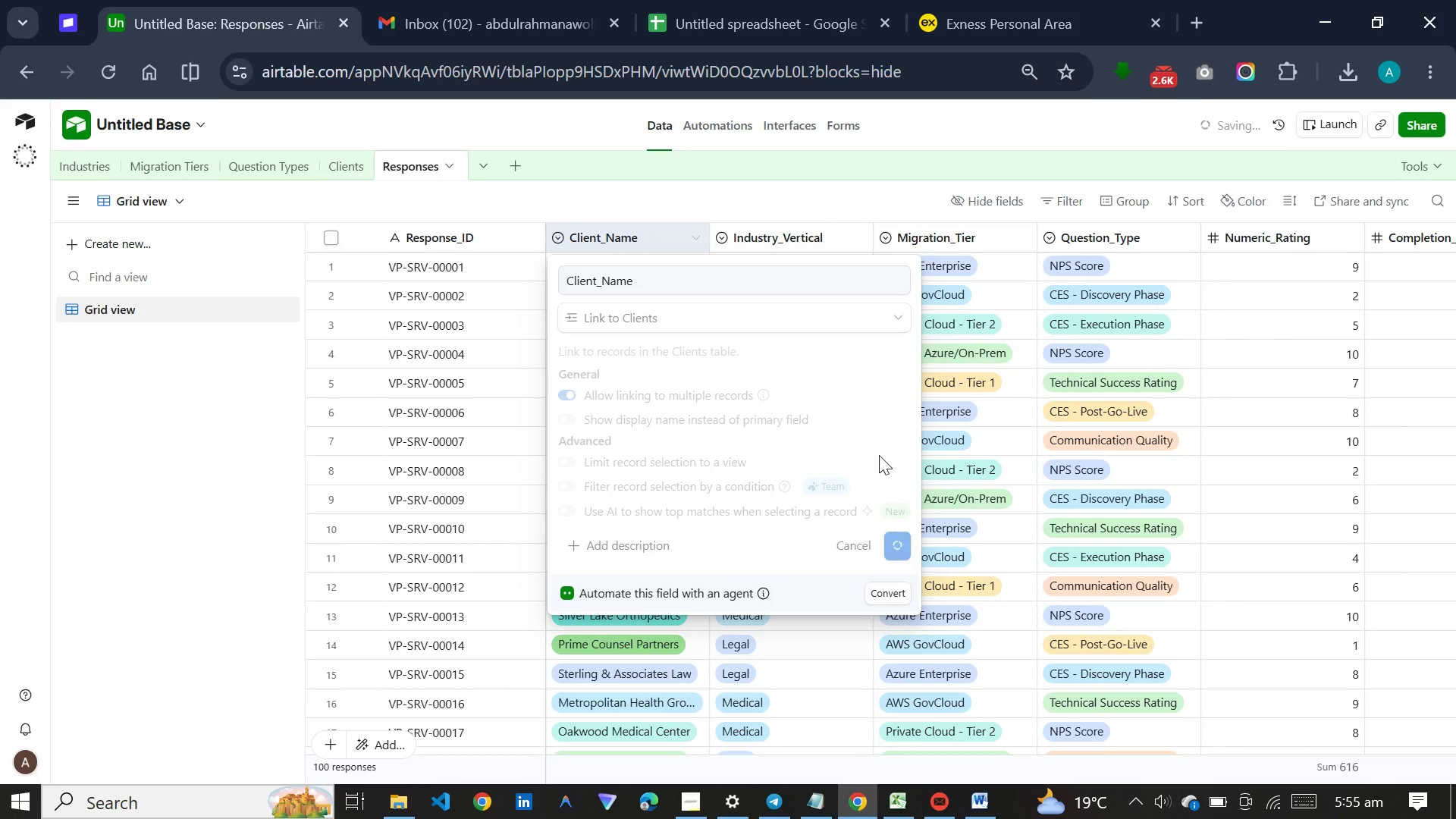 
mouse_move([739, 324])
 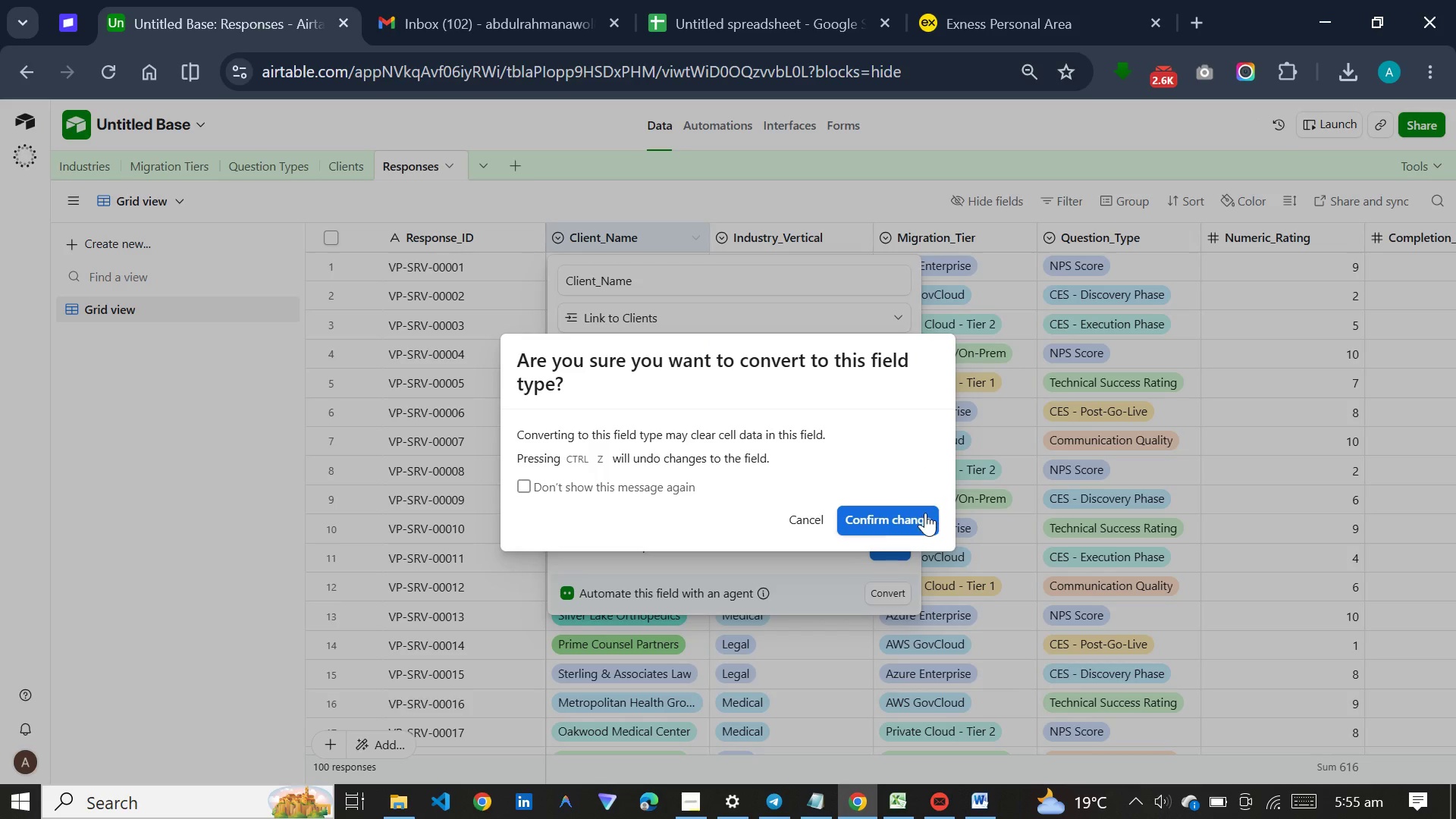 
left_click([925, 513])
 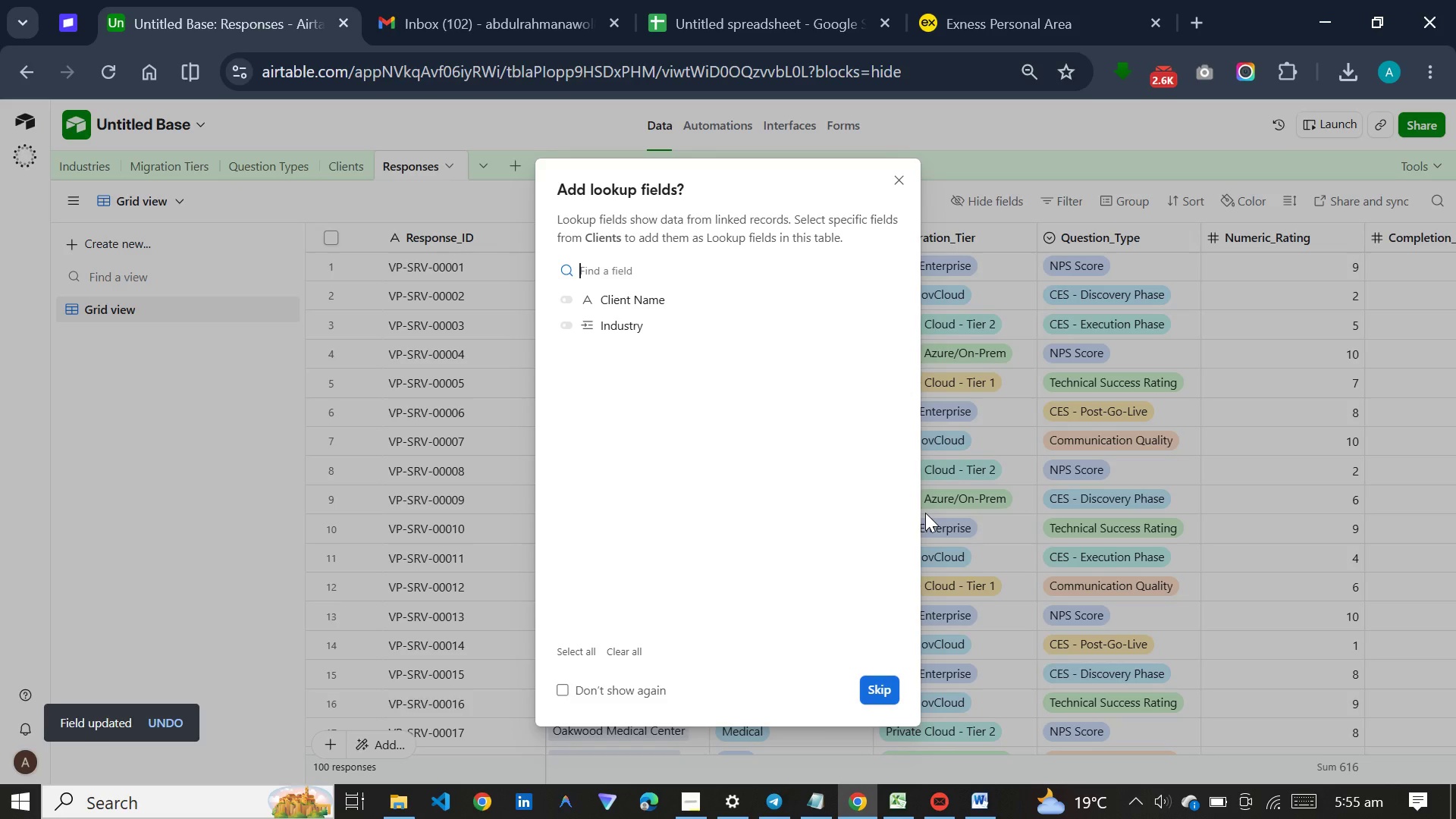 
wait(12.92)
 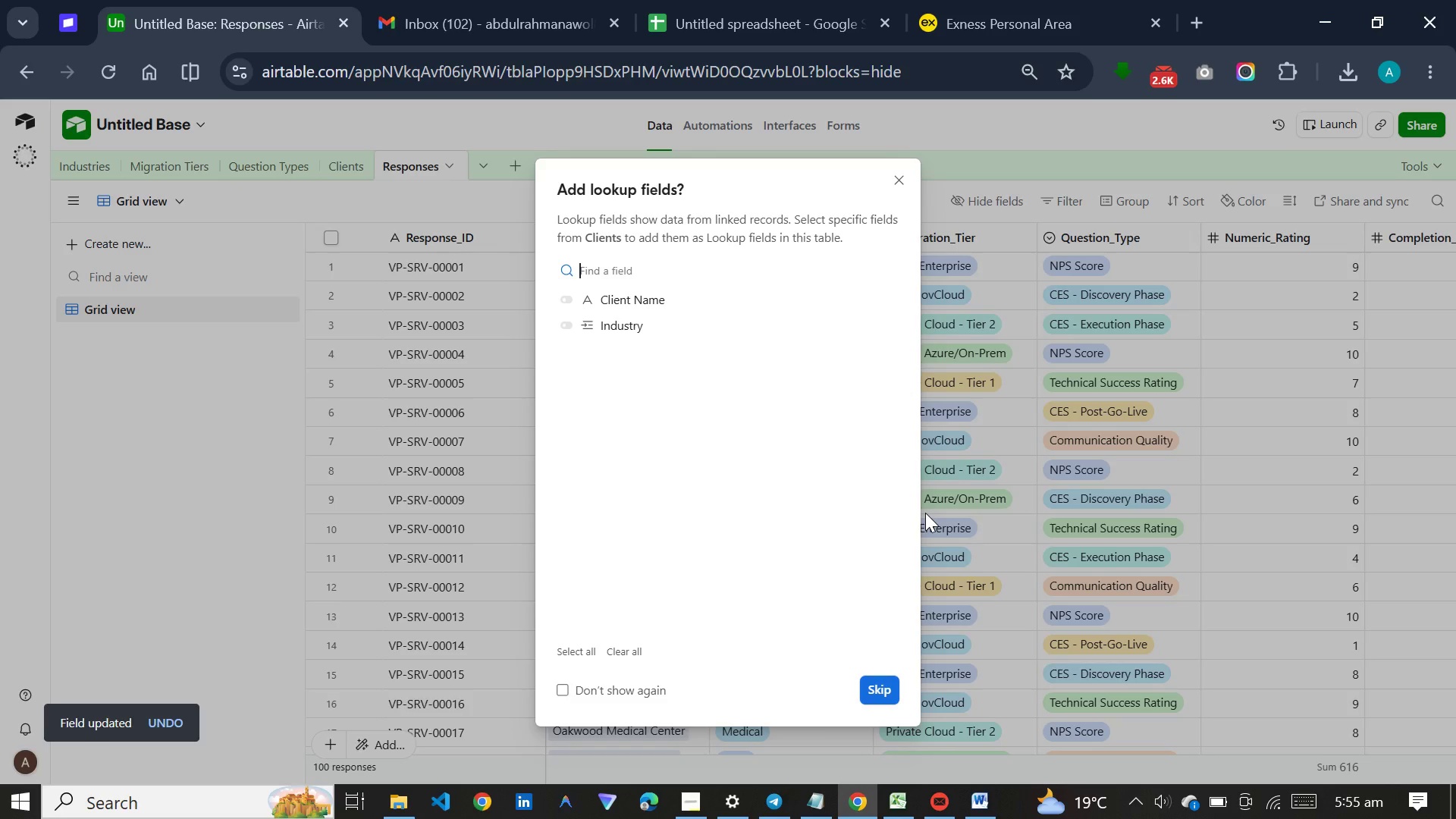 
left_click([886, 679])
 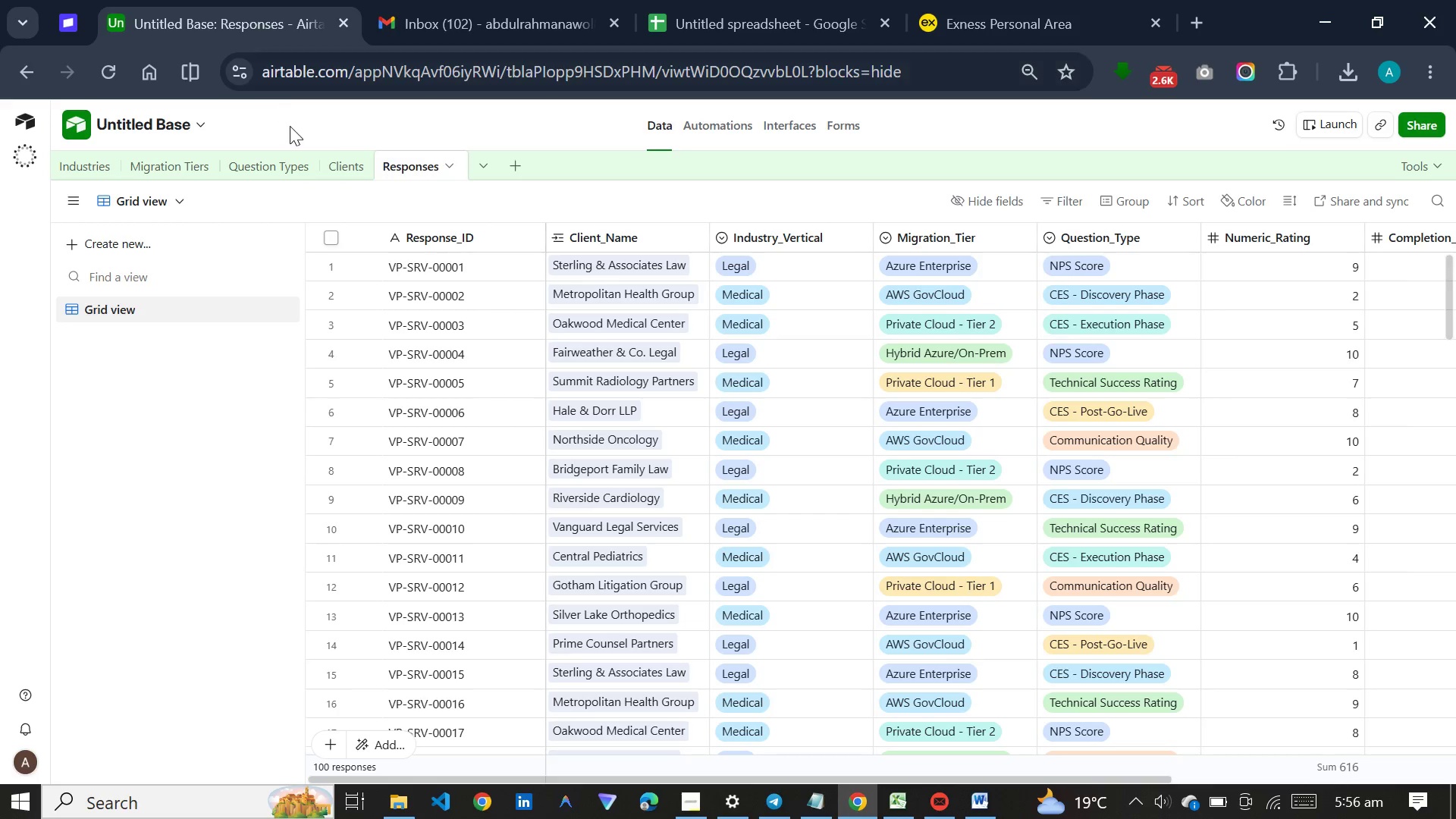 
left_click([342, 153])
 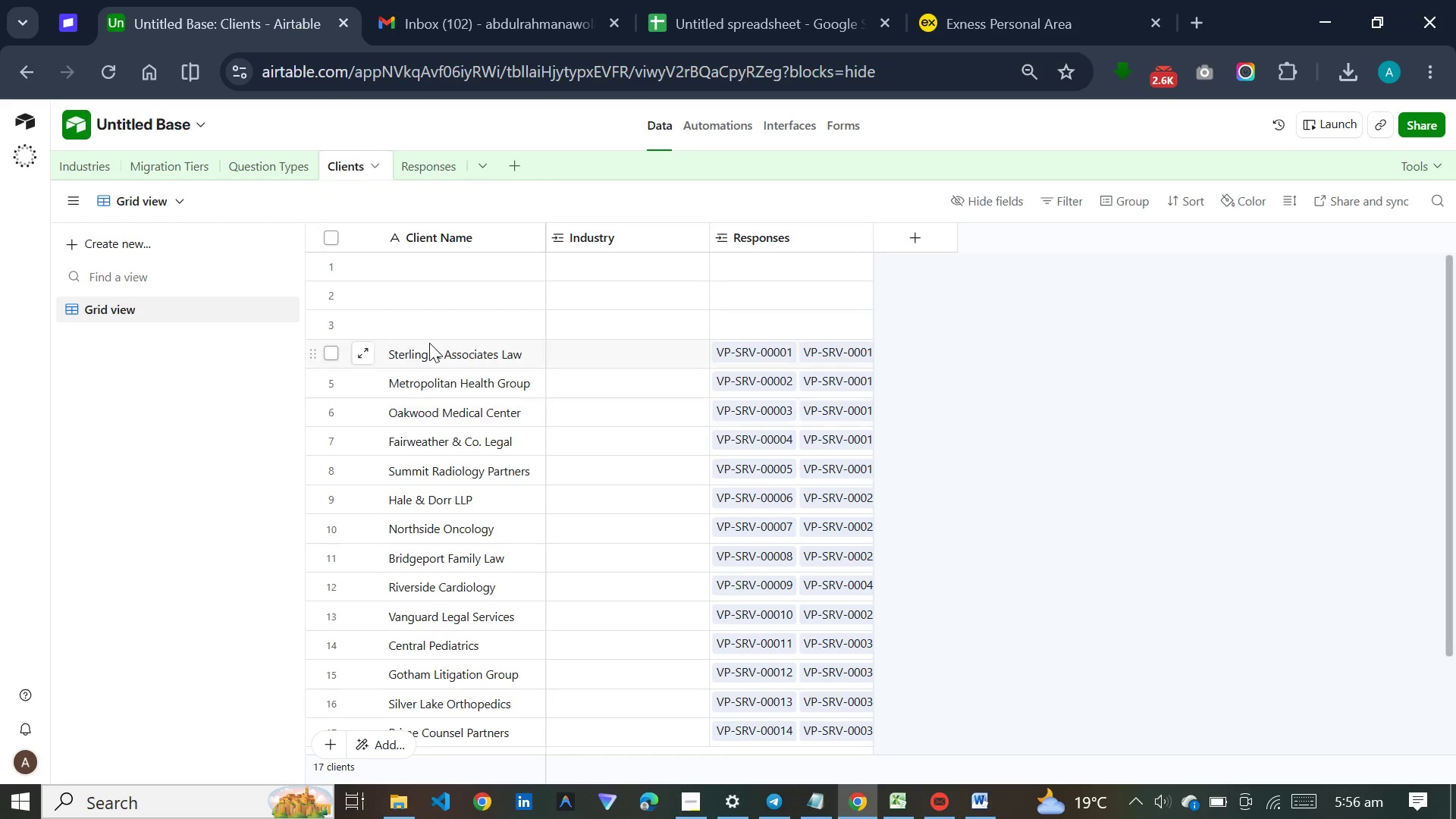 
left_click([340, 330])
 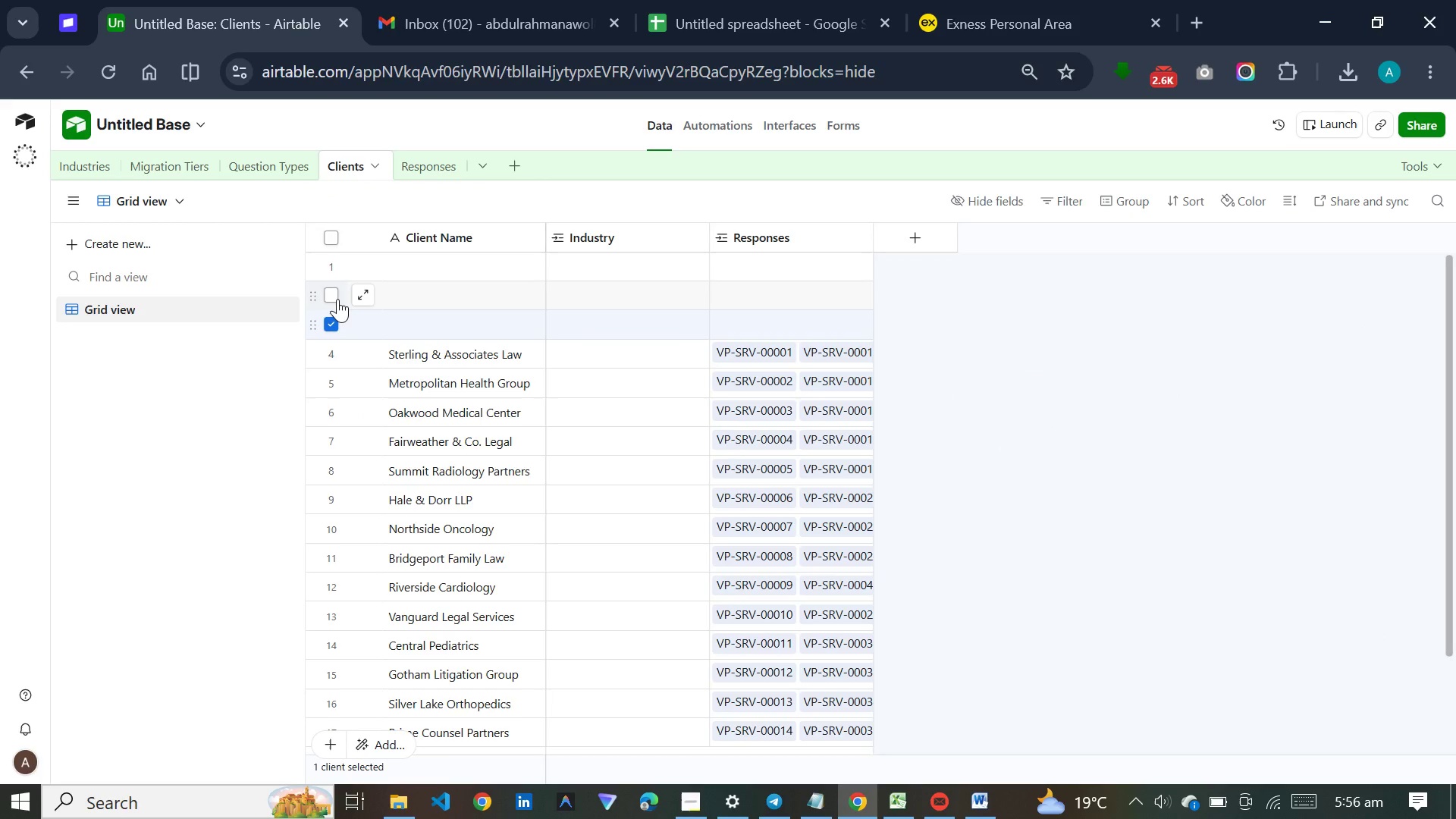 
left_click([337, 299])
 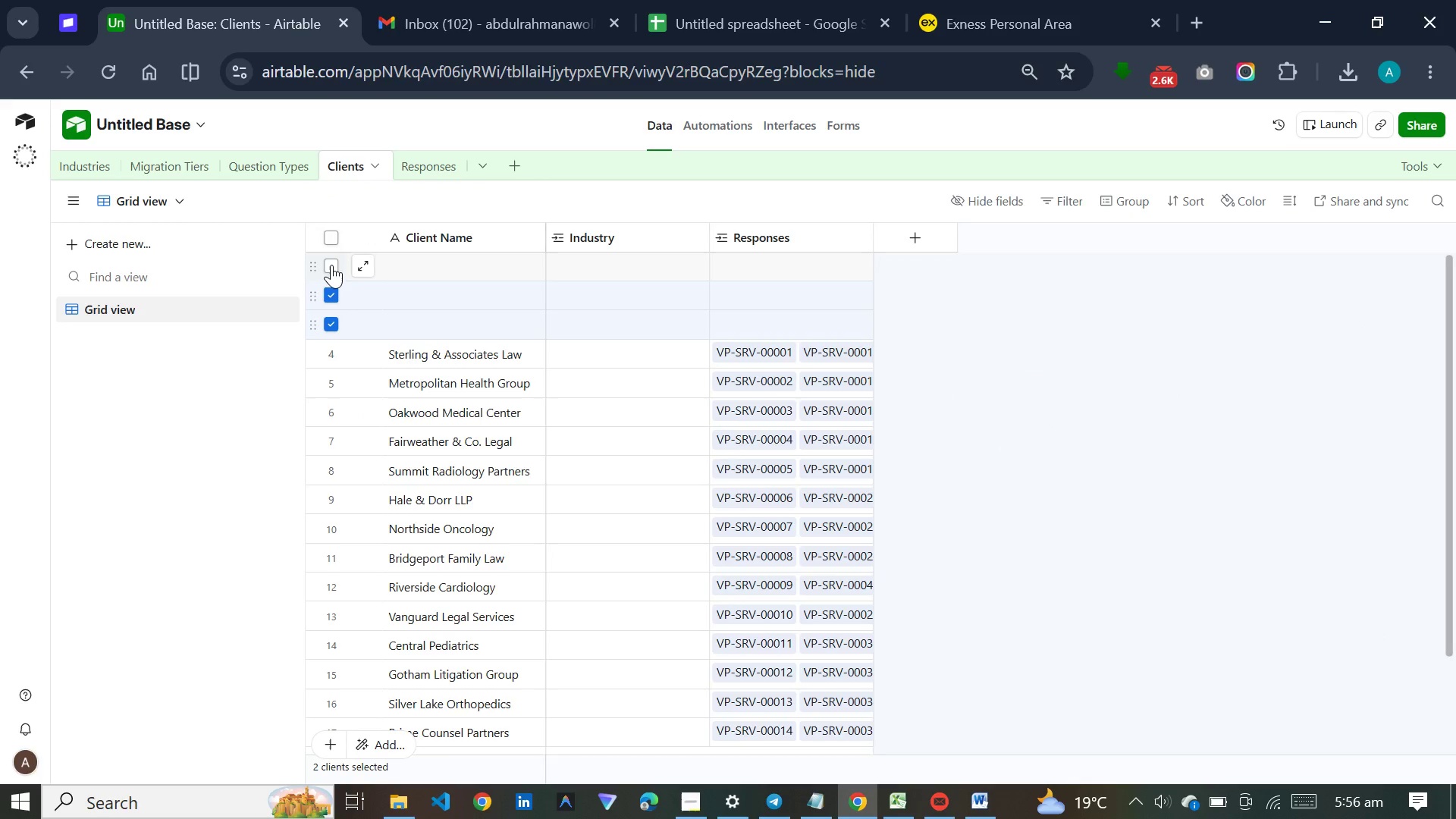 
left_click([331, 265])
 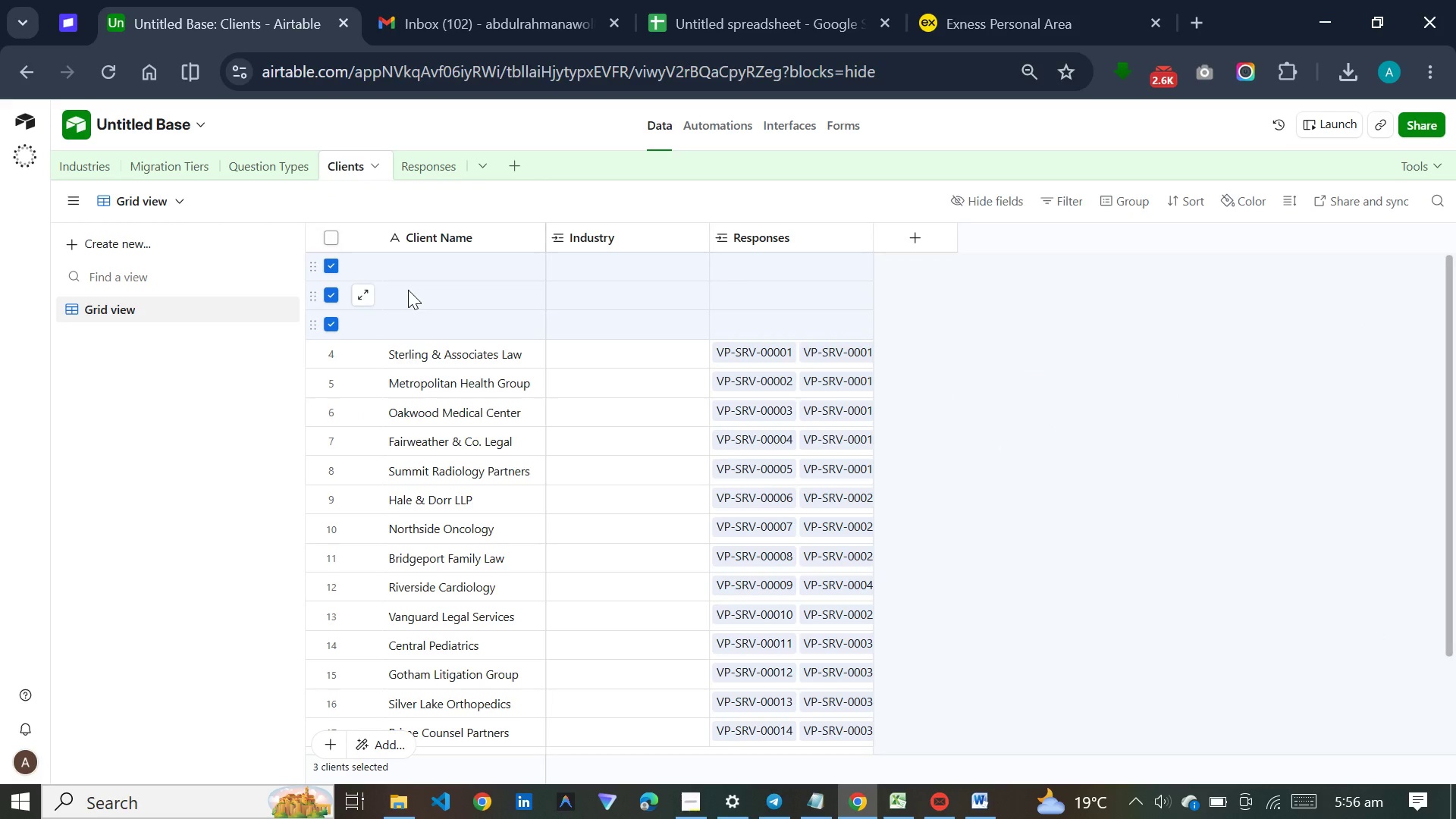 
right_click([408, 290])
 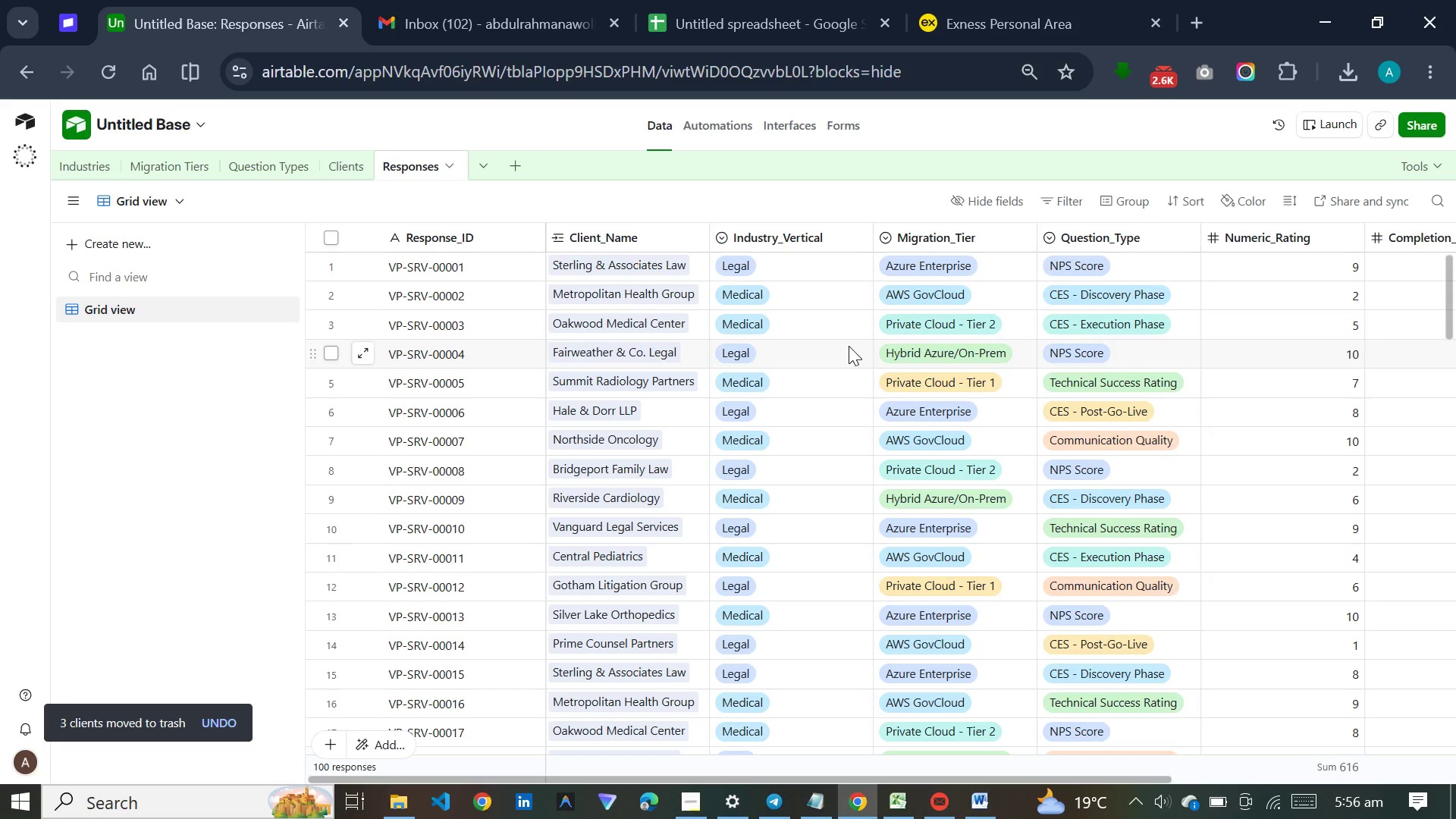 
wait(14.34)
 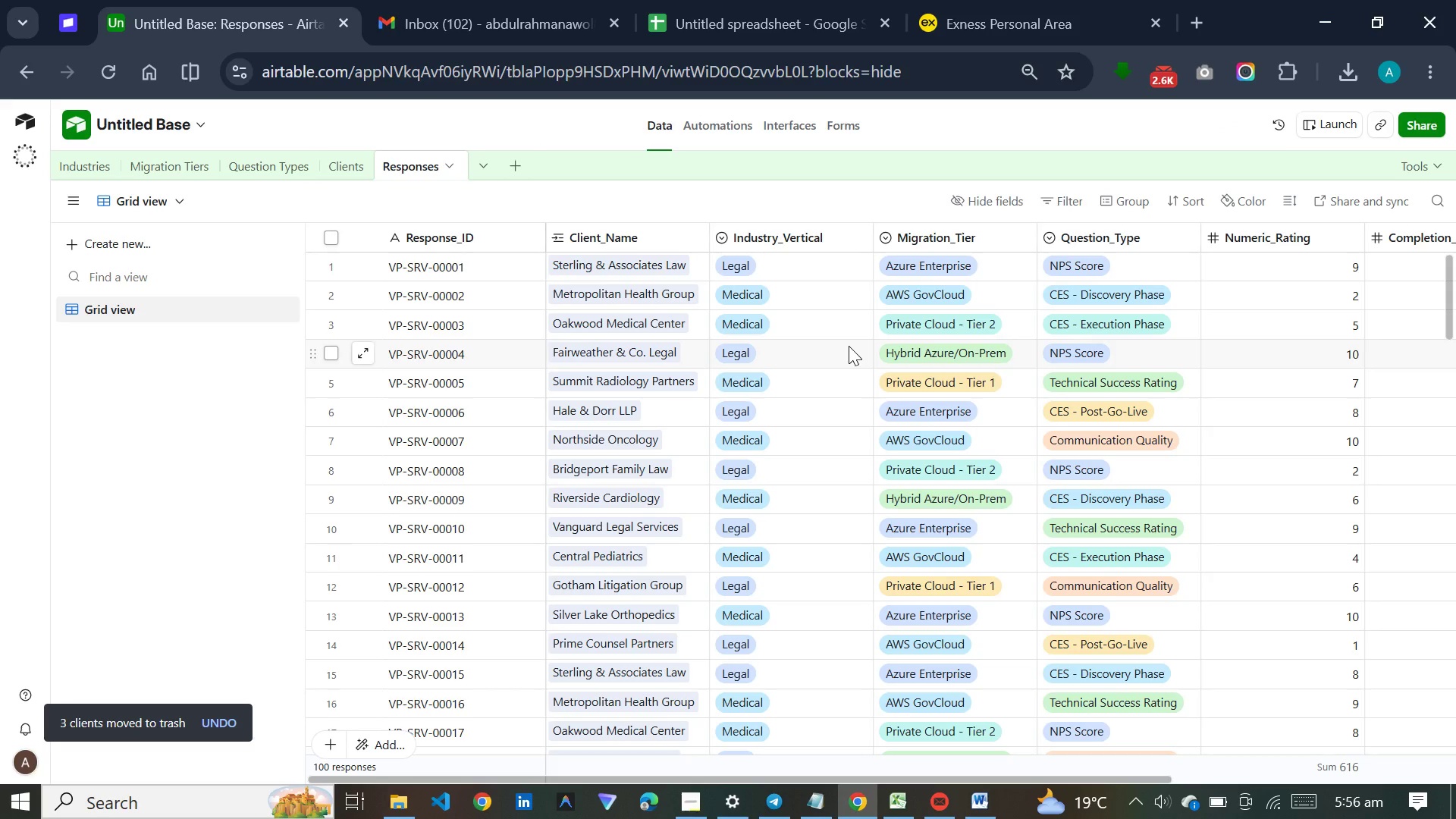 
double_click([805, 231])
 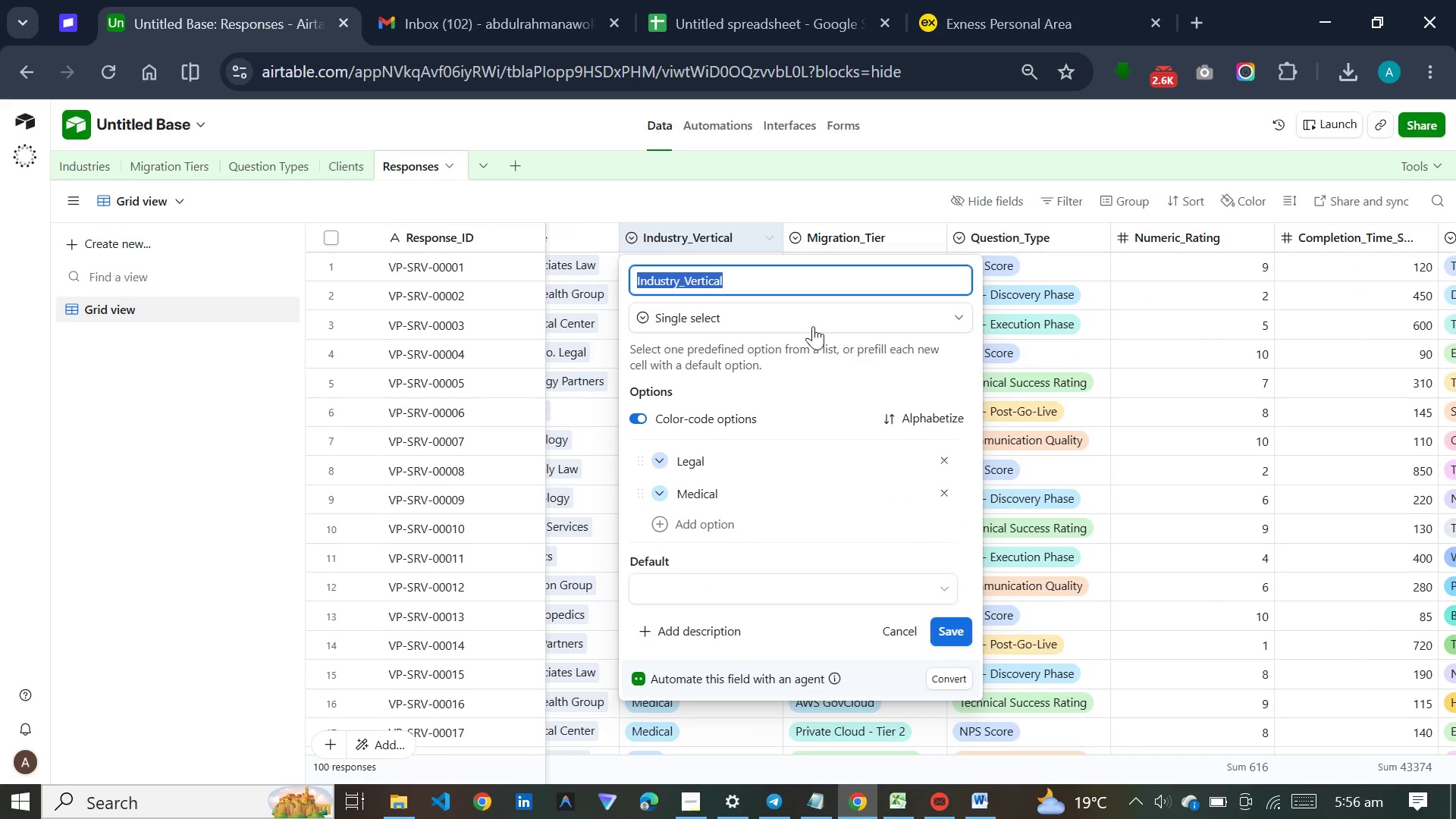 
left_click([816, 312])
 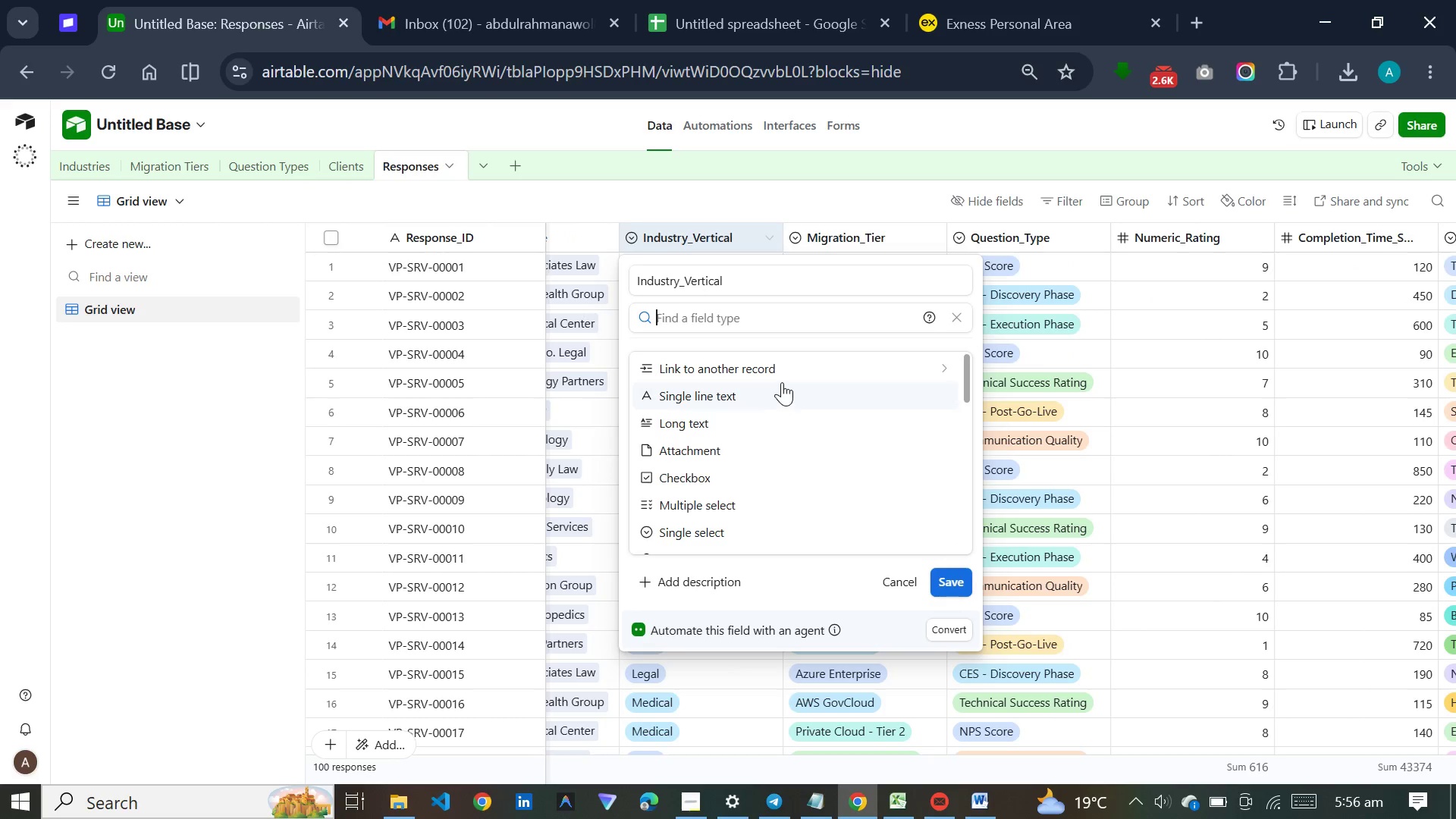 
left_click([784, 363])
 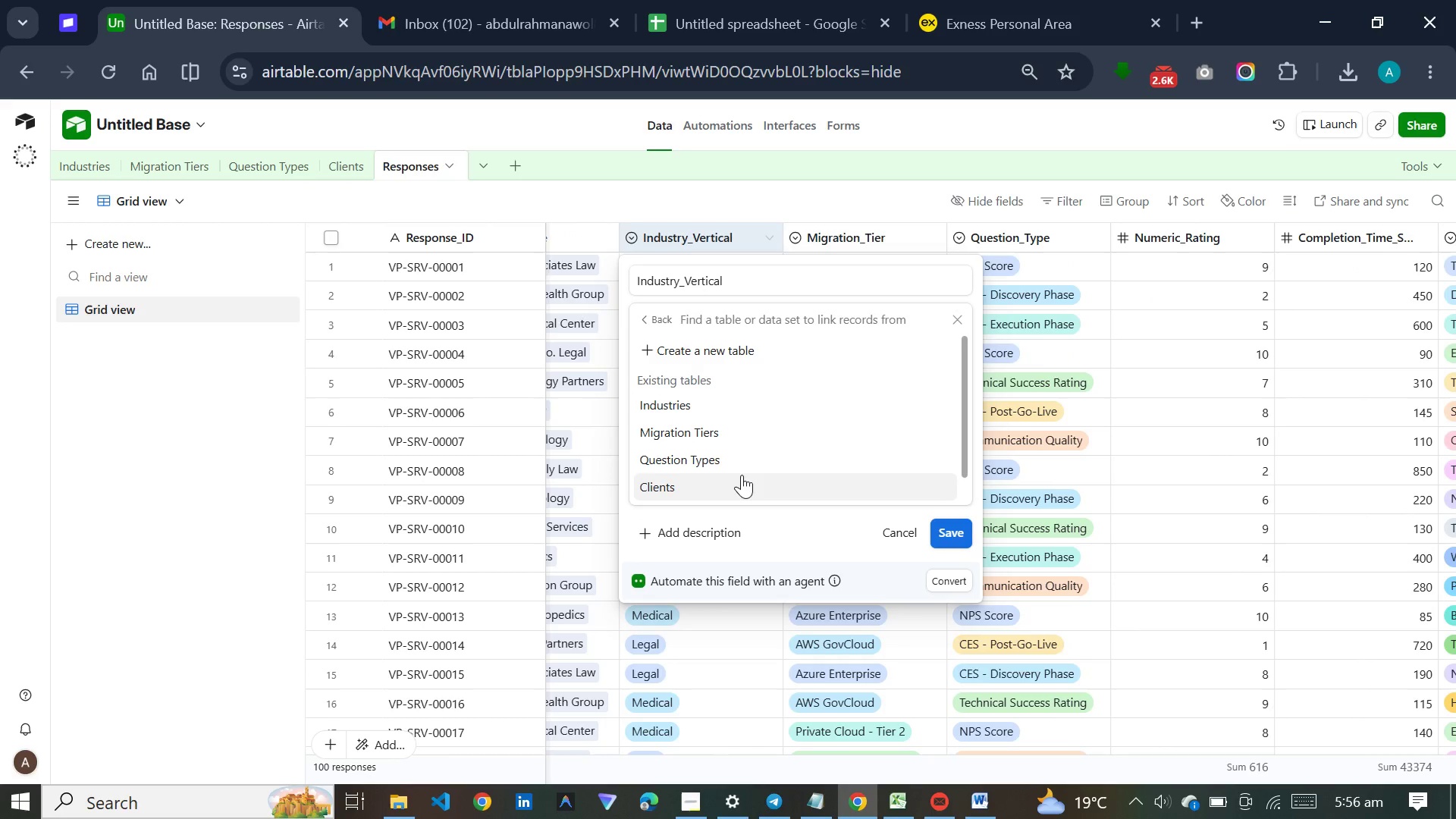 
scroll: coordinate [742, 475], scroll_direction: down, amount: 2.0
 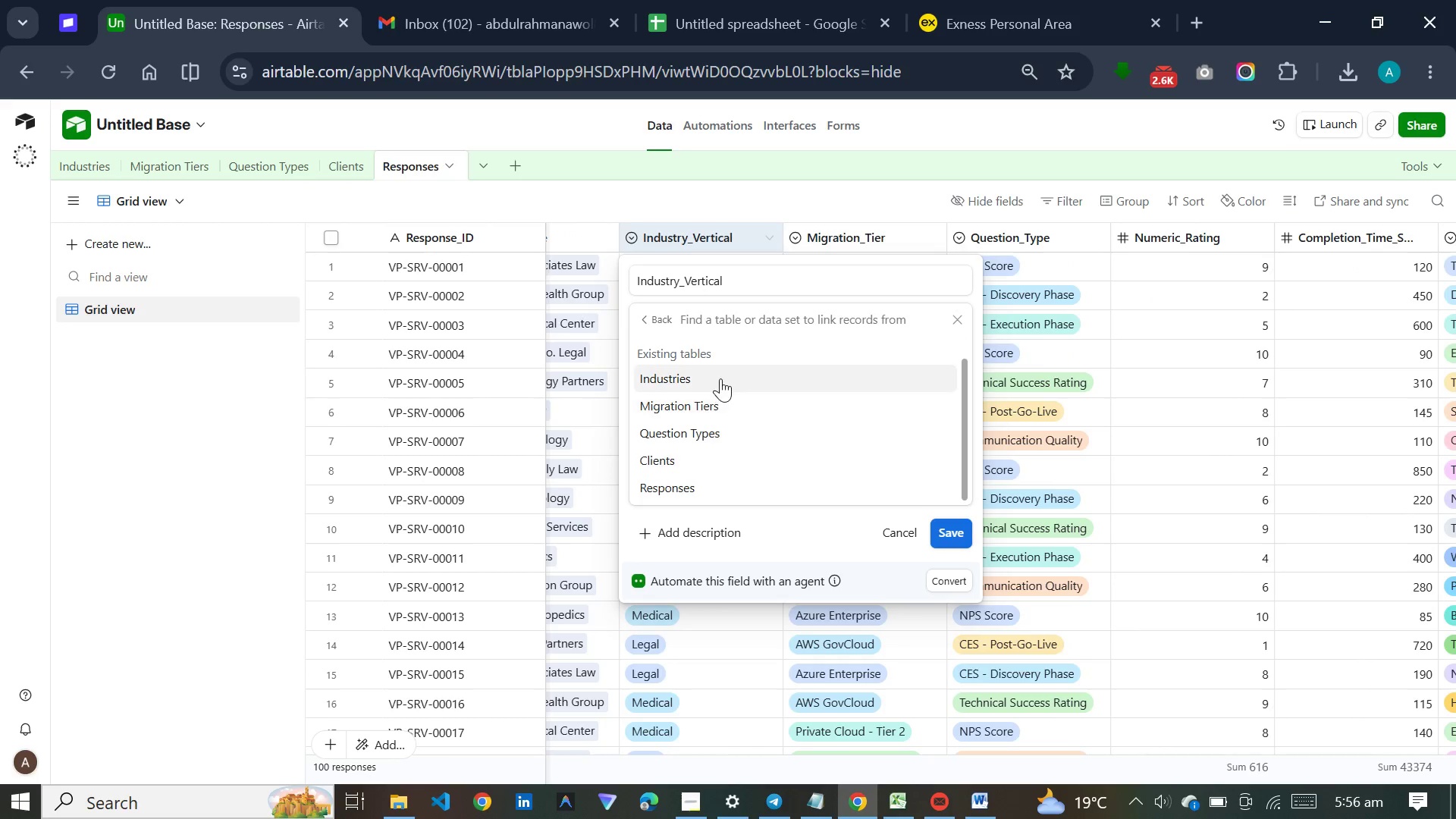 
left_click([720, 376])
 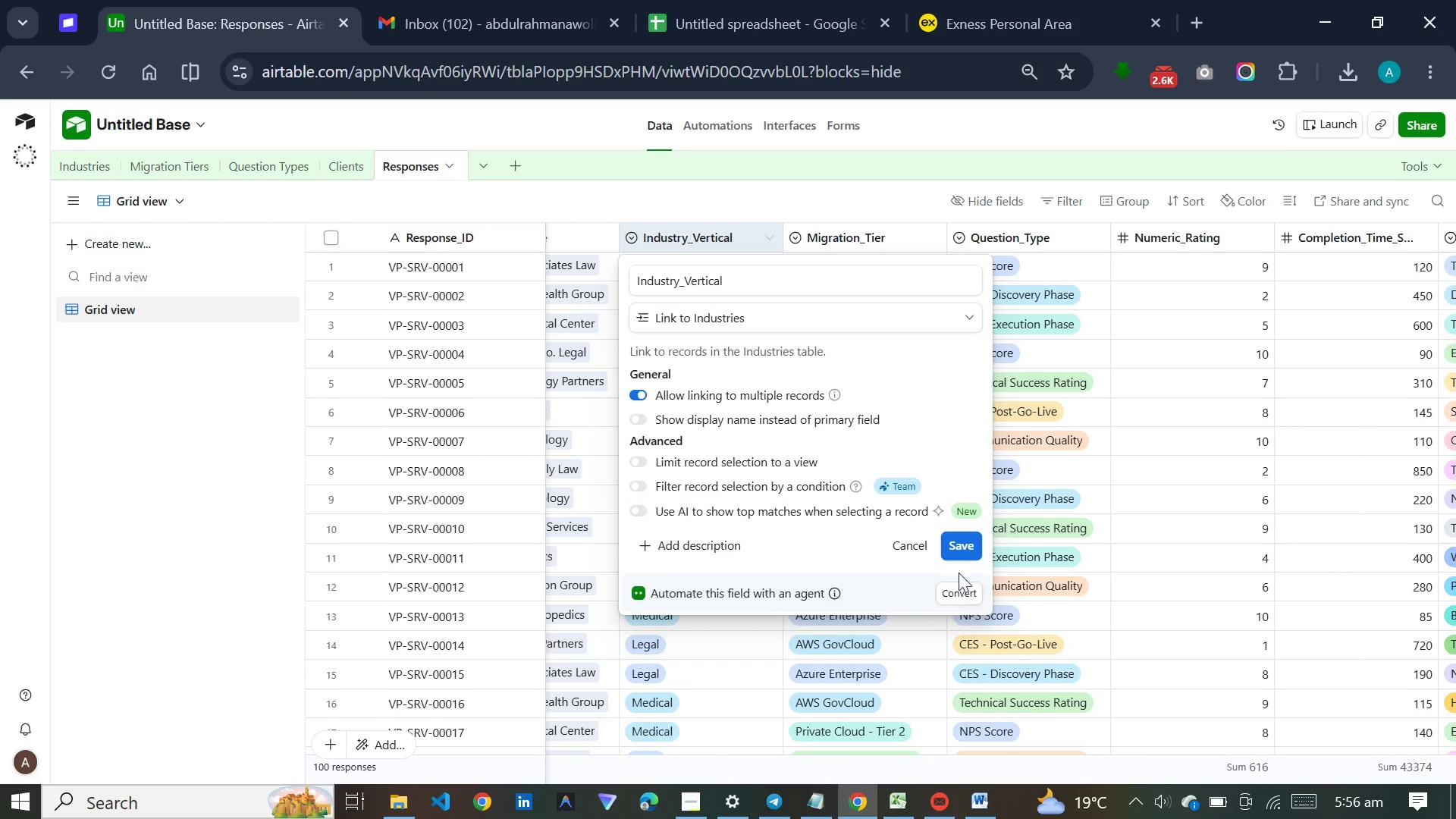 
left_click([959, 538])
 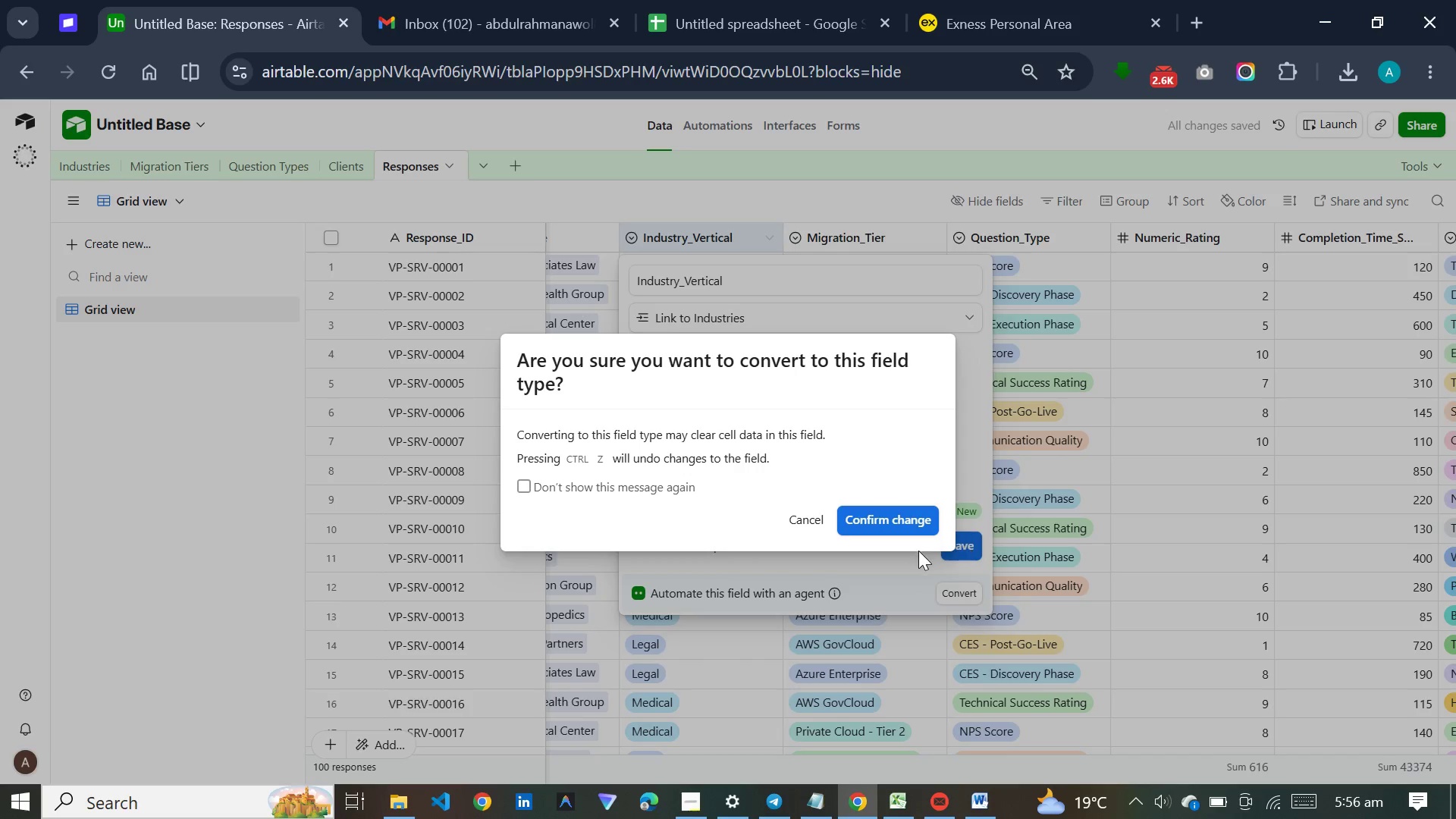 
left_click([909, 512])
 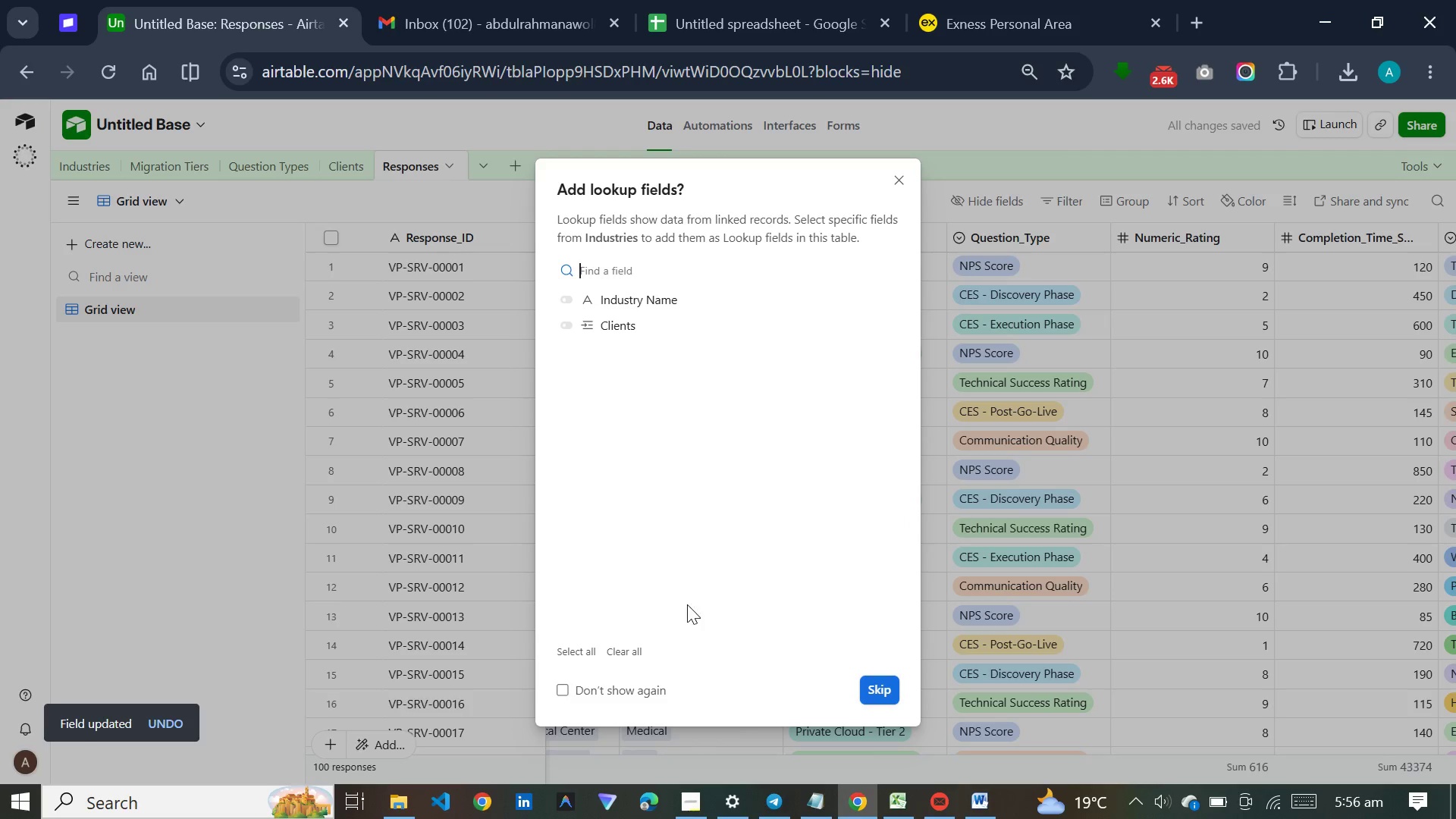 
left_click([882, 685])
 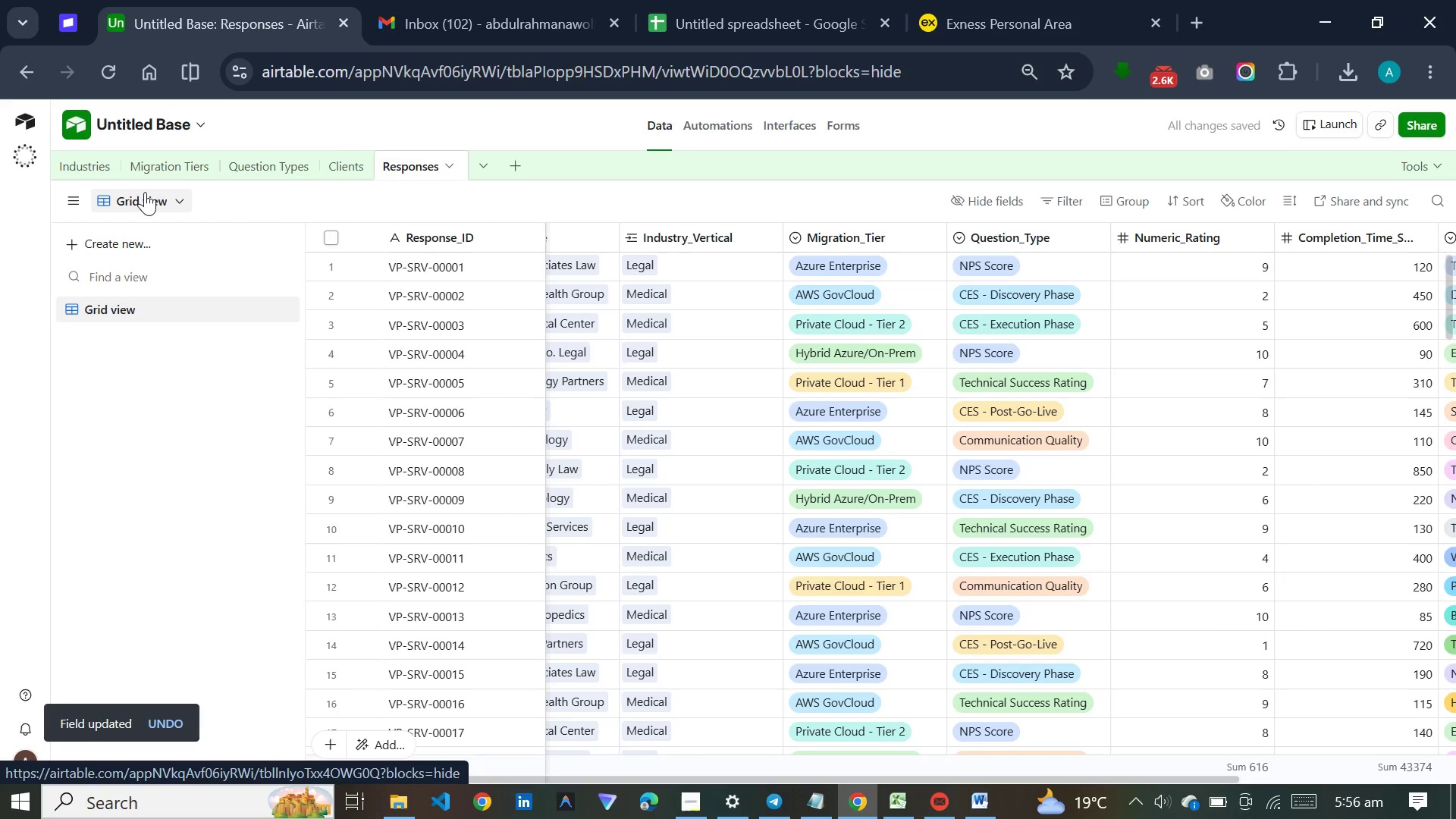 
left_click([77, 159])
 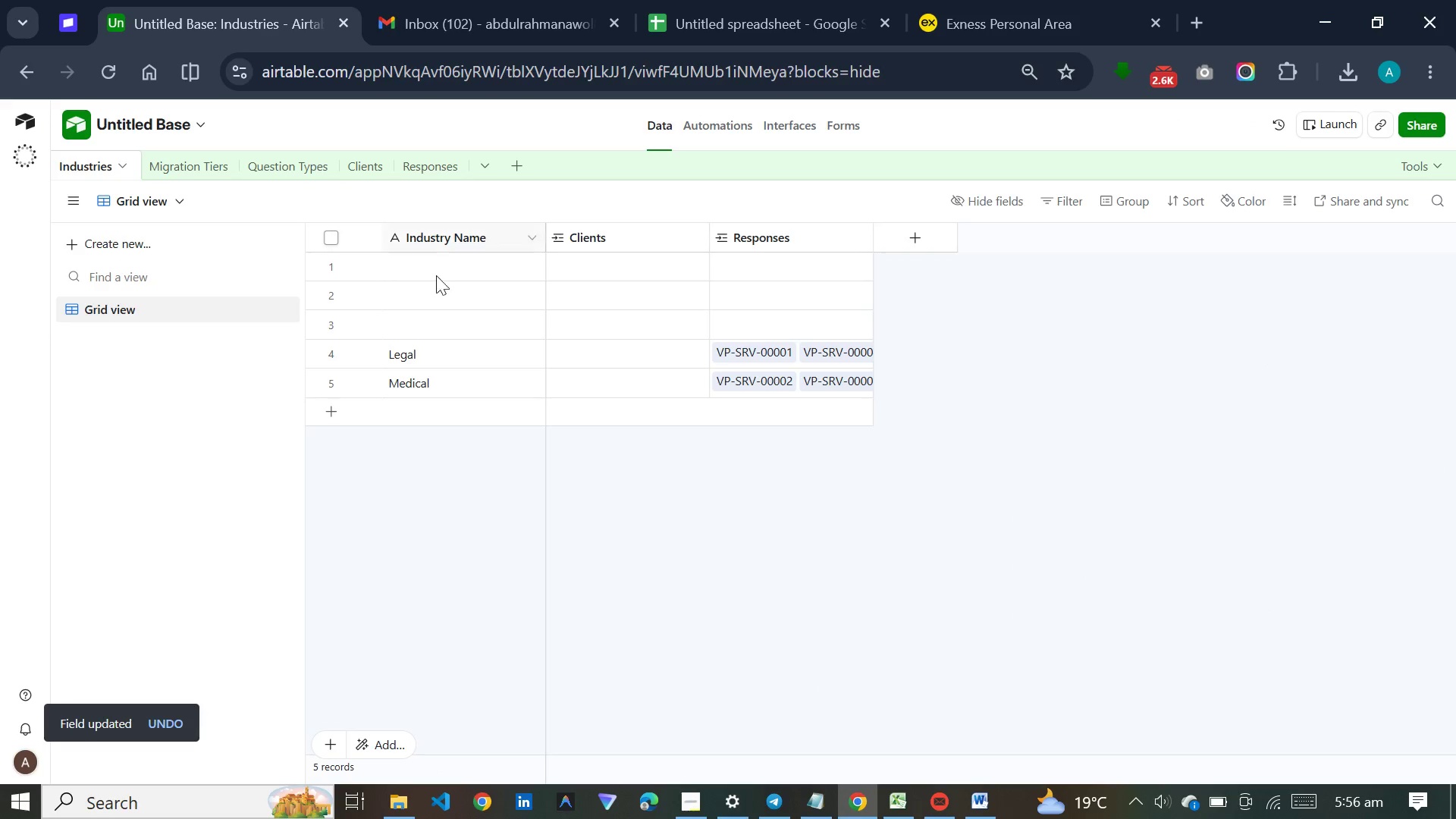 
left_click([333, 328])
 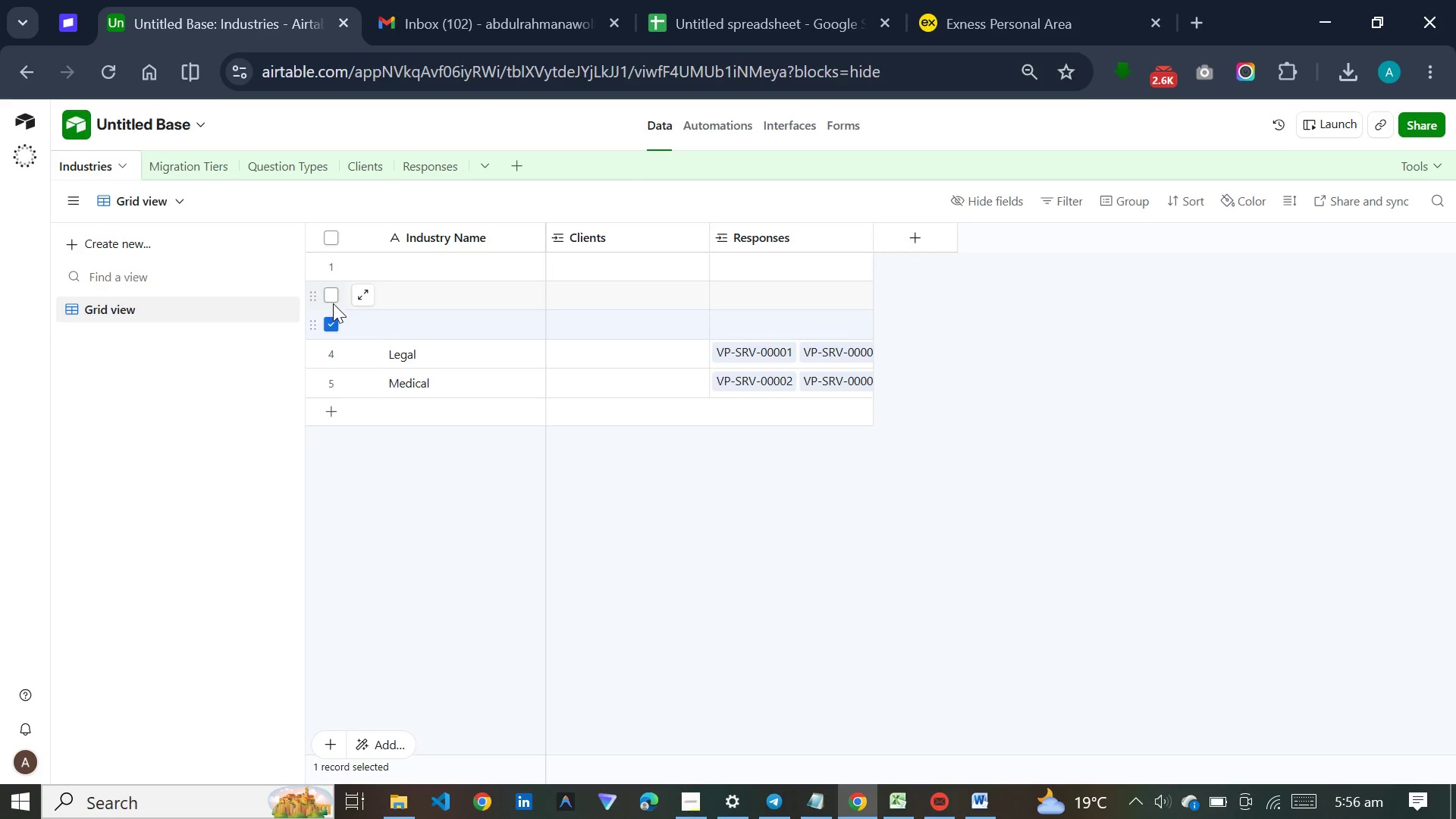 
left_click([333, 301])
 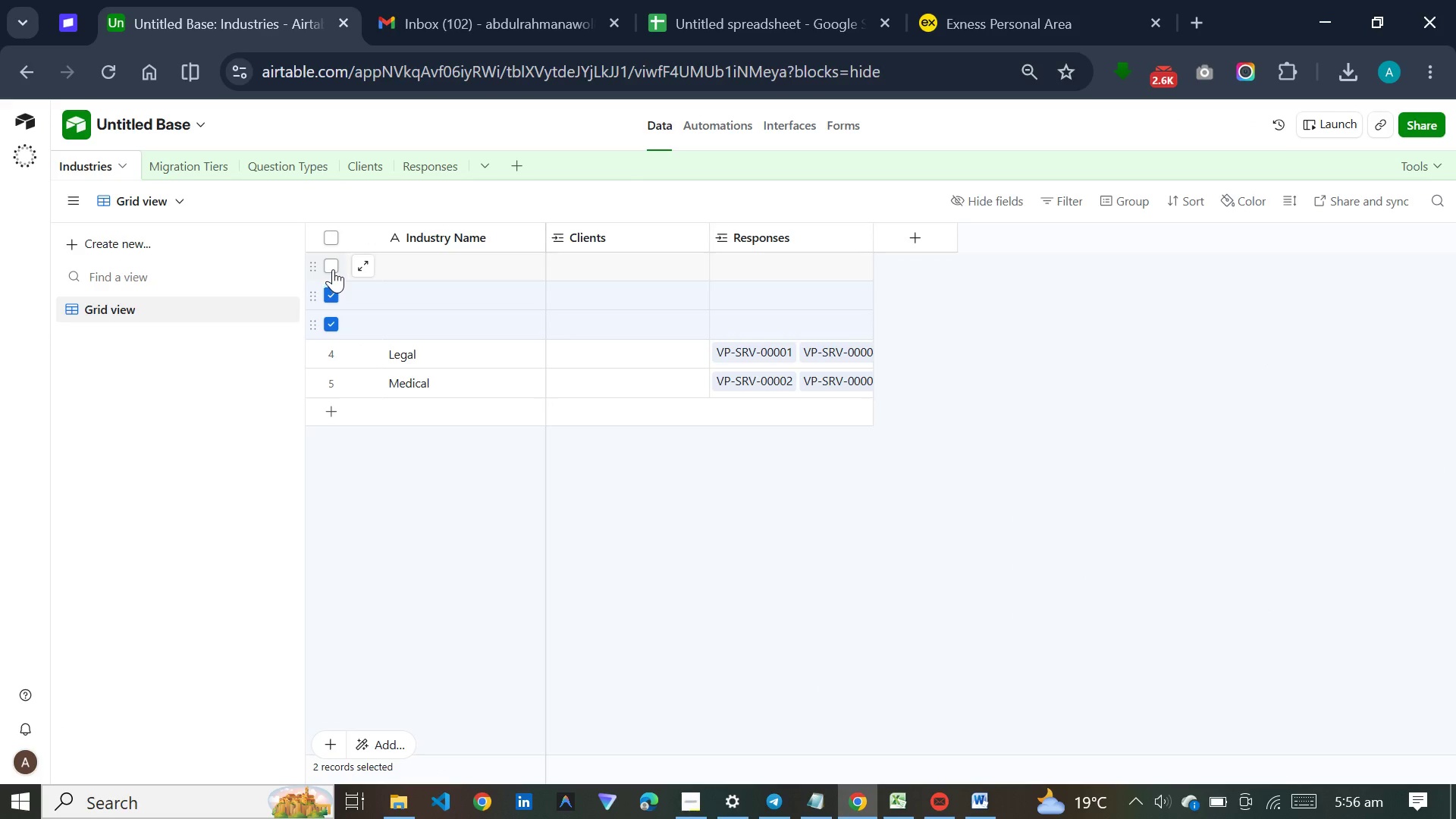 
left_click([333, 269])
 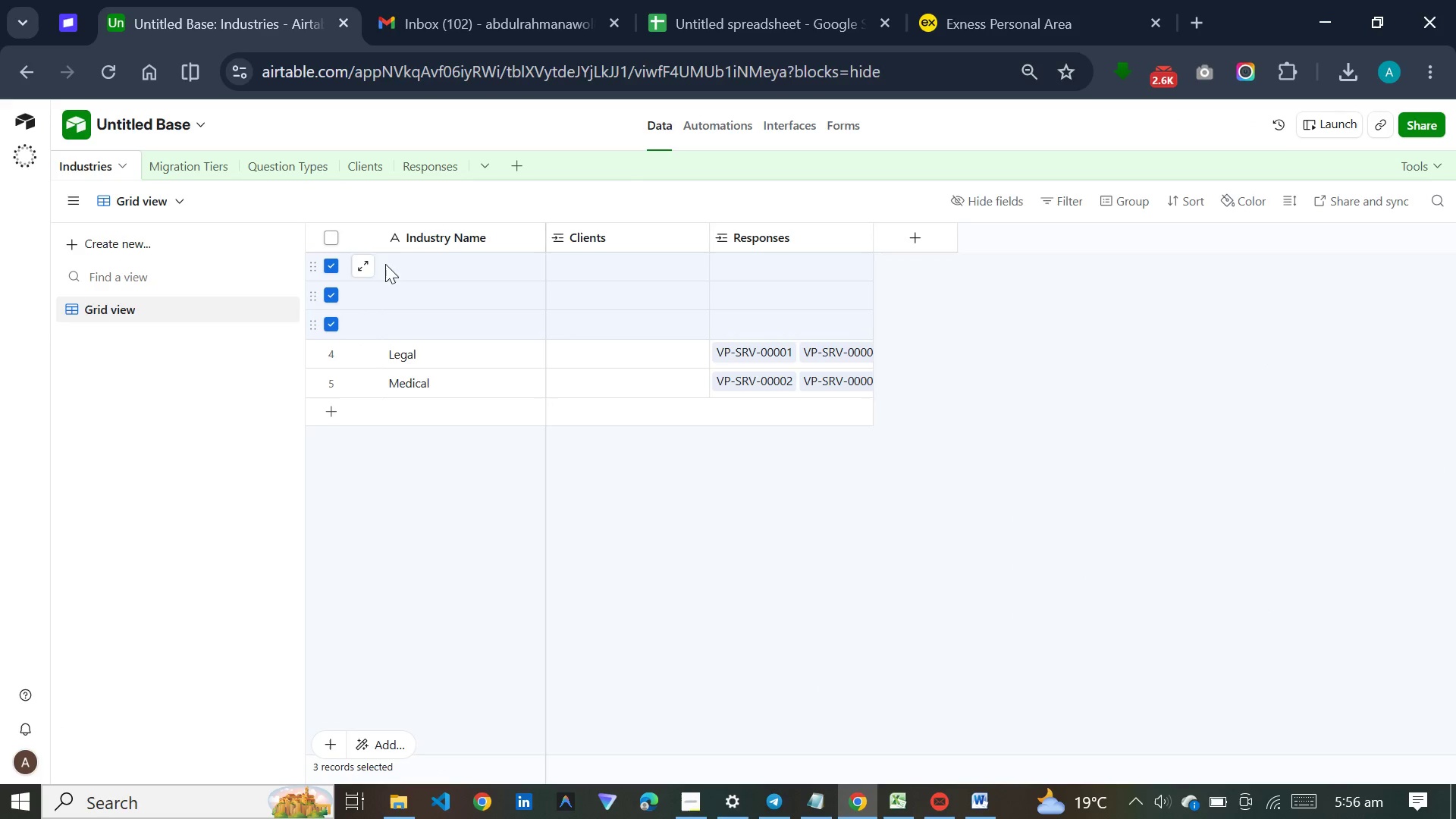 
right_click([424, 285])
 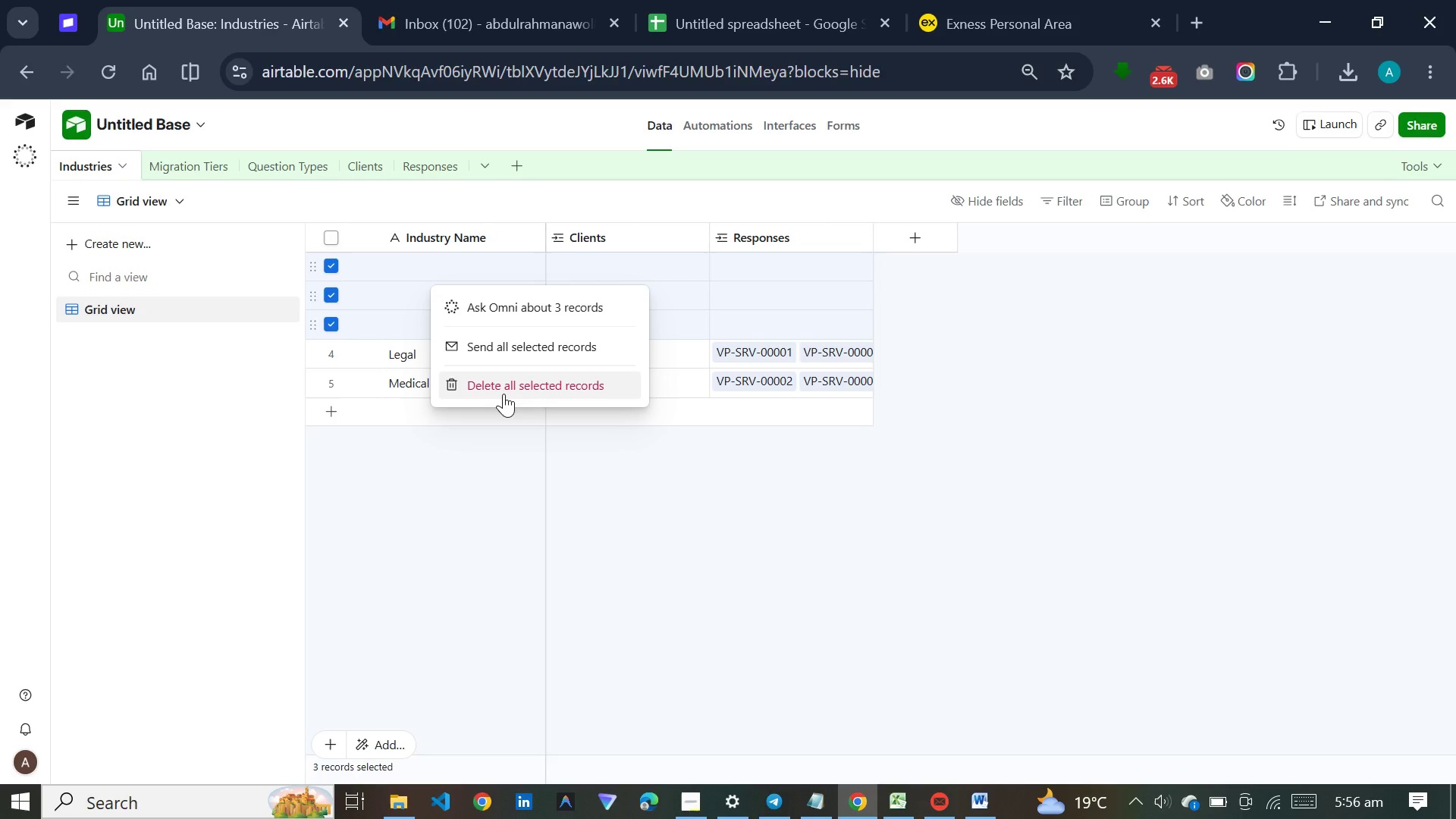 
left_click([504, 394])
 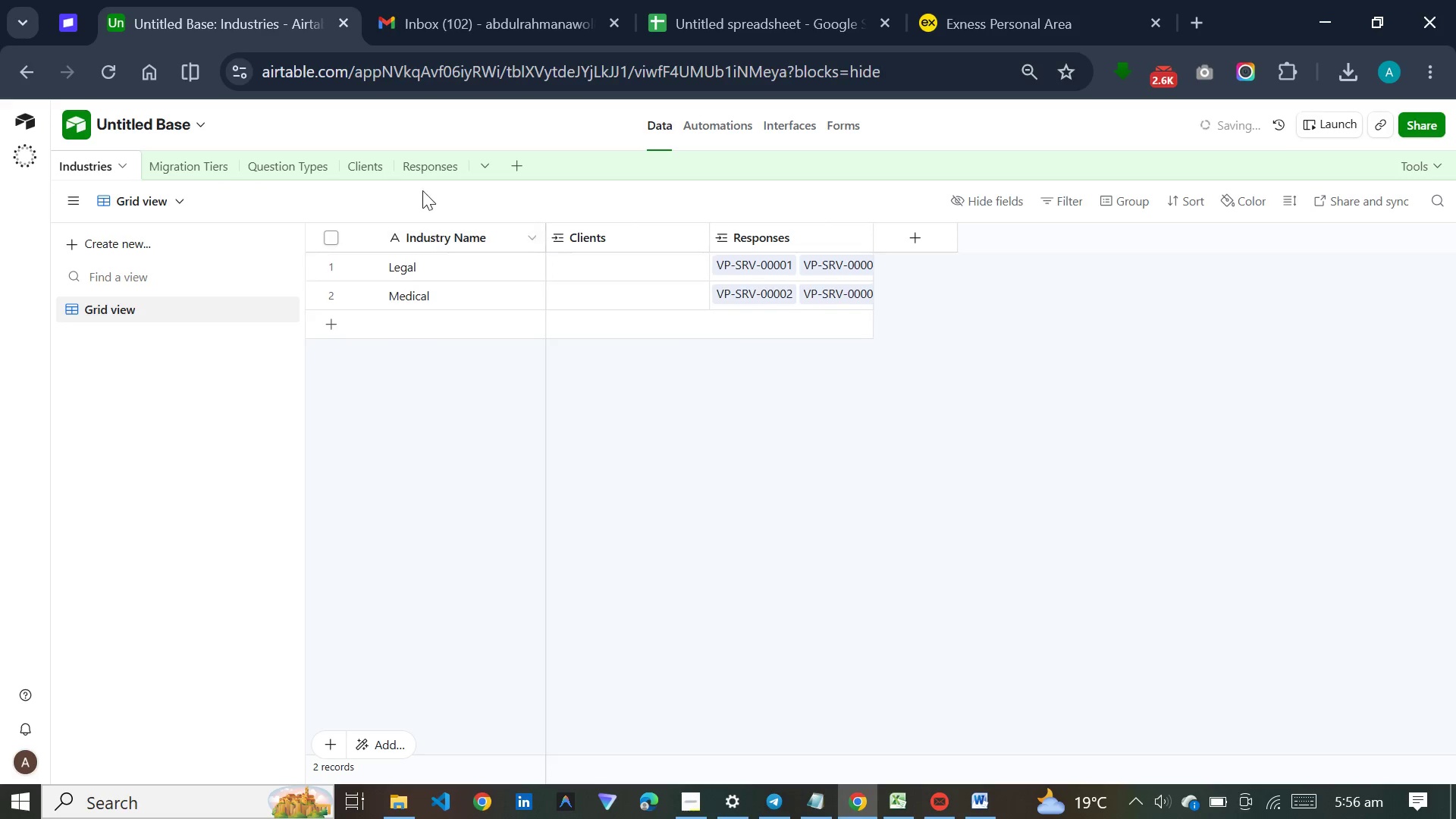 
left_click([422, 159])
 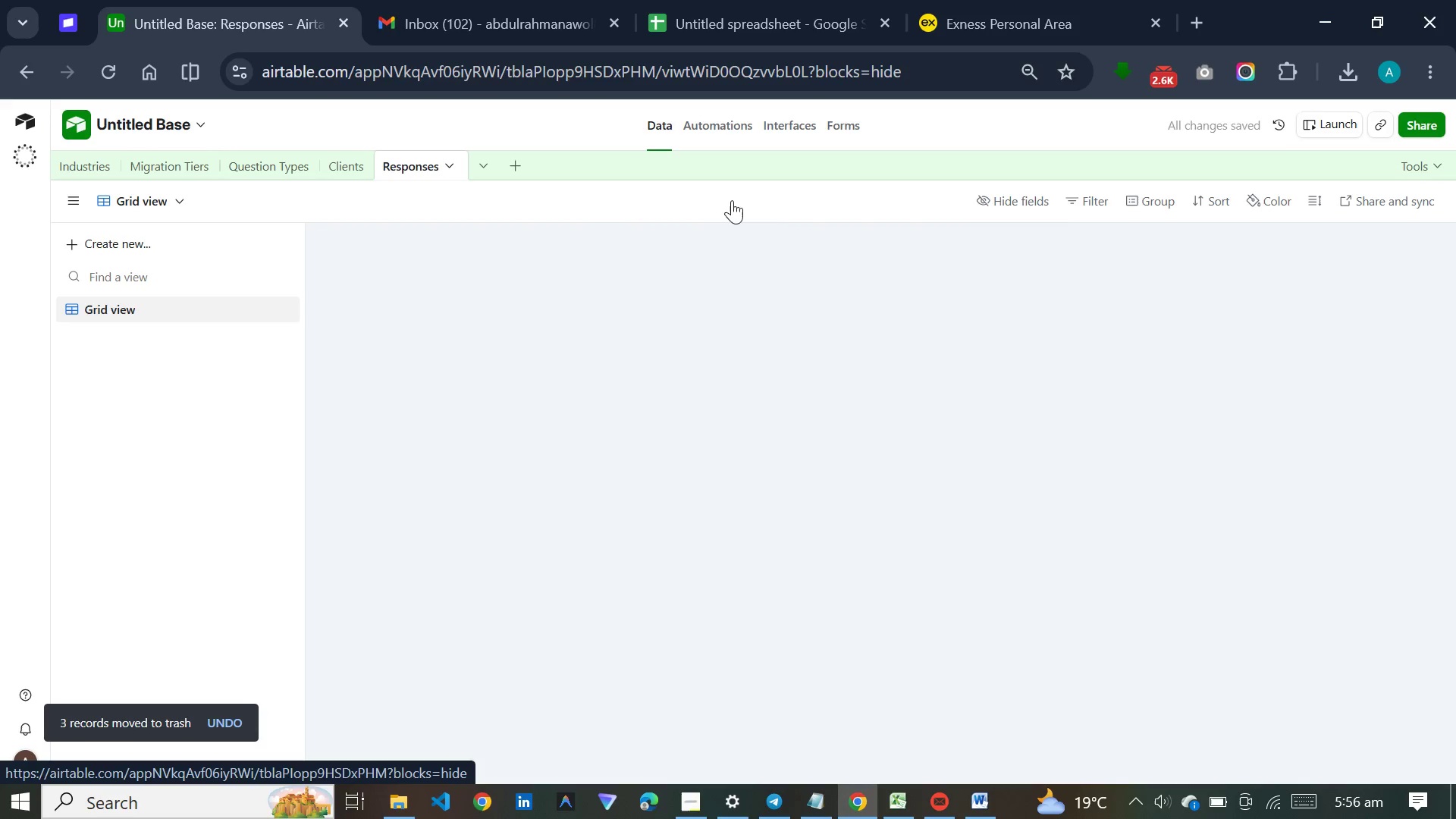 
mouse_move([758, 231])
 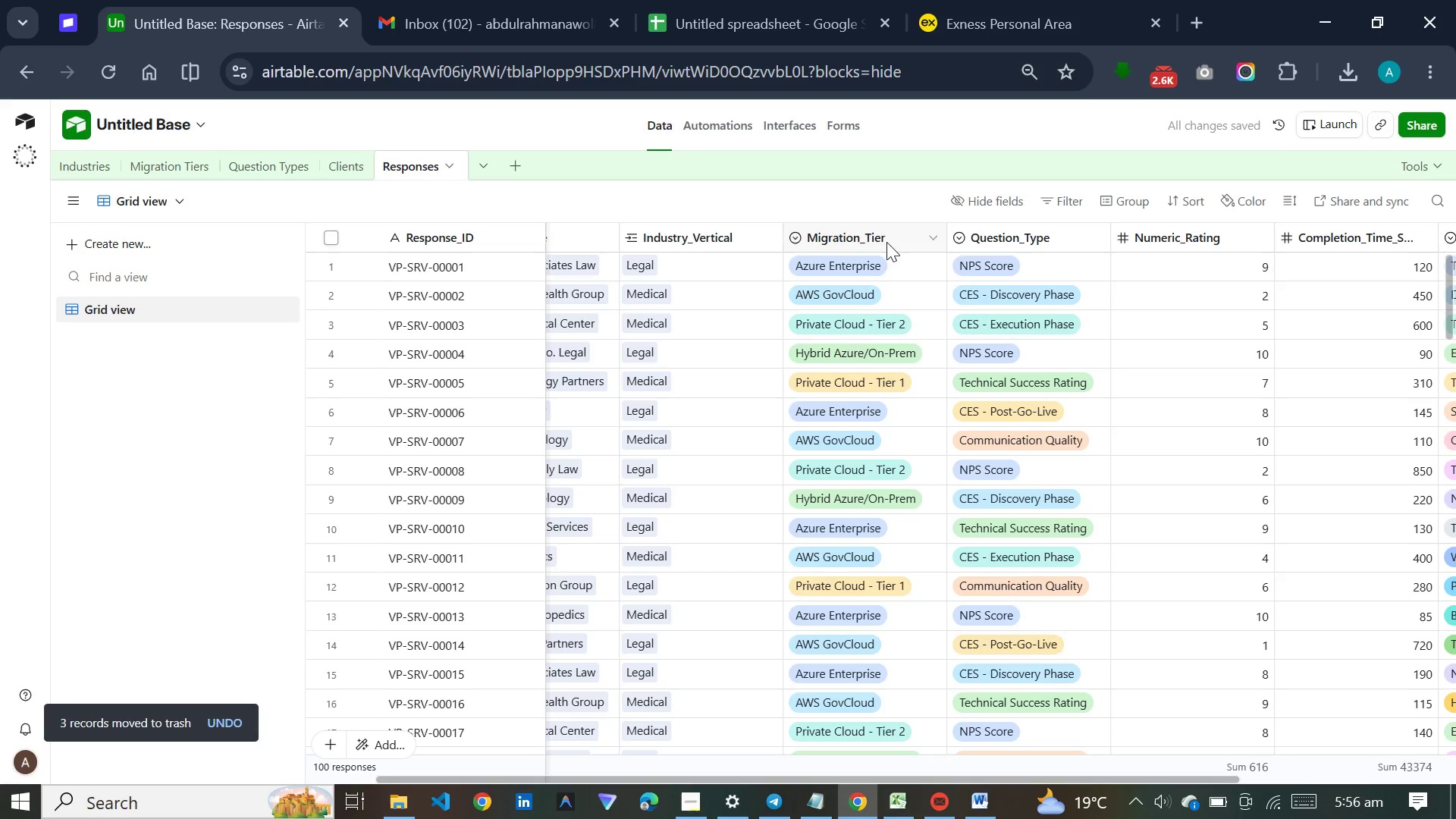 
double_click([886, 242])
 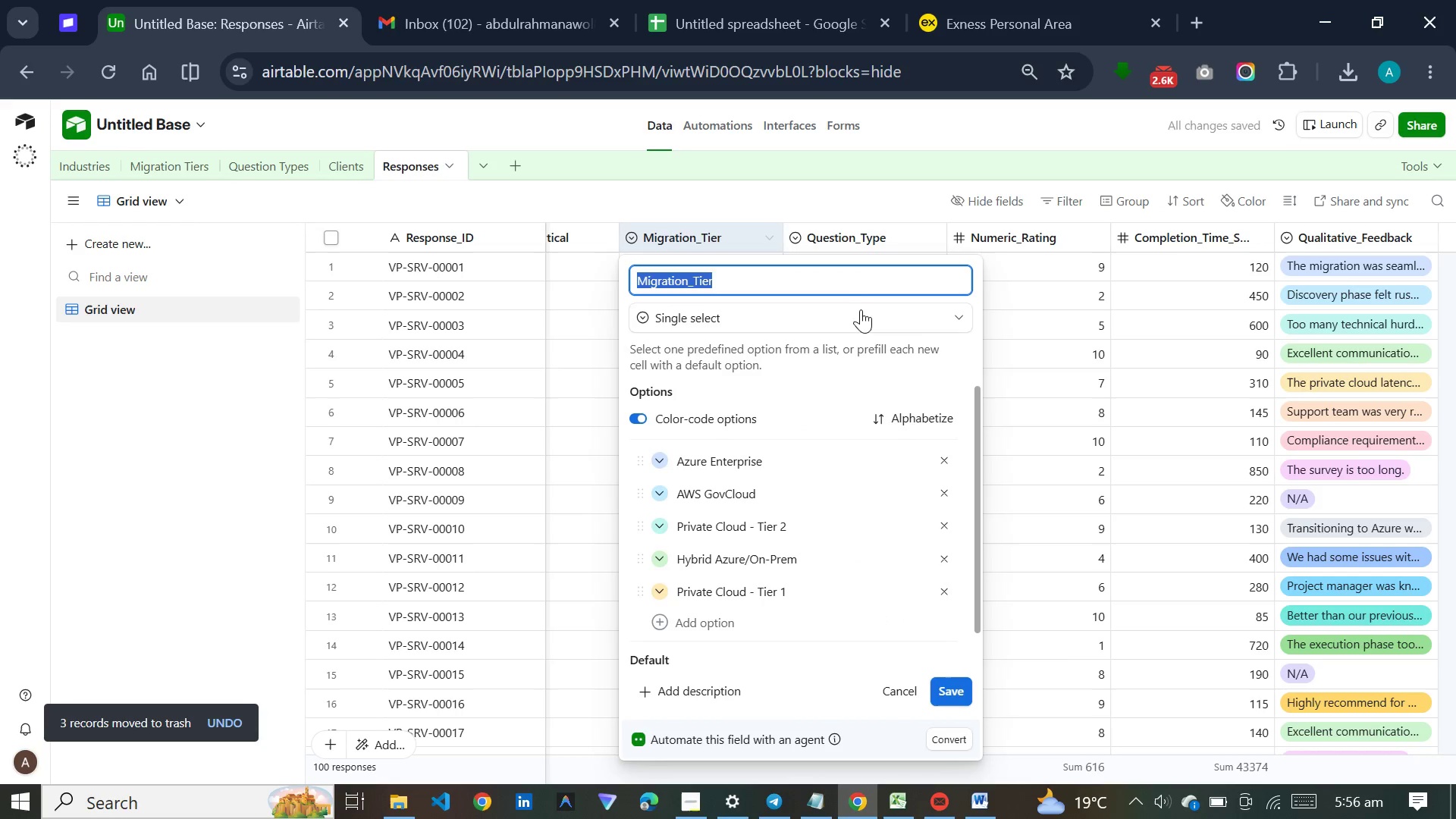 
left_click([861, 312])
 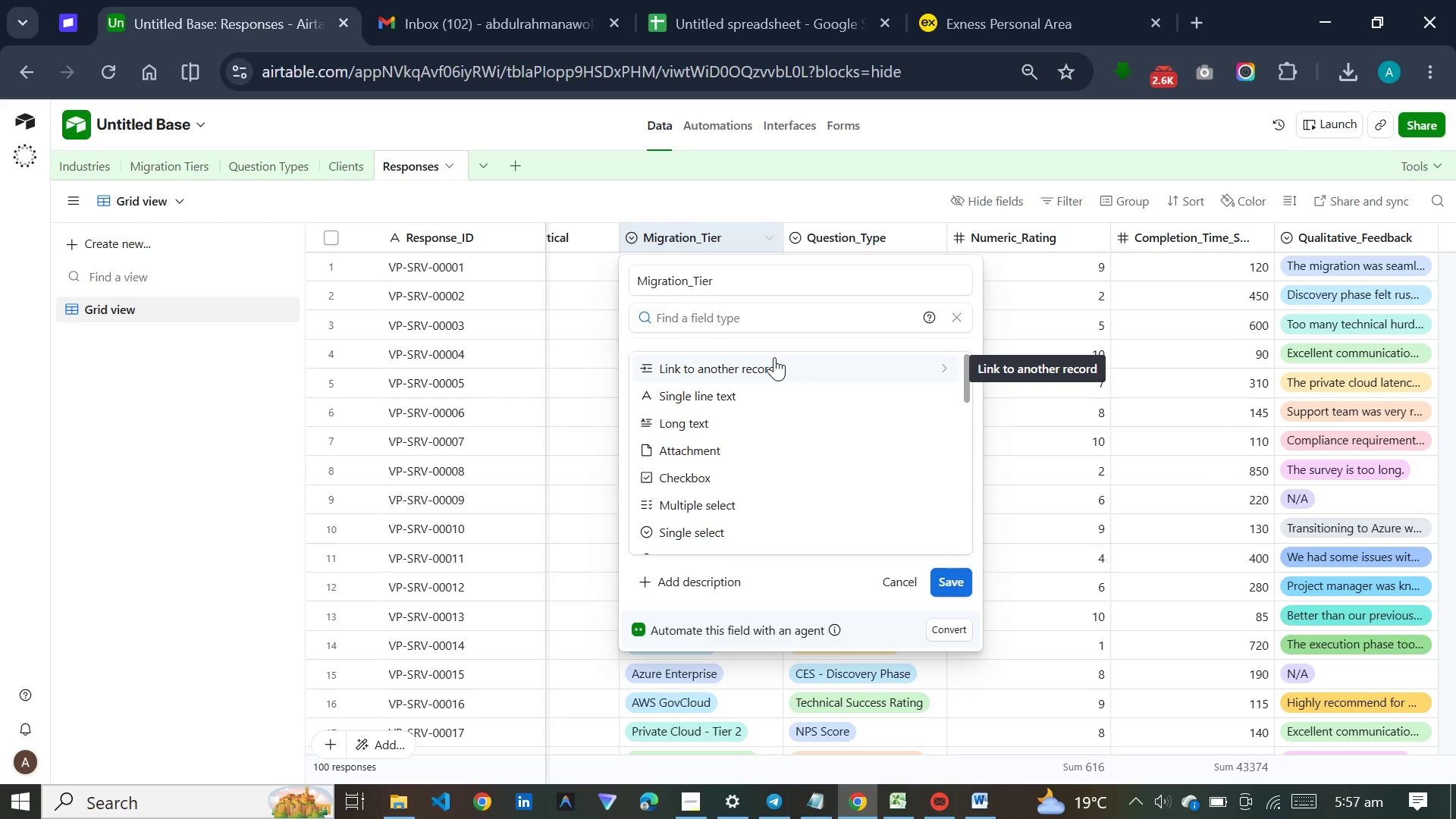 
wait(13.47)
 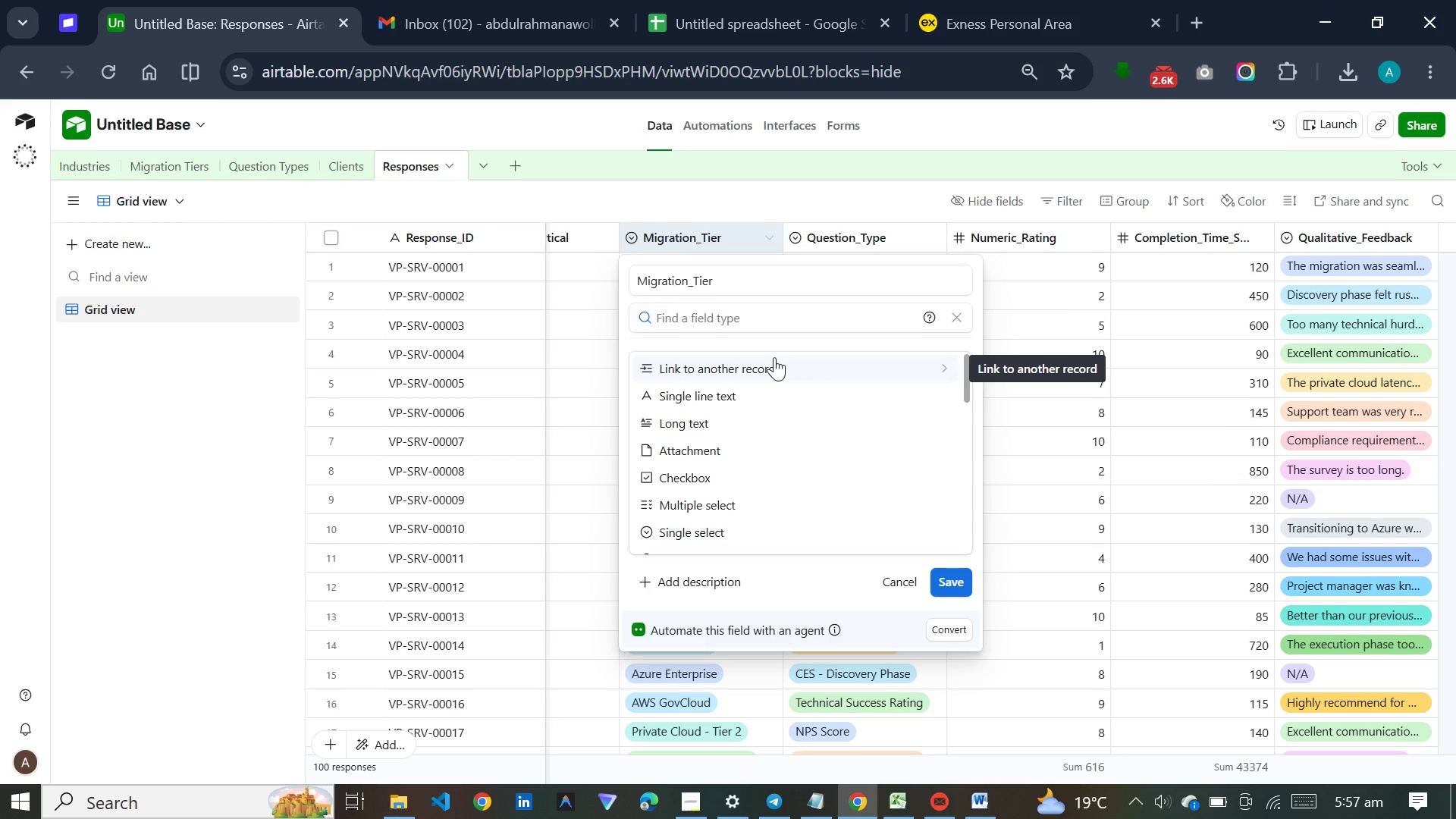 
left_click([774, 357])
 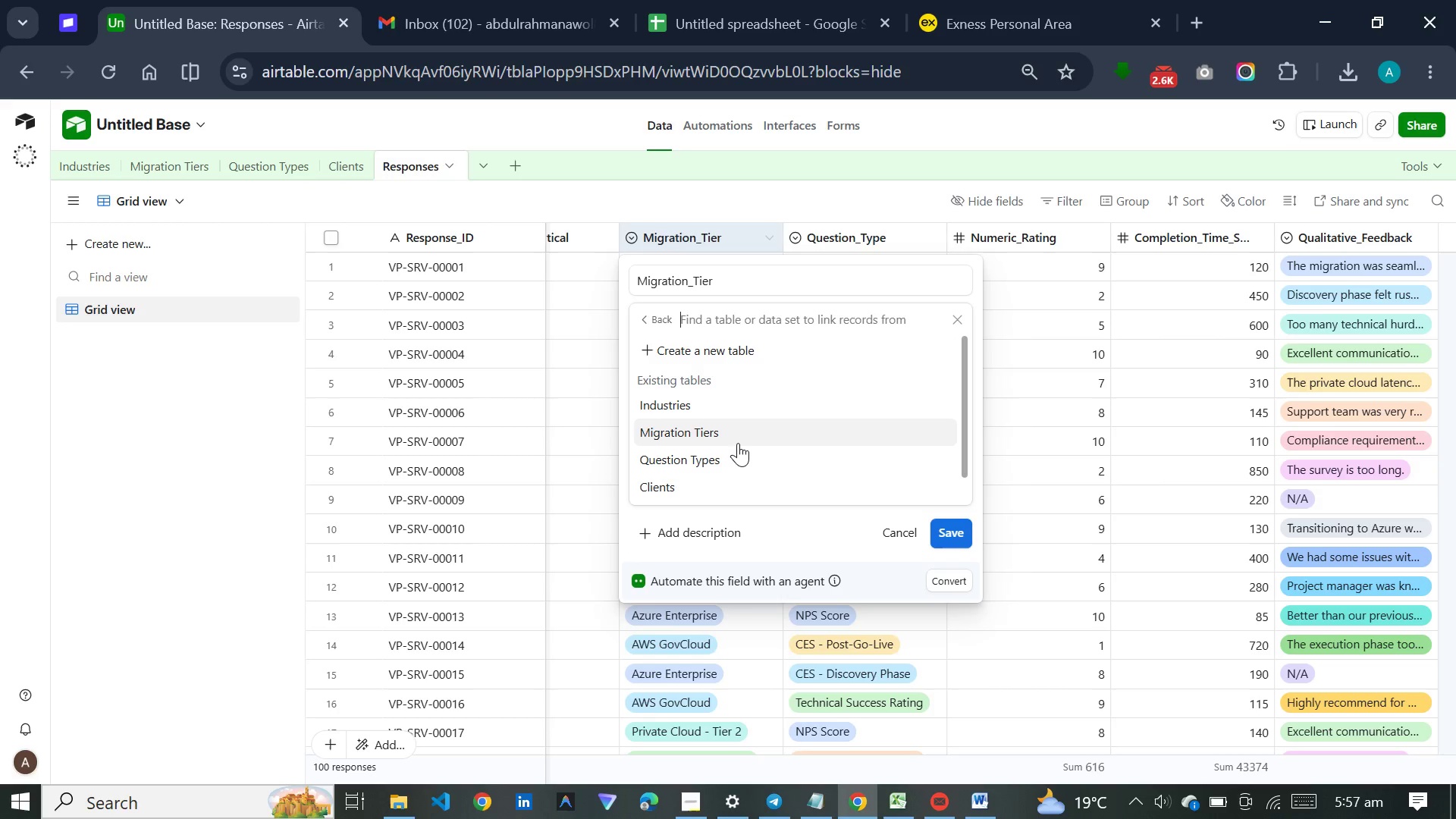 
left_click([738, 441])
 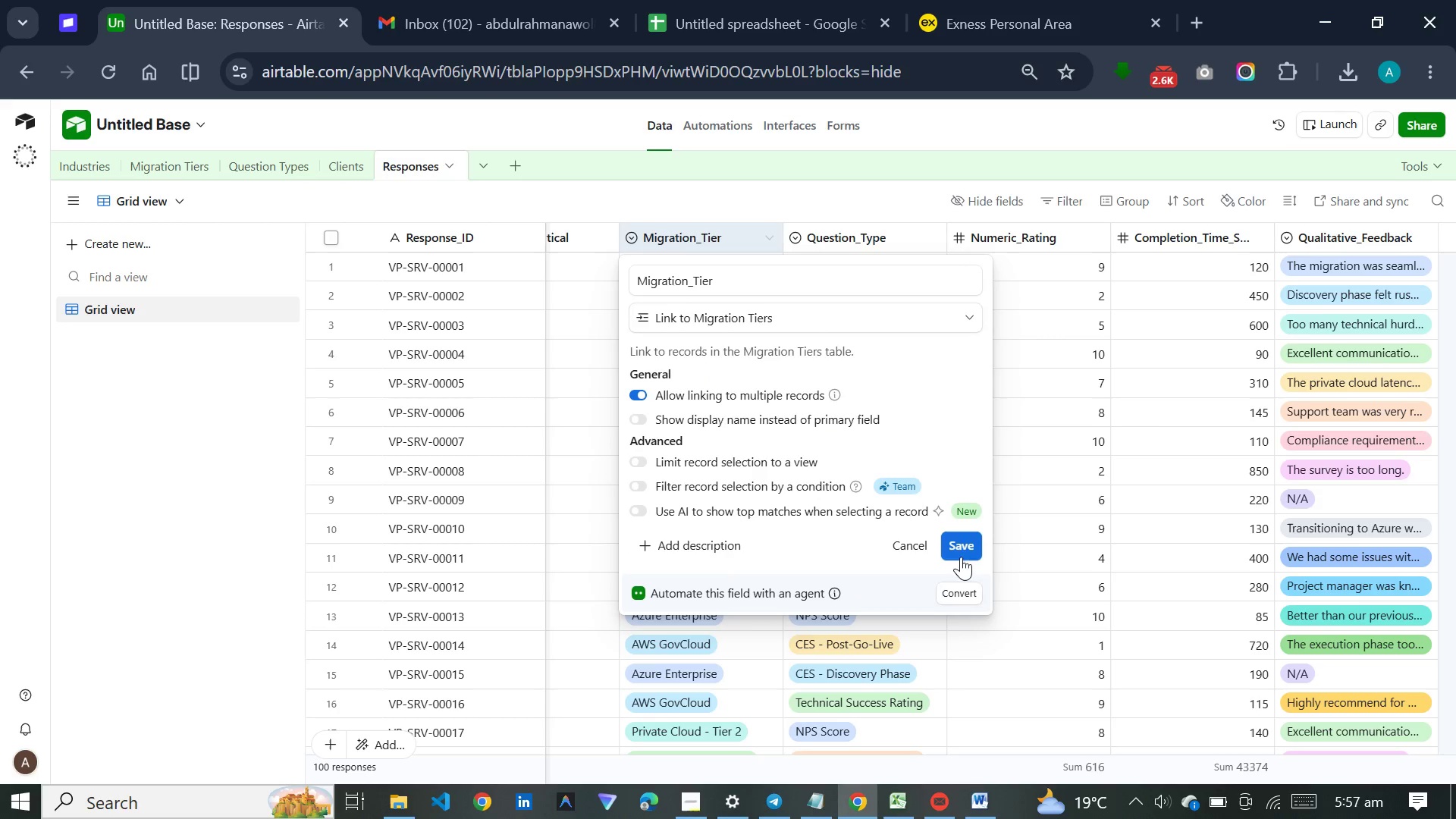 
left_click([961, 544])
 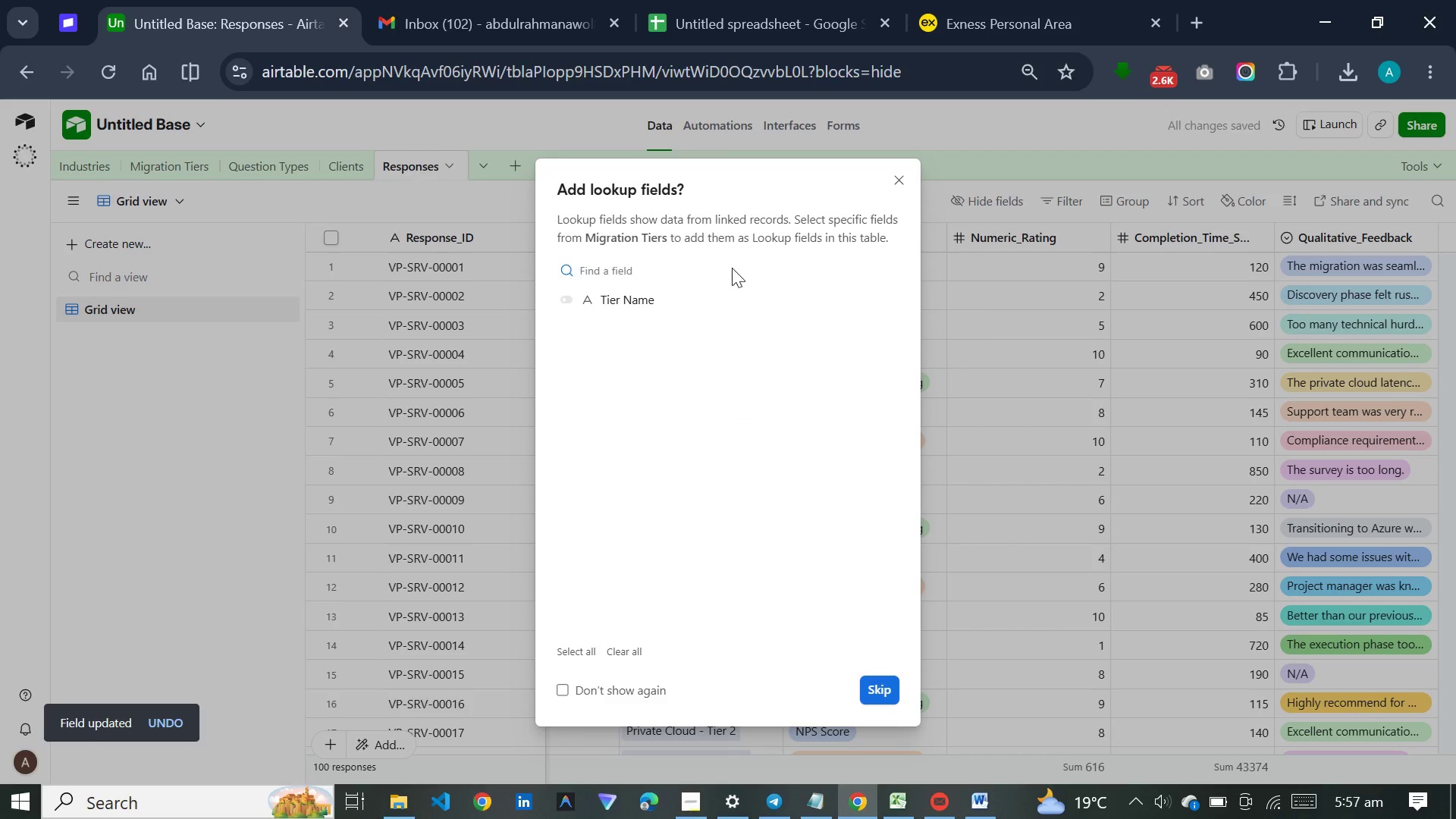 
left_click([889, 686])
 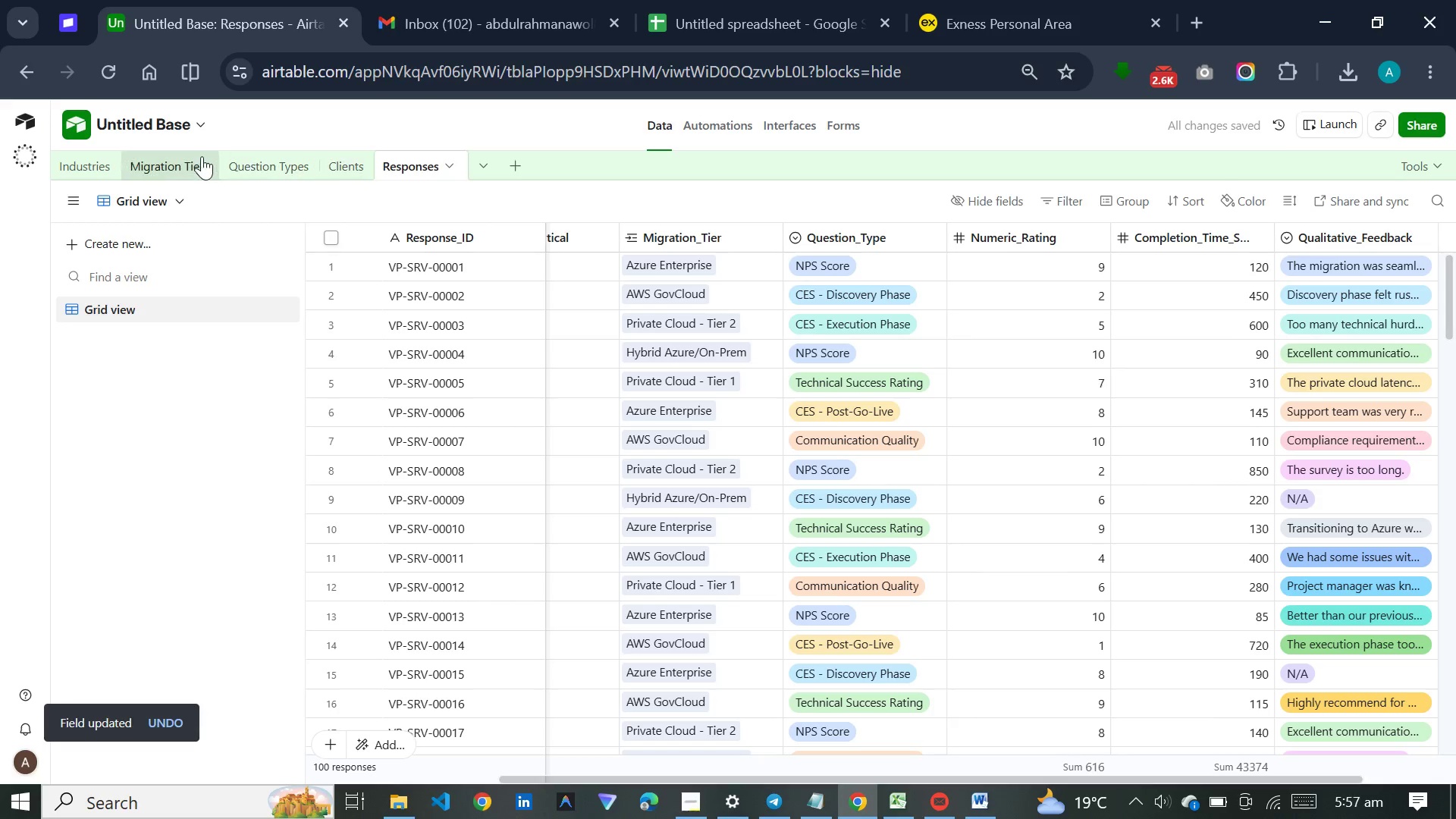 
left_click([174, 165])
 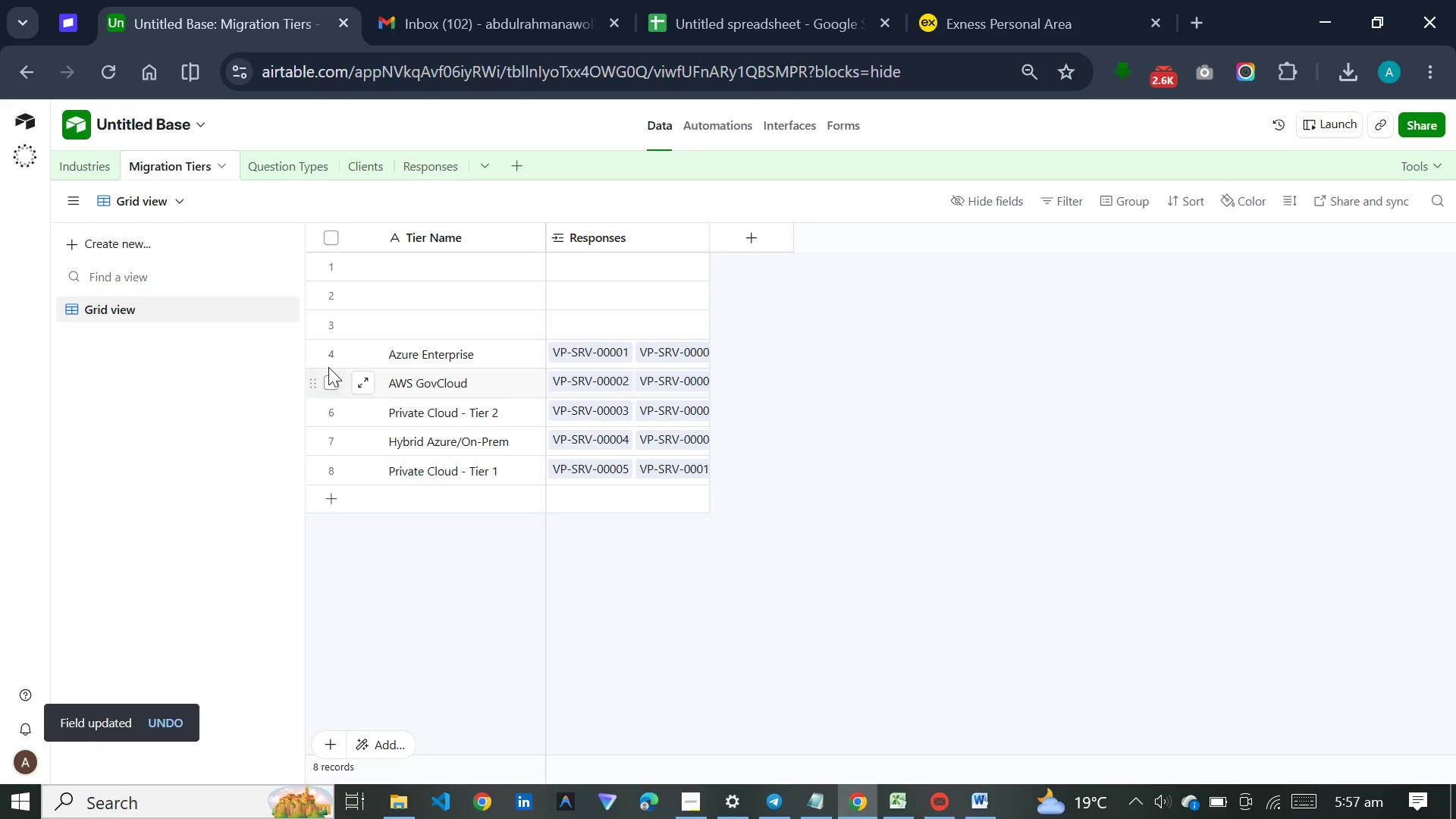 
left_click([328, 327])
 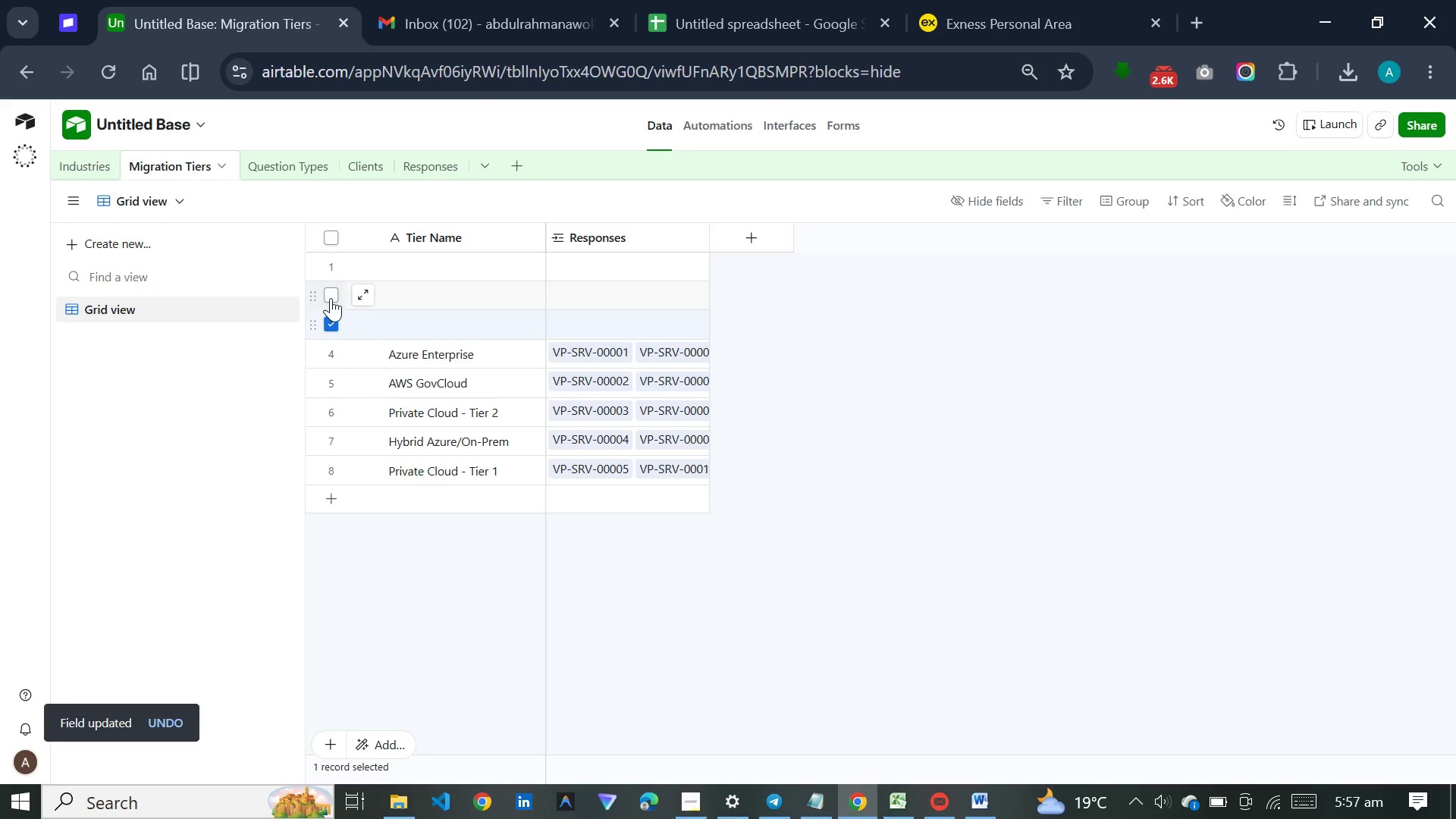 
left_click([331, 298])
 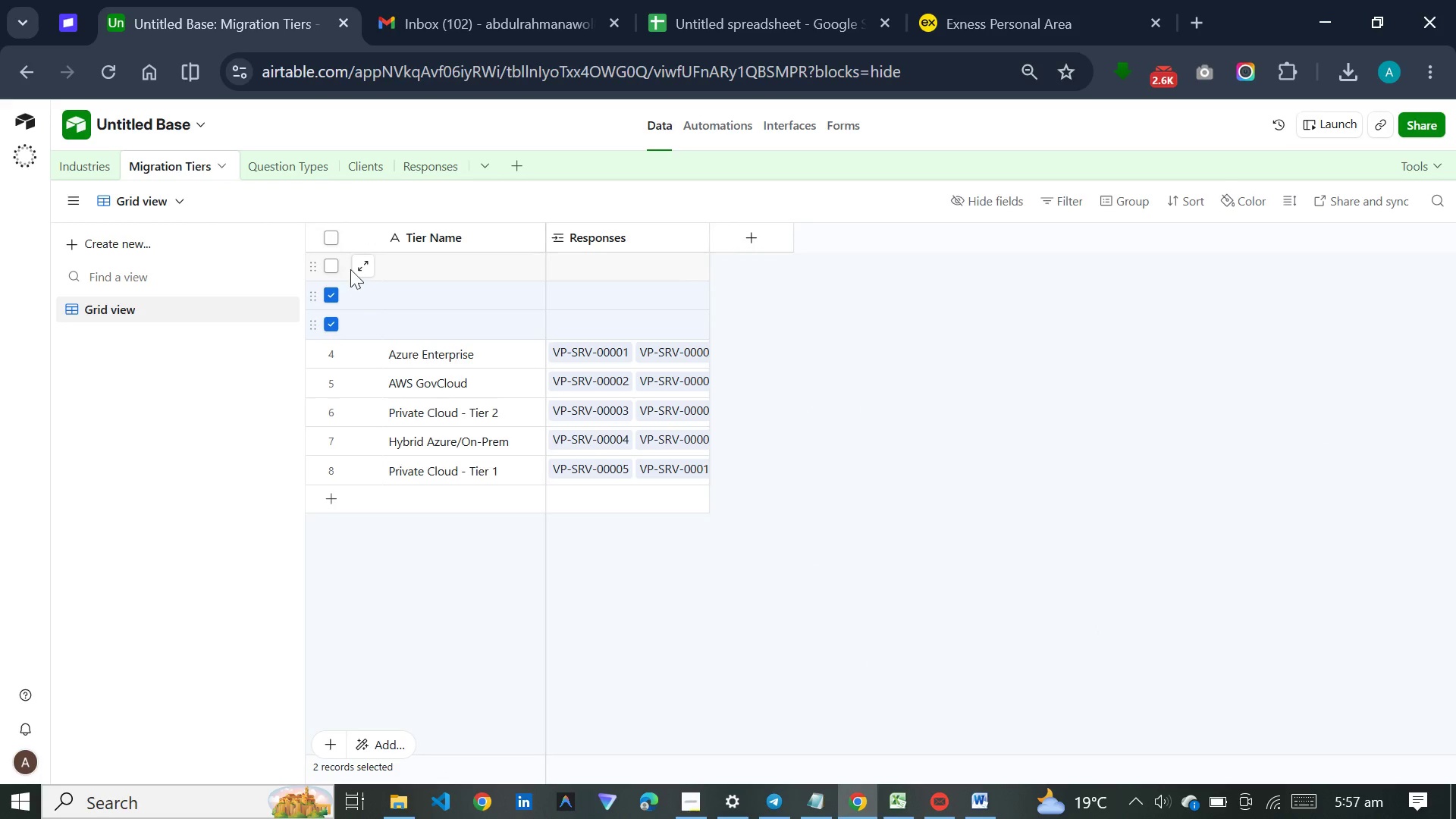 
left_click([336, 265])
 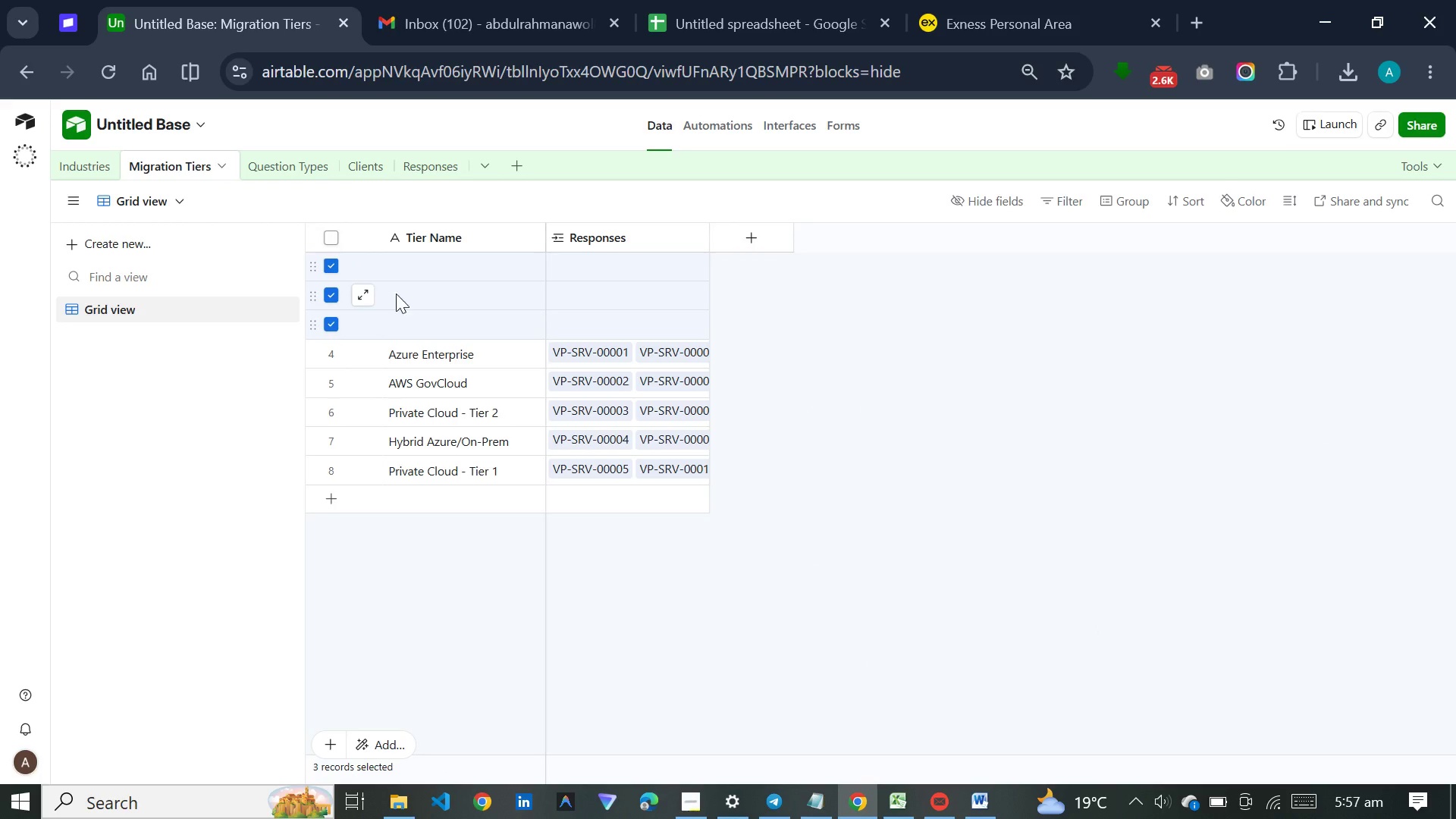 
right_click([424, 323])
 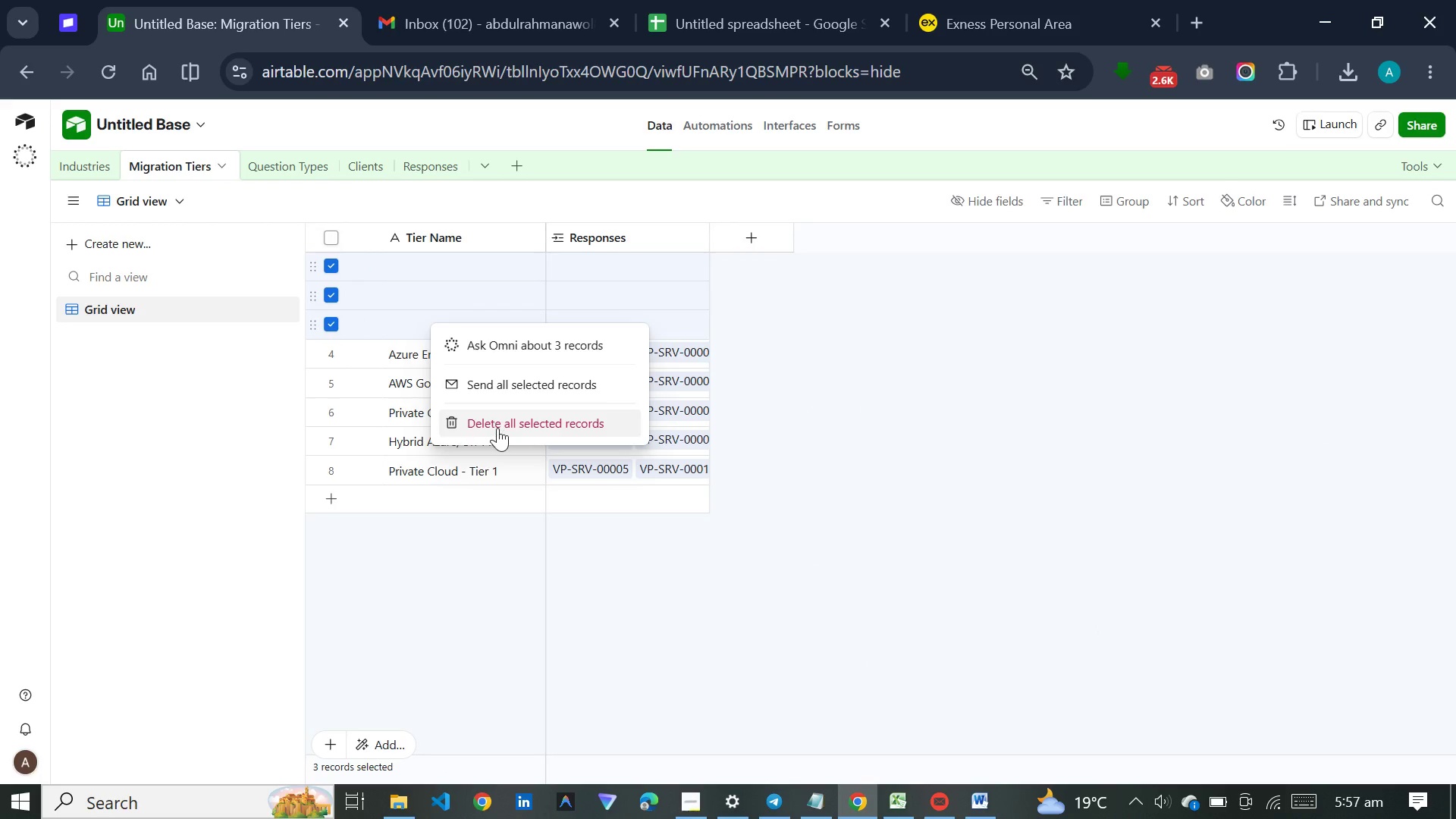 
left_click([497, 428])
 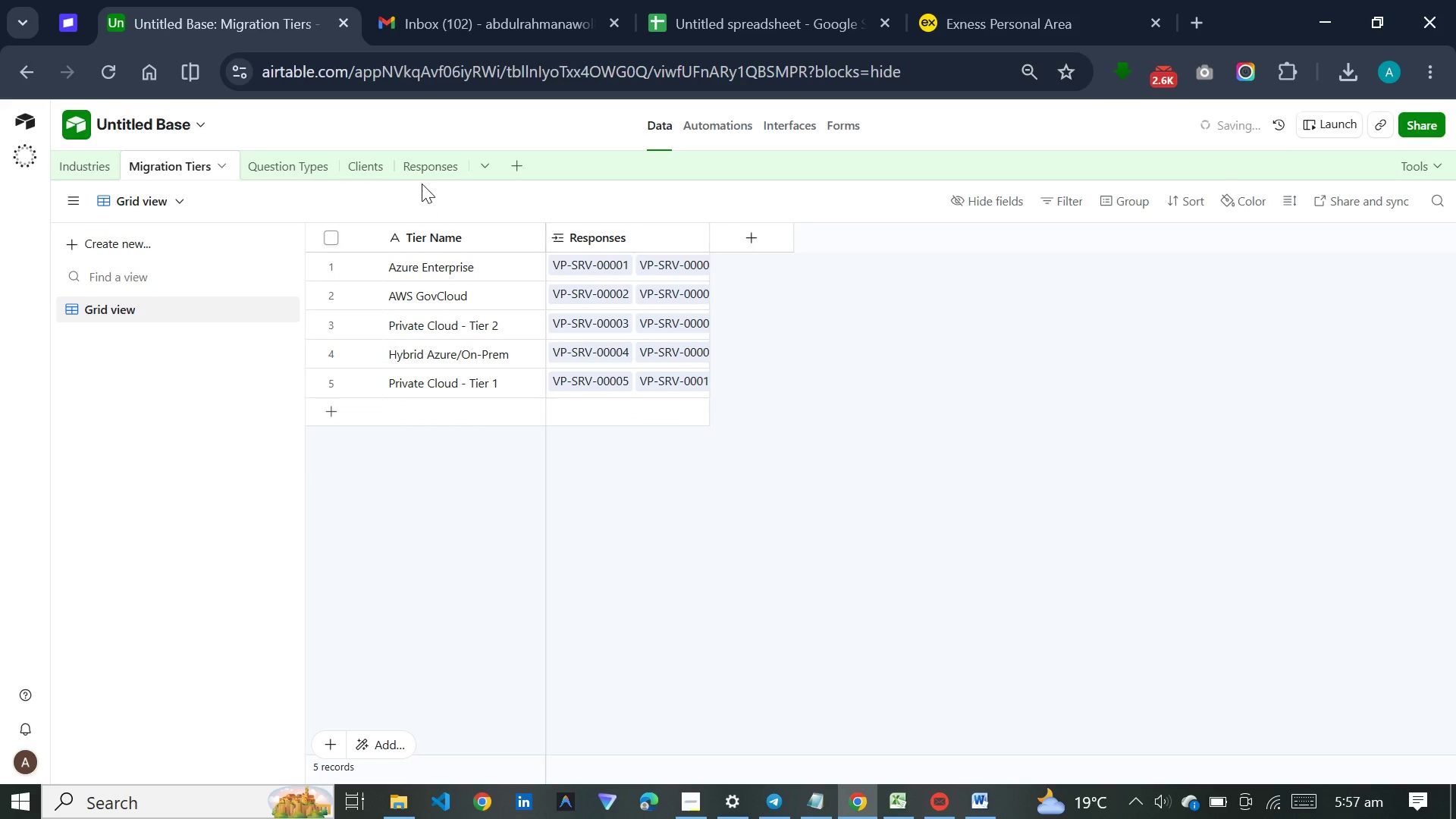 
left_click([422, 159])
 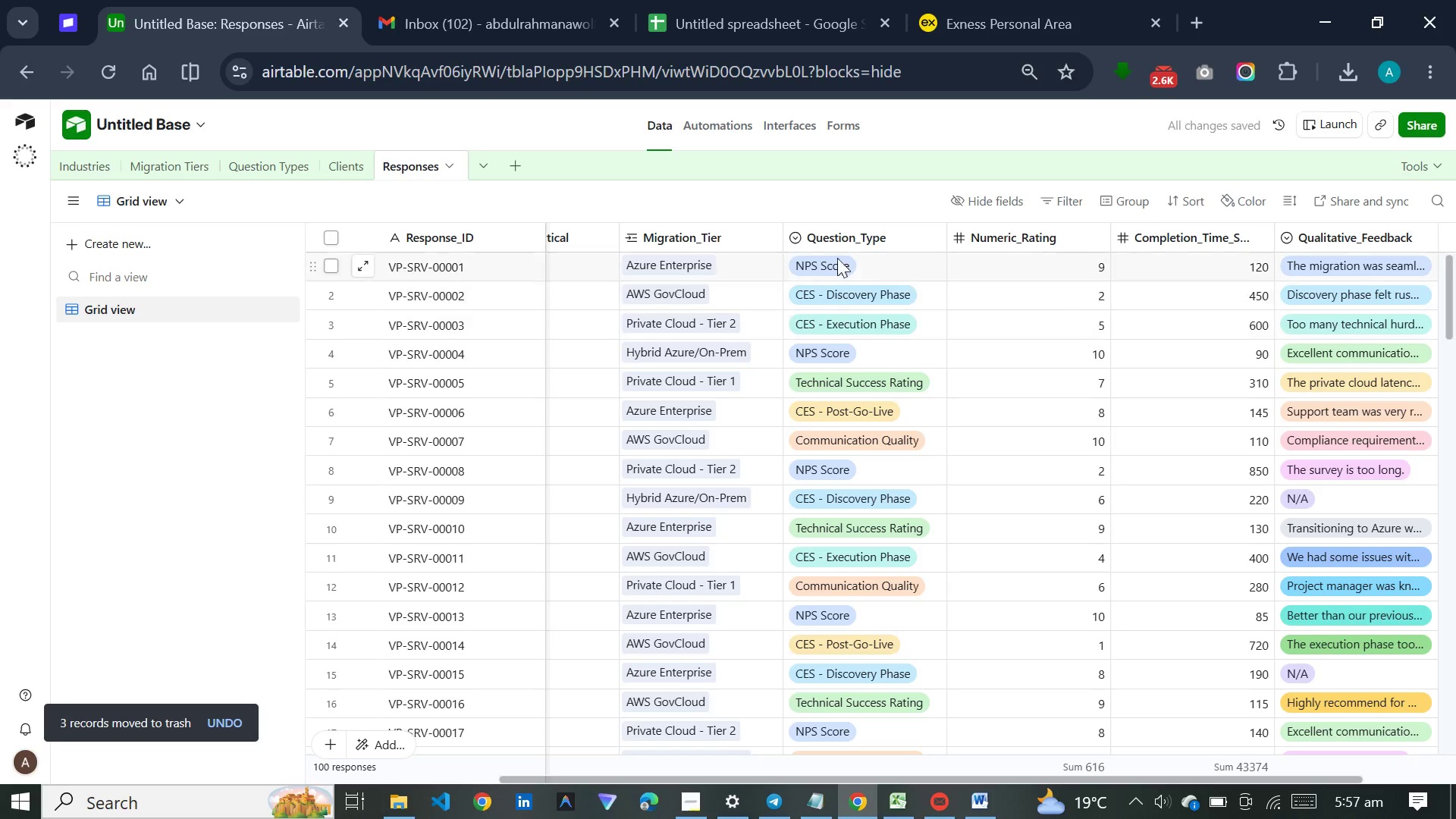 
wait(5.69)
 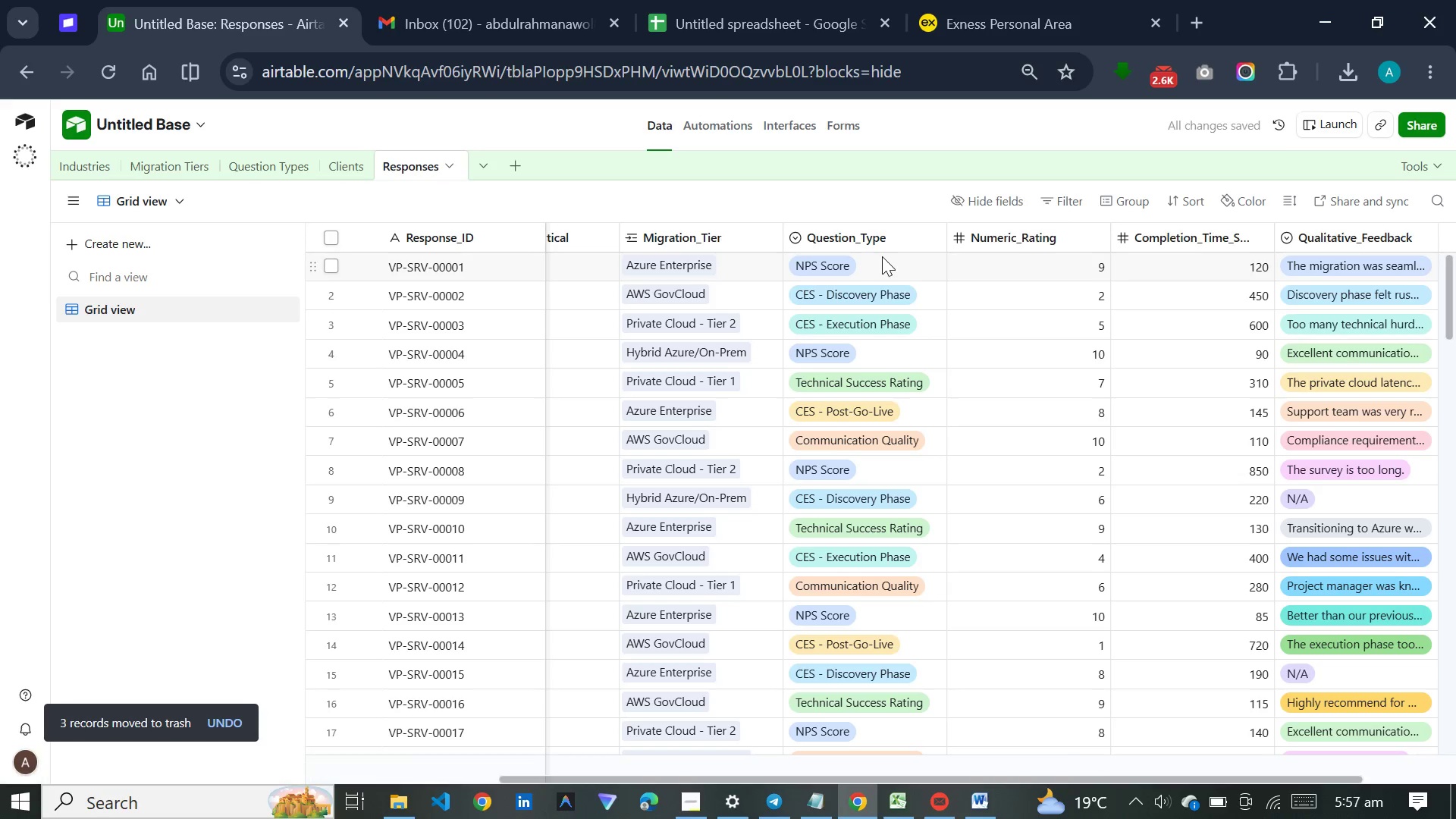 
double_click([837, 232])
 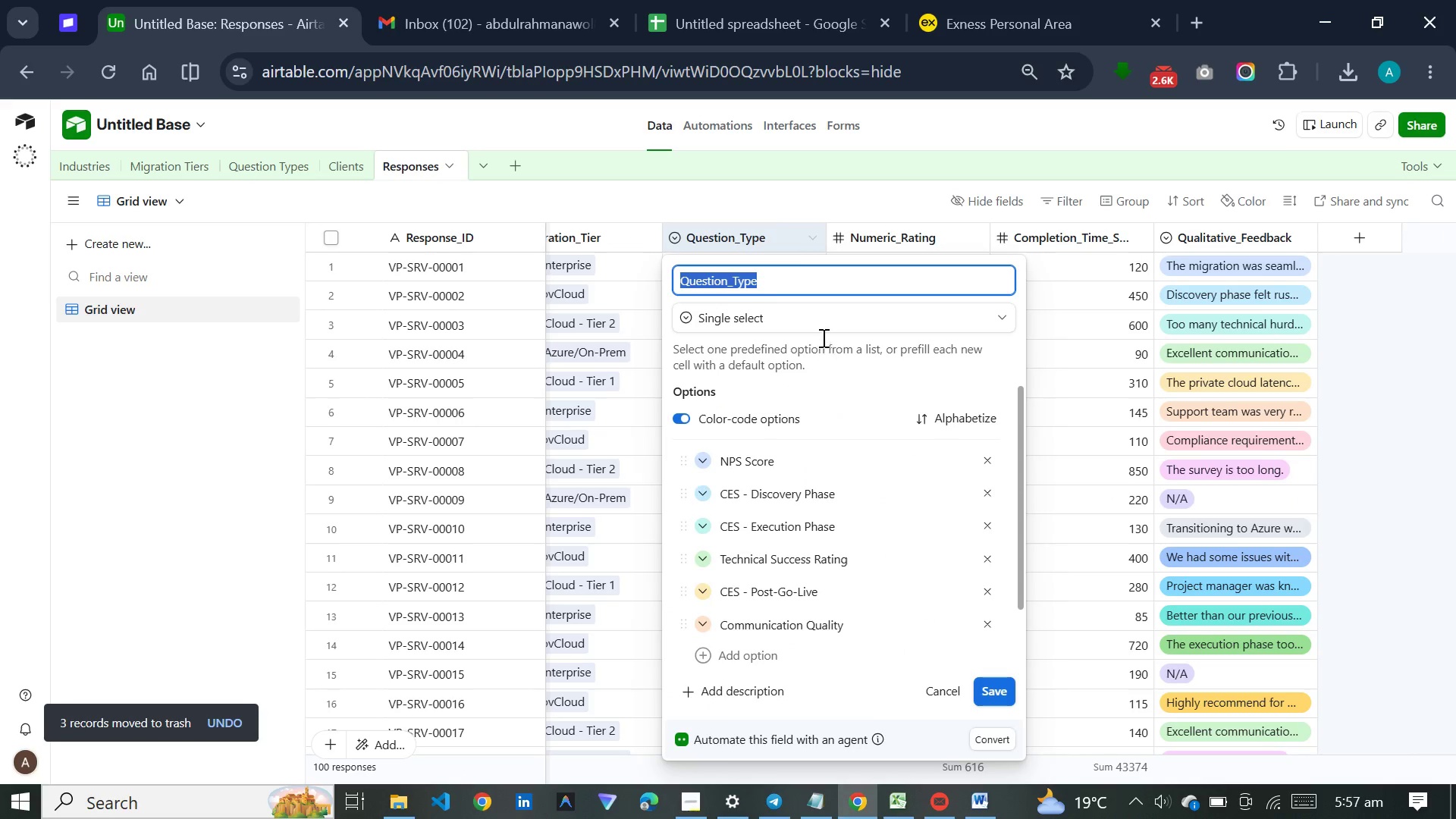 
left_click([822, 319])
 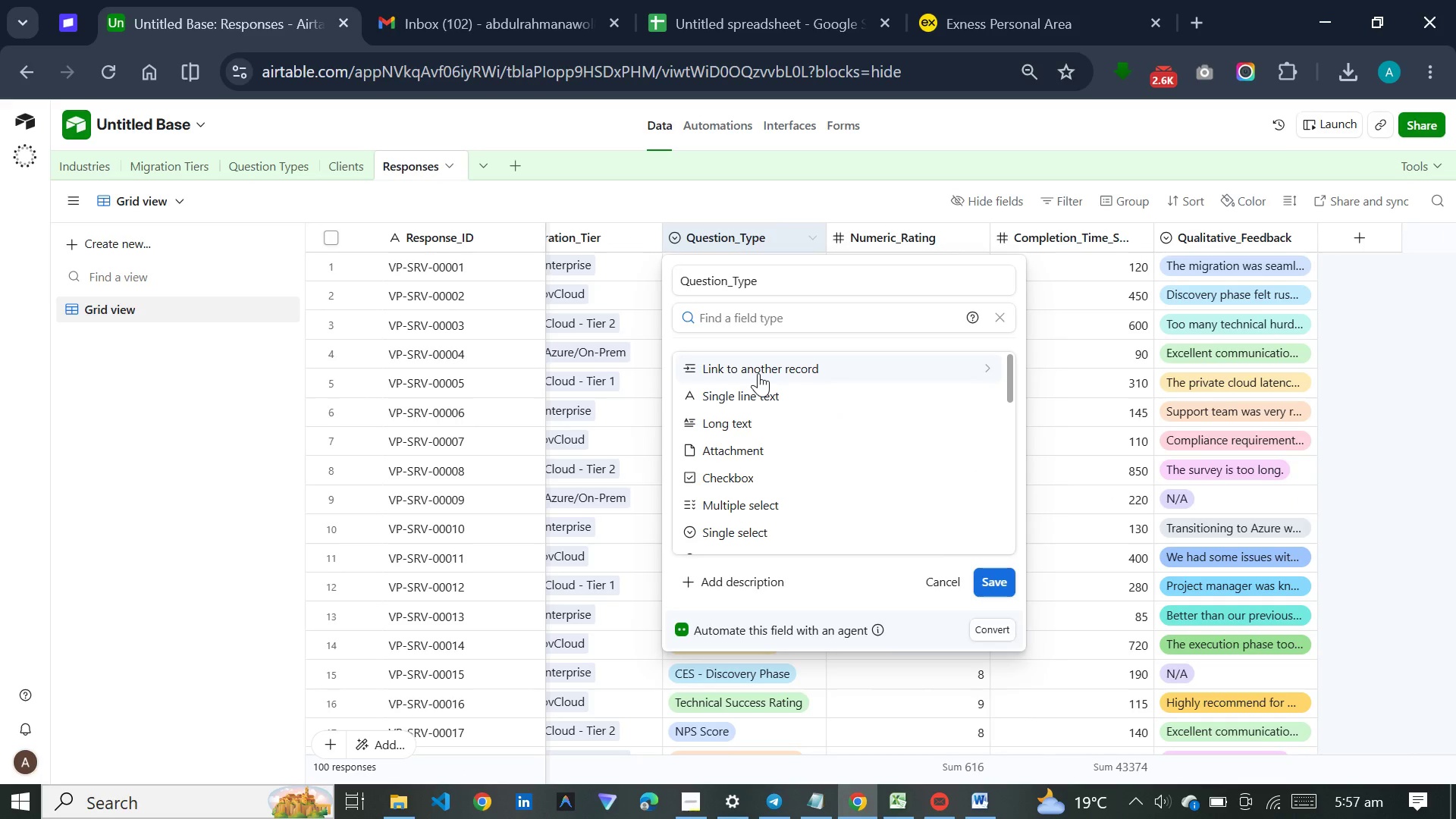 
left_click([758, 373])
 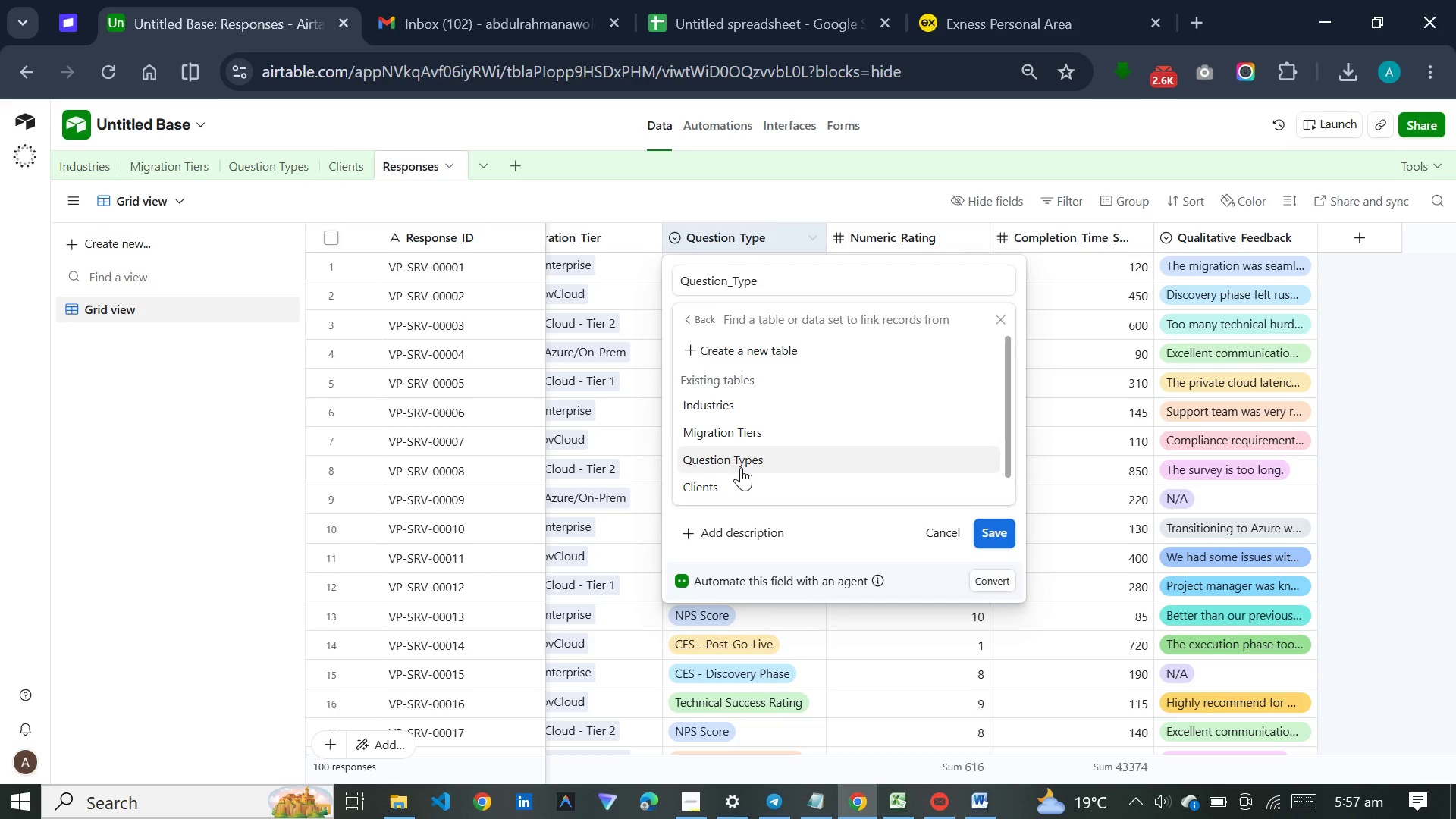 
left_click([741, 467])
 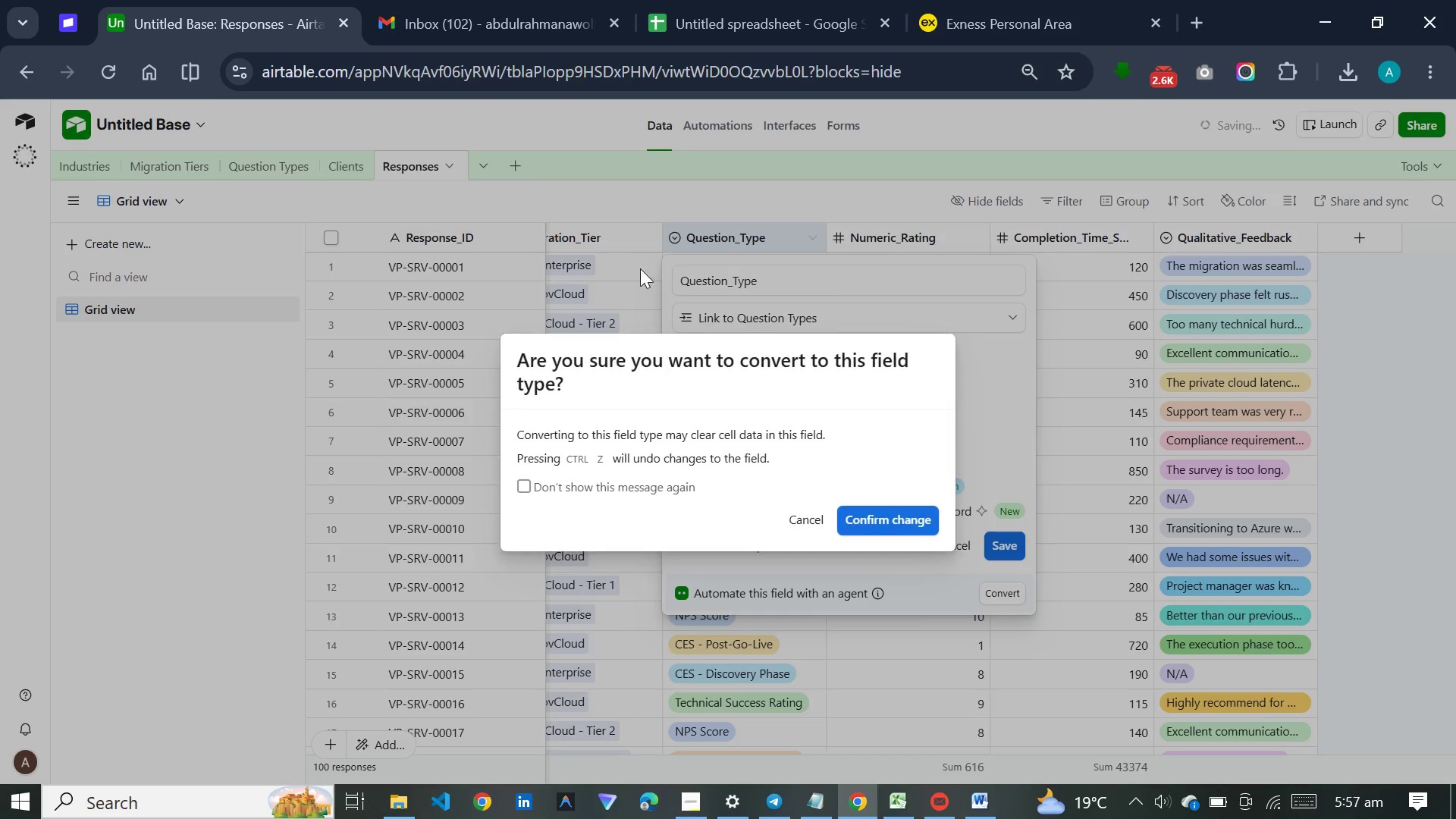 
left_click([876, 512])
 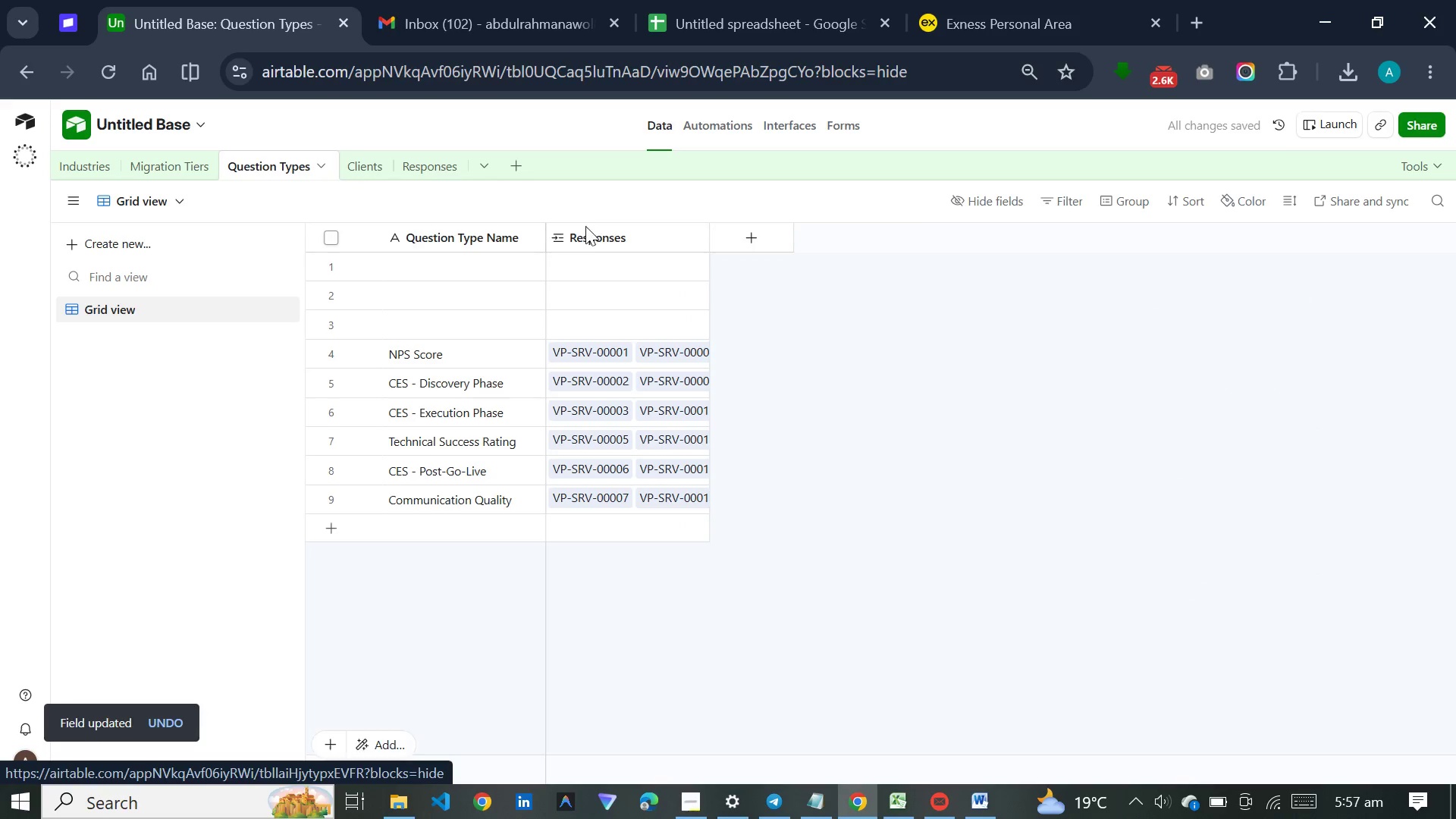 
wait(6.97)
 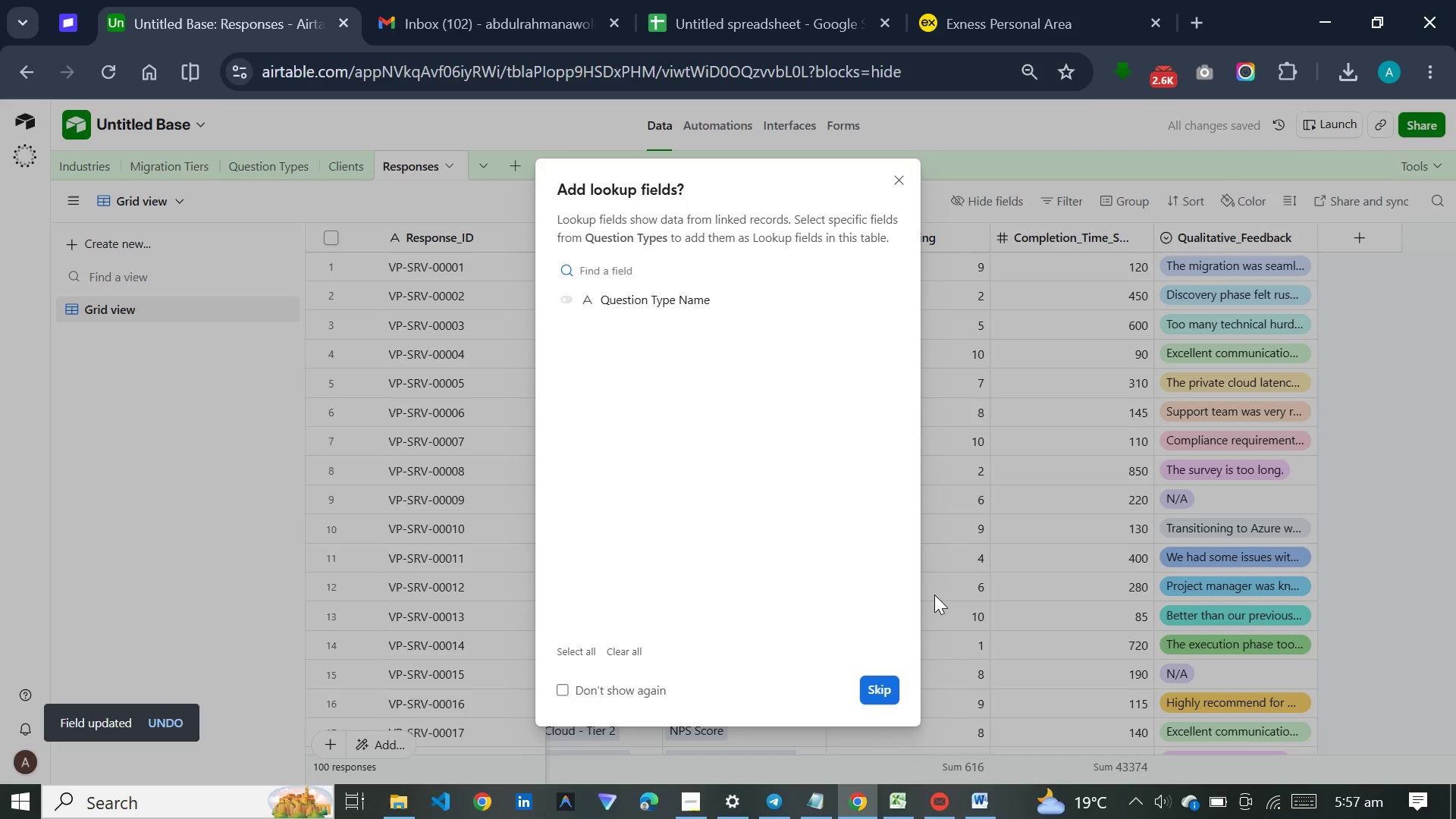 
left_click([334, 325])
 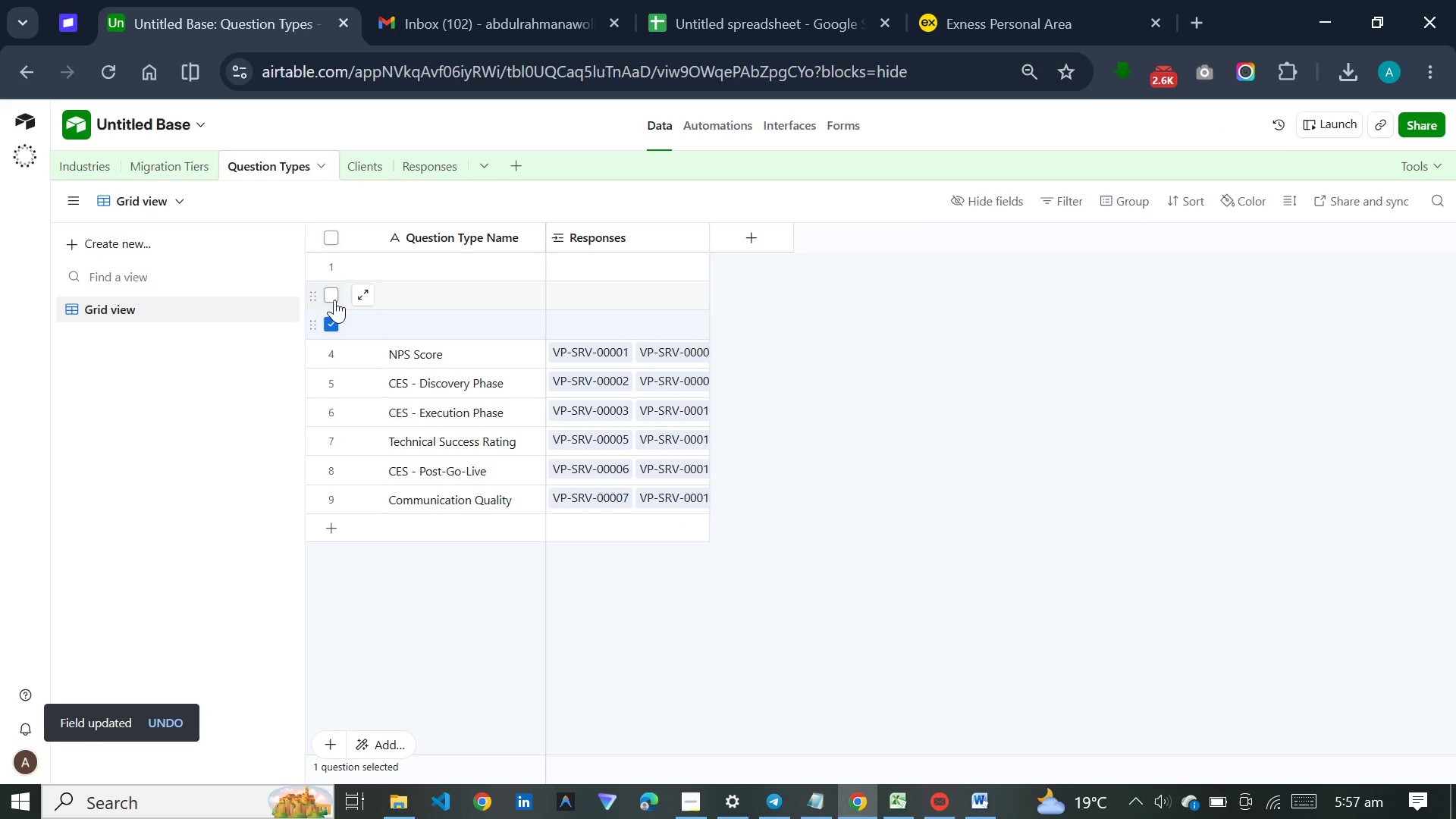 
left_click([334, 300])
 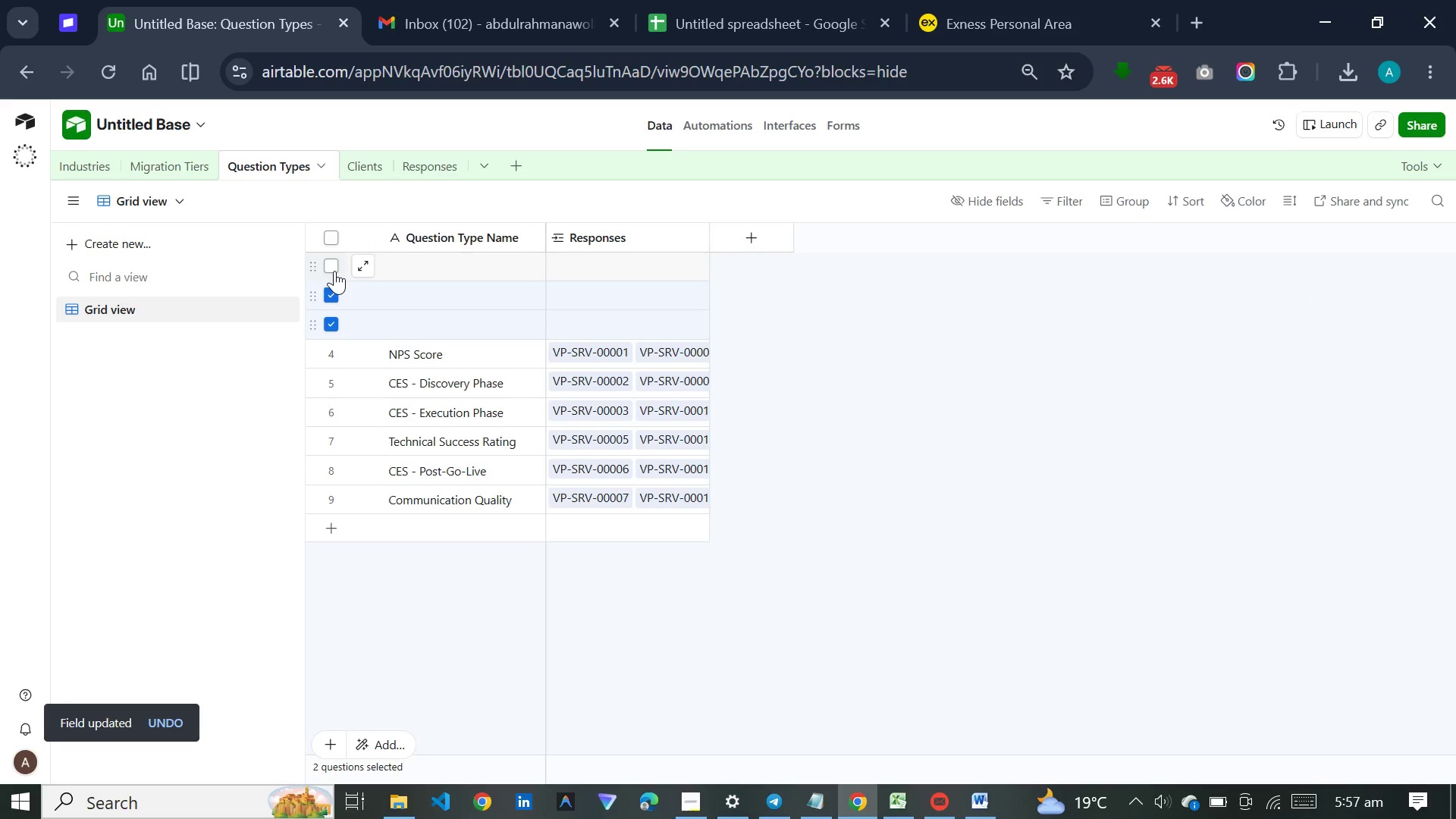 
left_click([334, 271])
 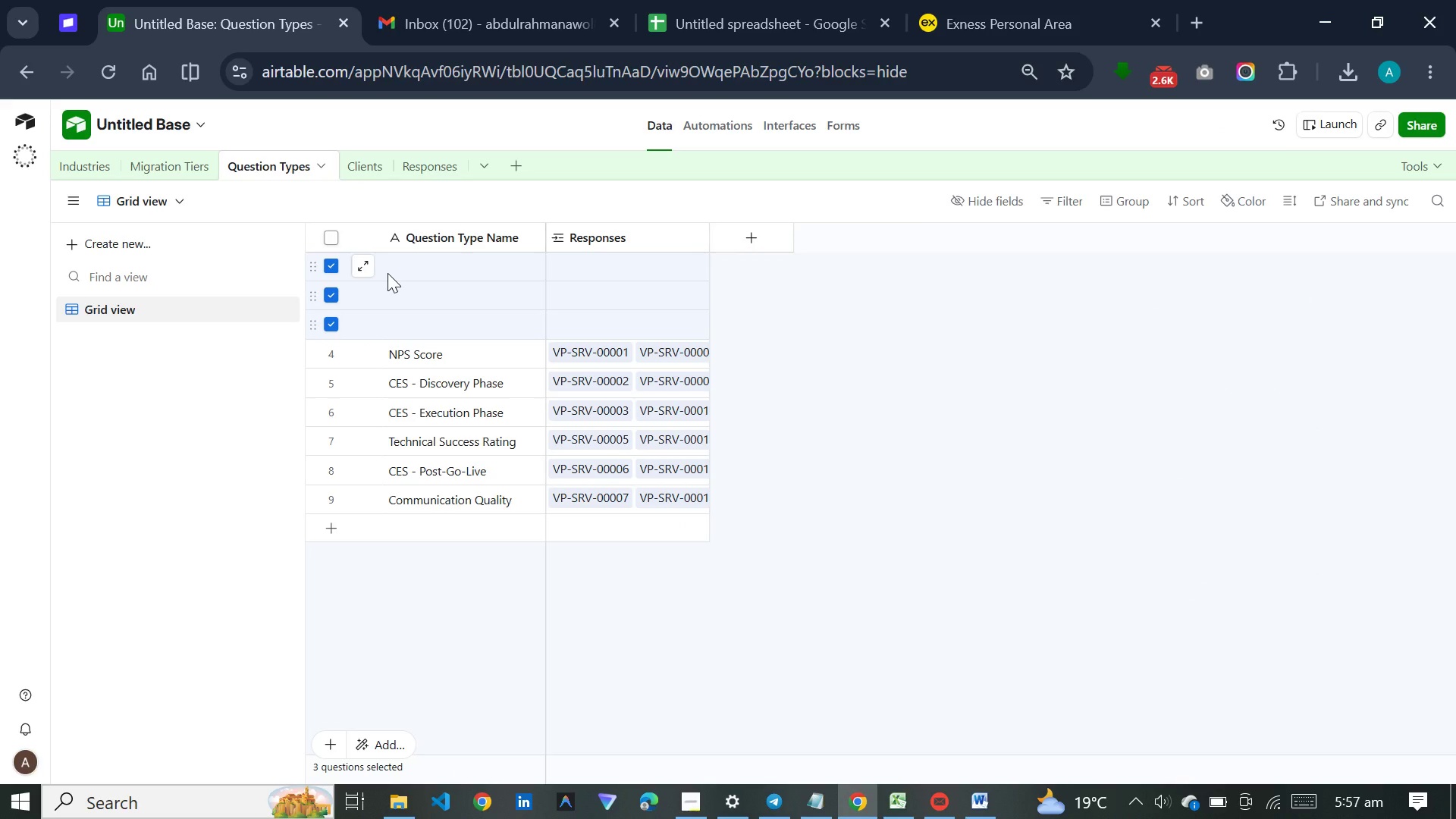 
right_click([388, 273])
 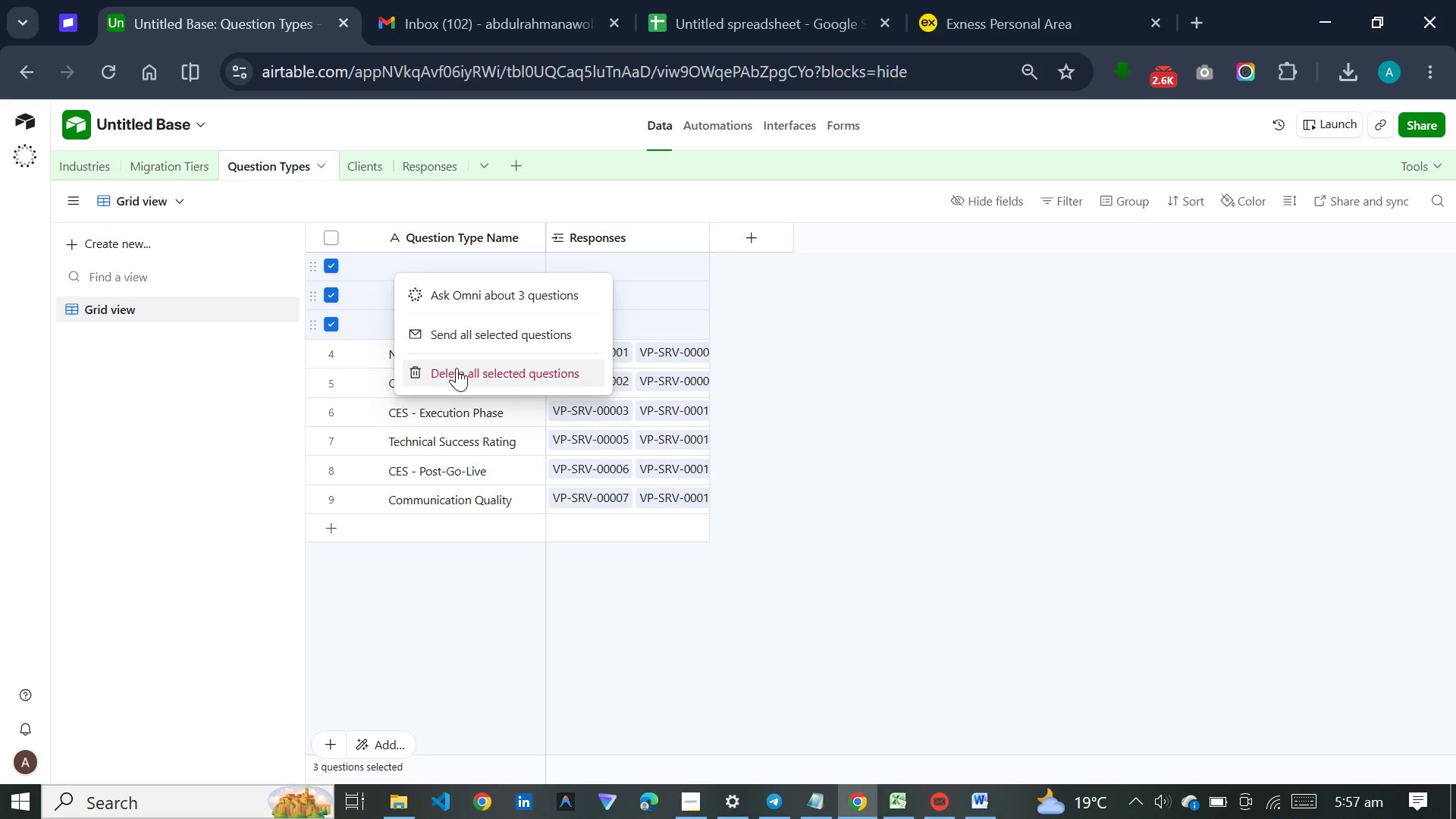 
left_click([457, 370])
 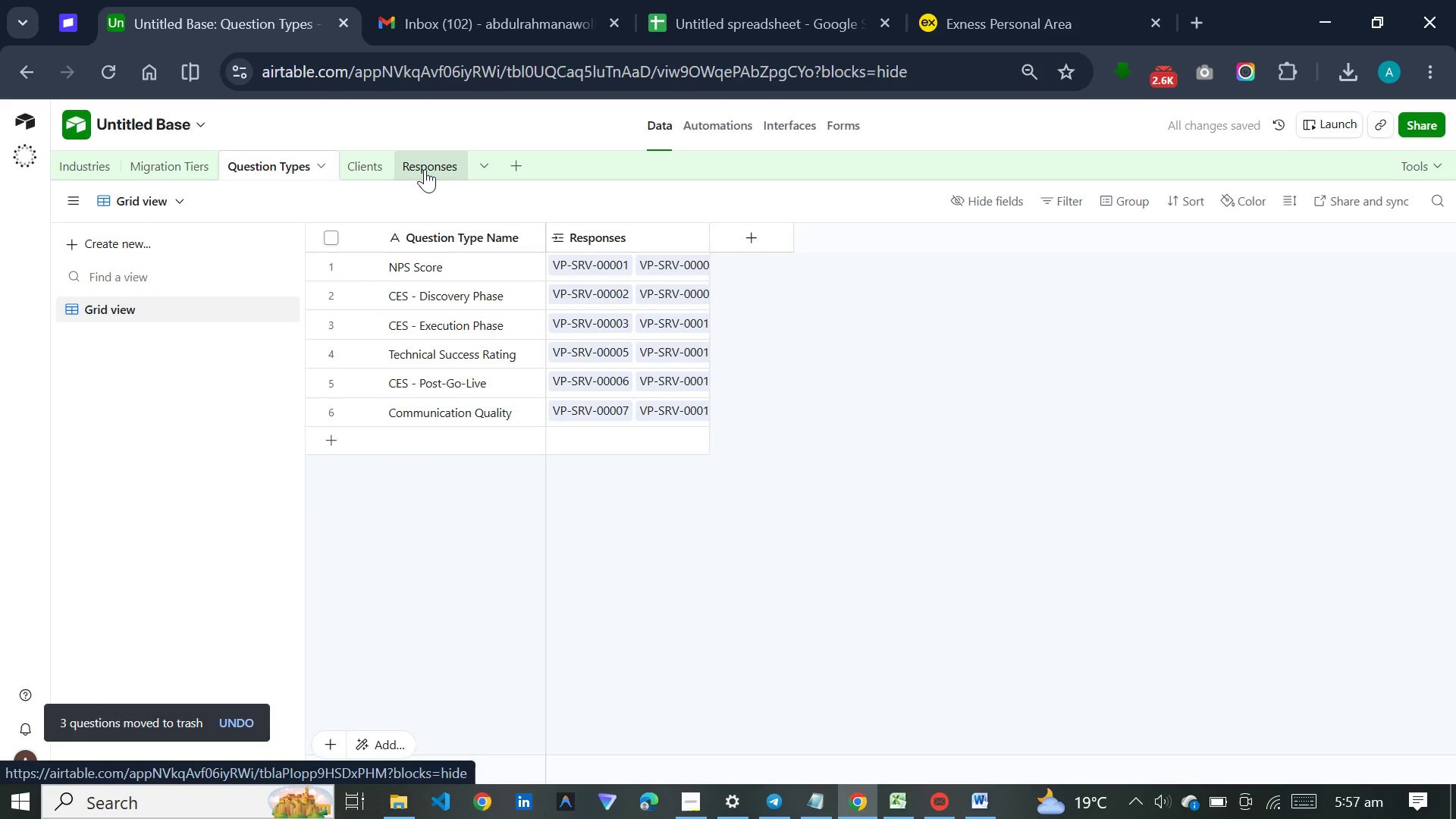 
left_click([425, 169])
 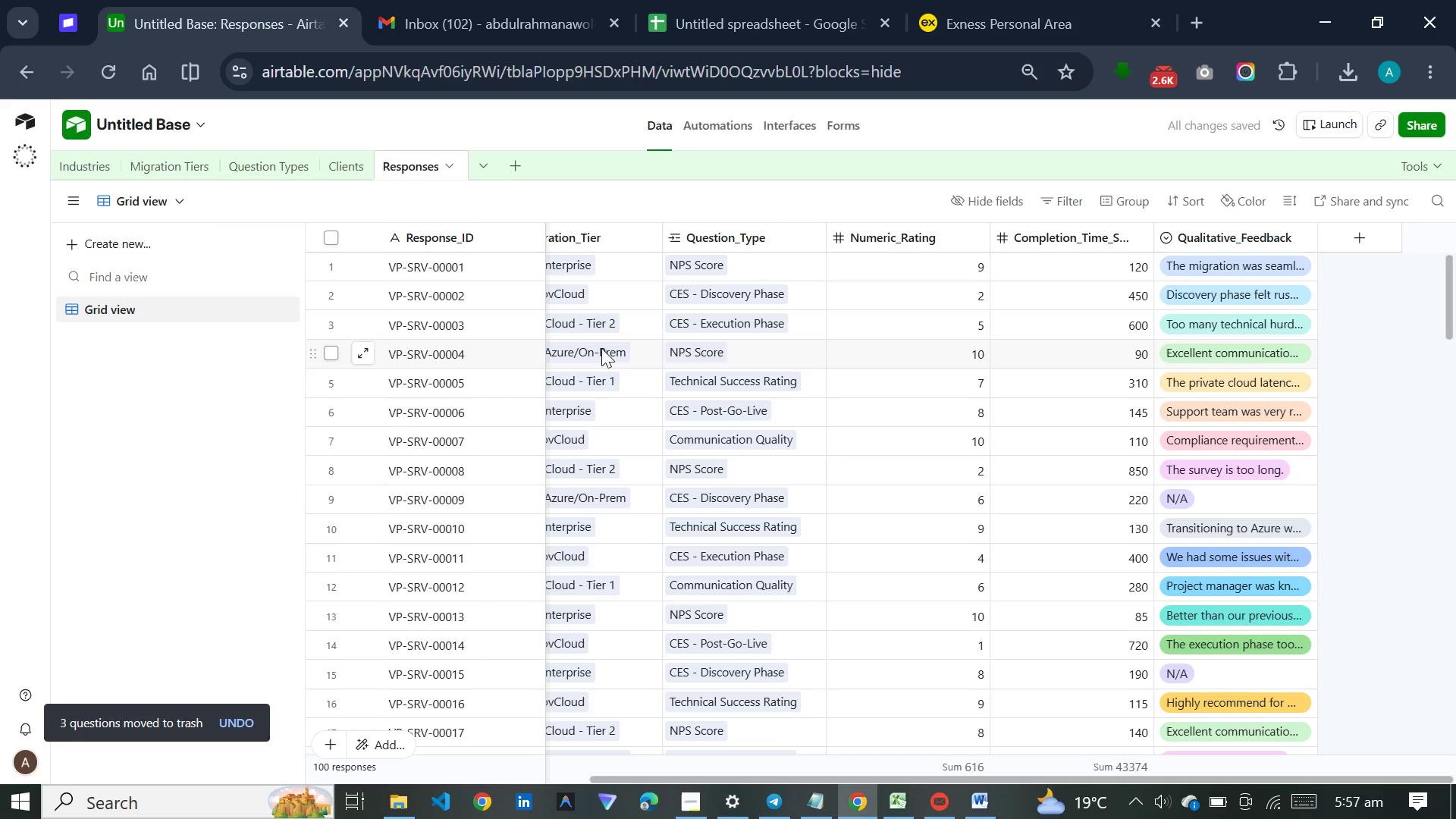 
left_click([101, 174])
 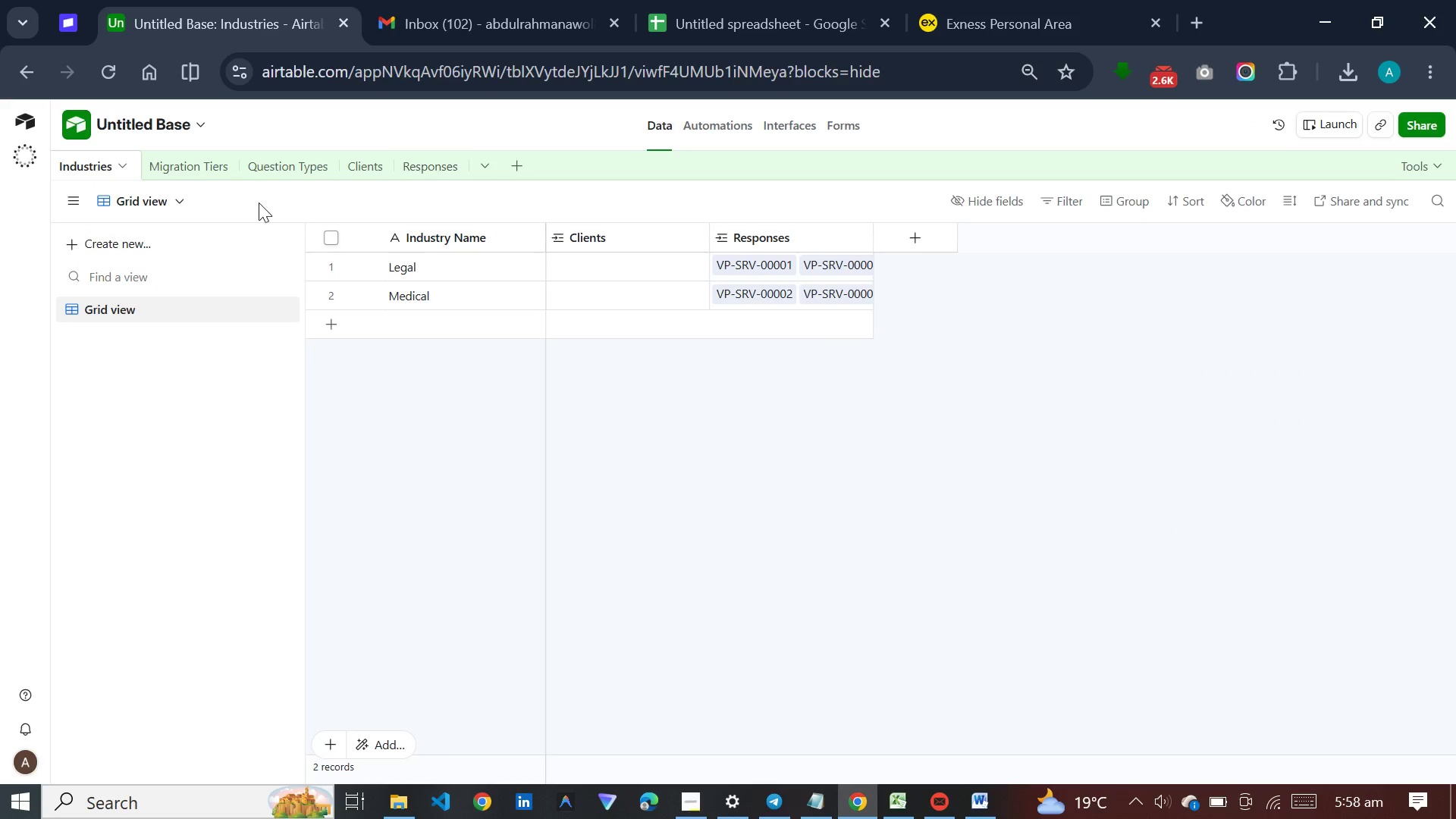 
left_click([175, 168])
 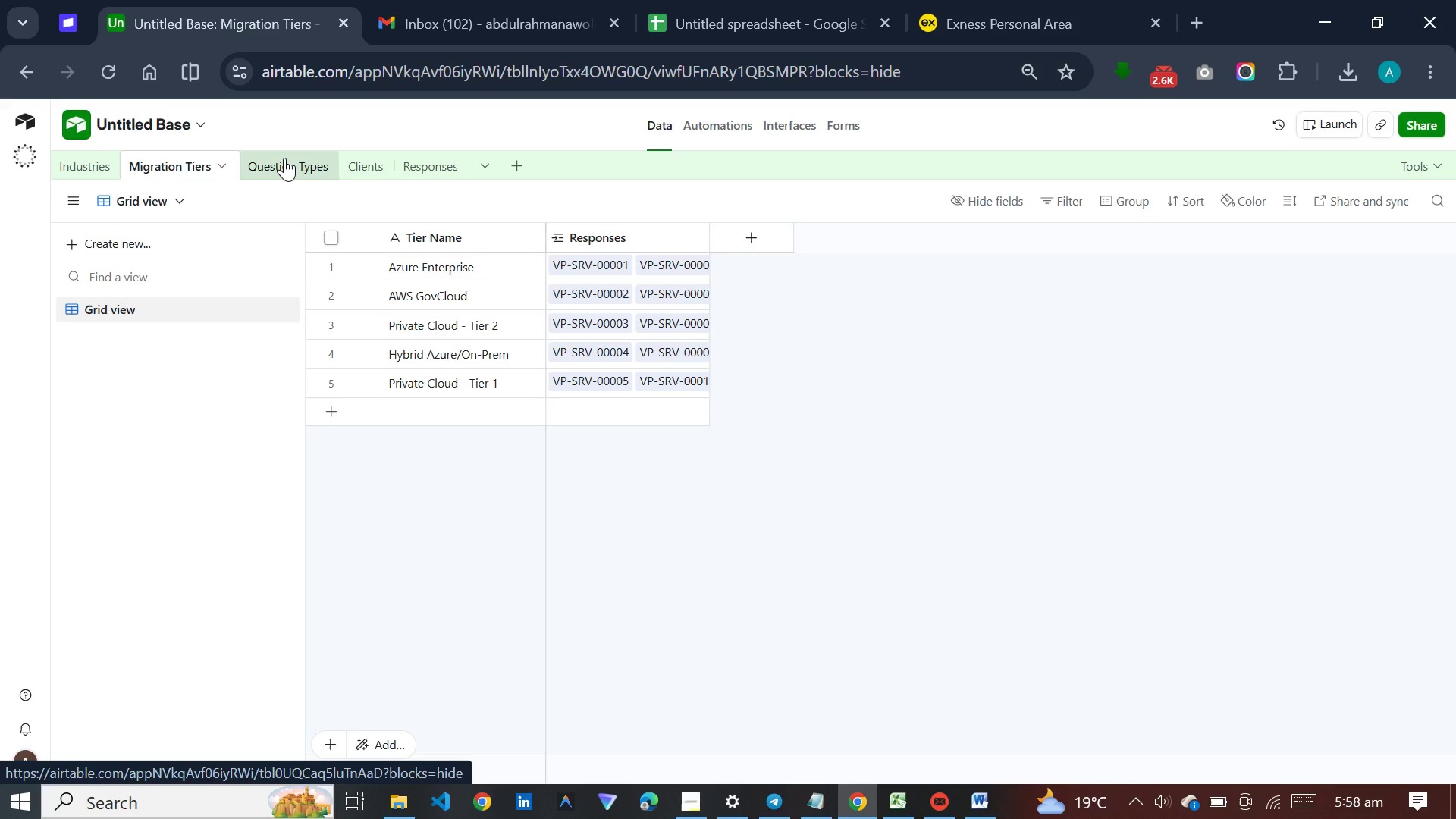 
left_click([284, 158])
 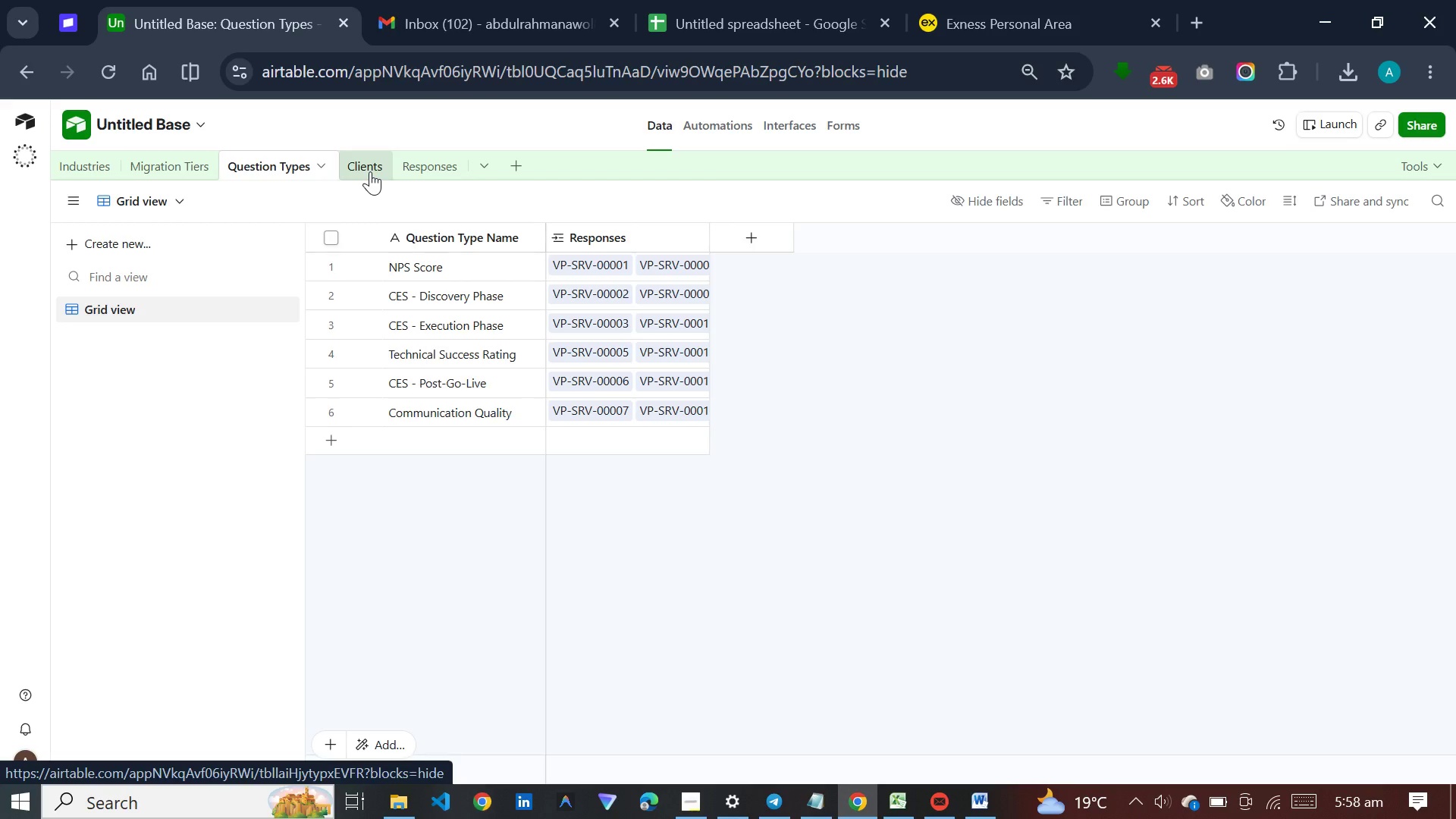 
left_click([370, 171])
 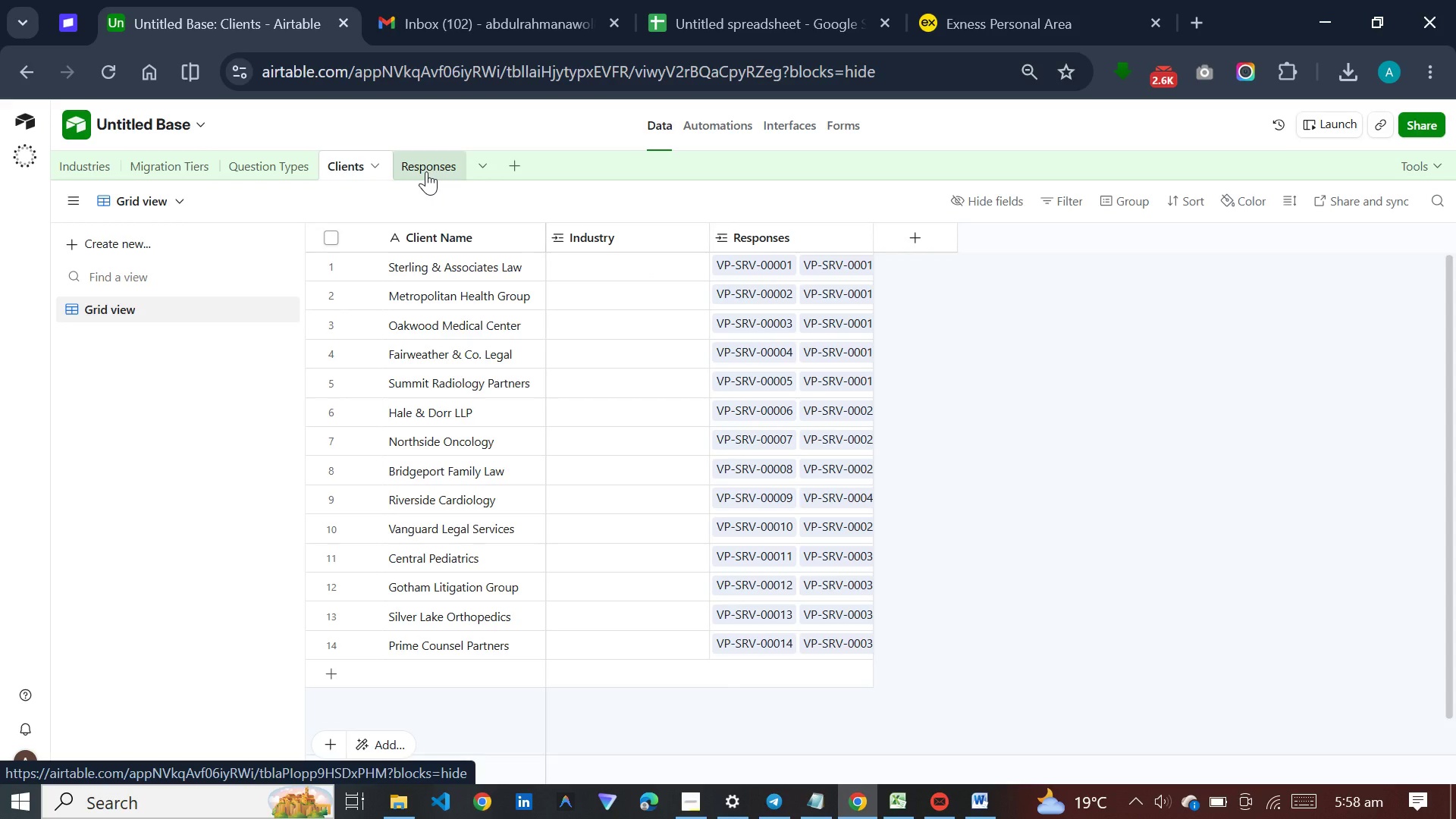 
wait(5.5)
 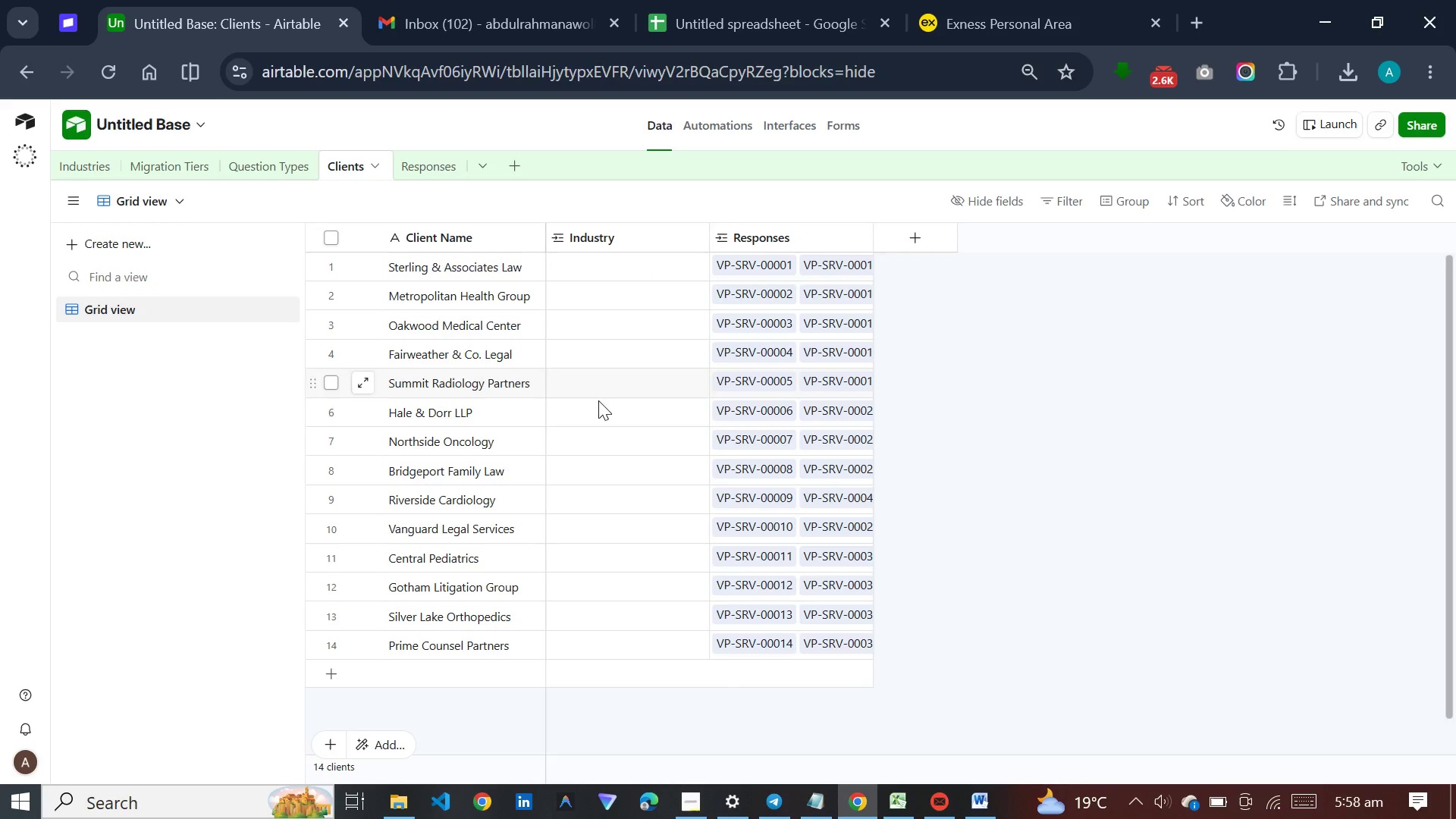 
left_click([426, 171])
 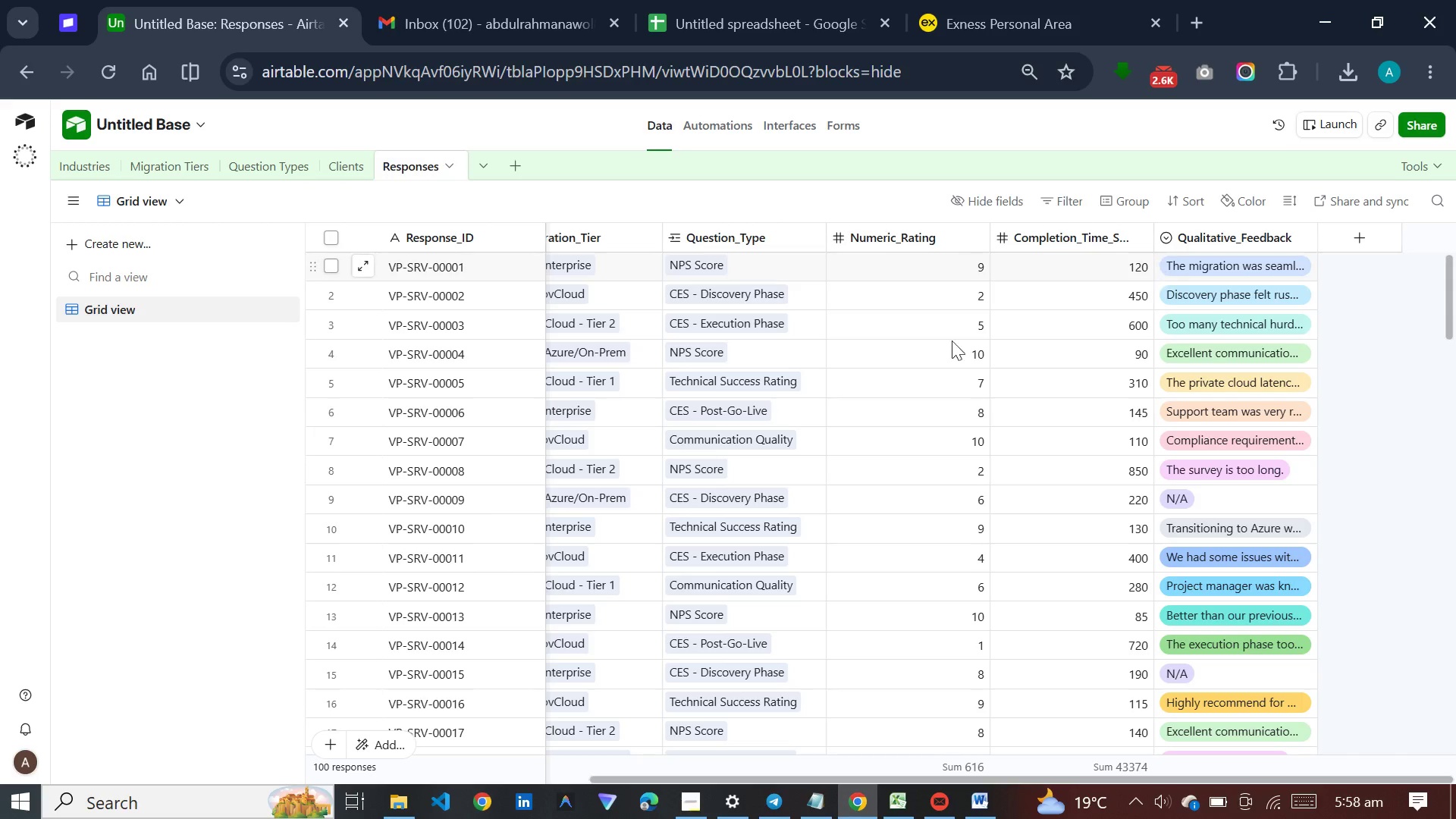 
left_click_drag(start_coordinate=[859, 775], to_coordinate=[1048, 753])
 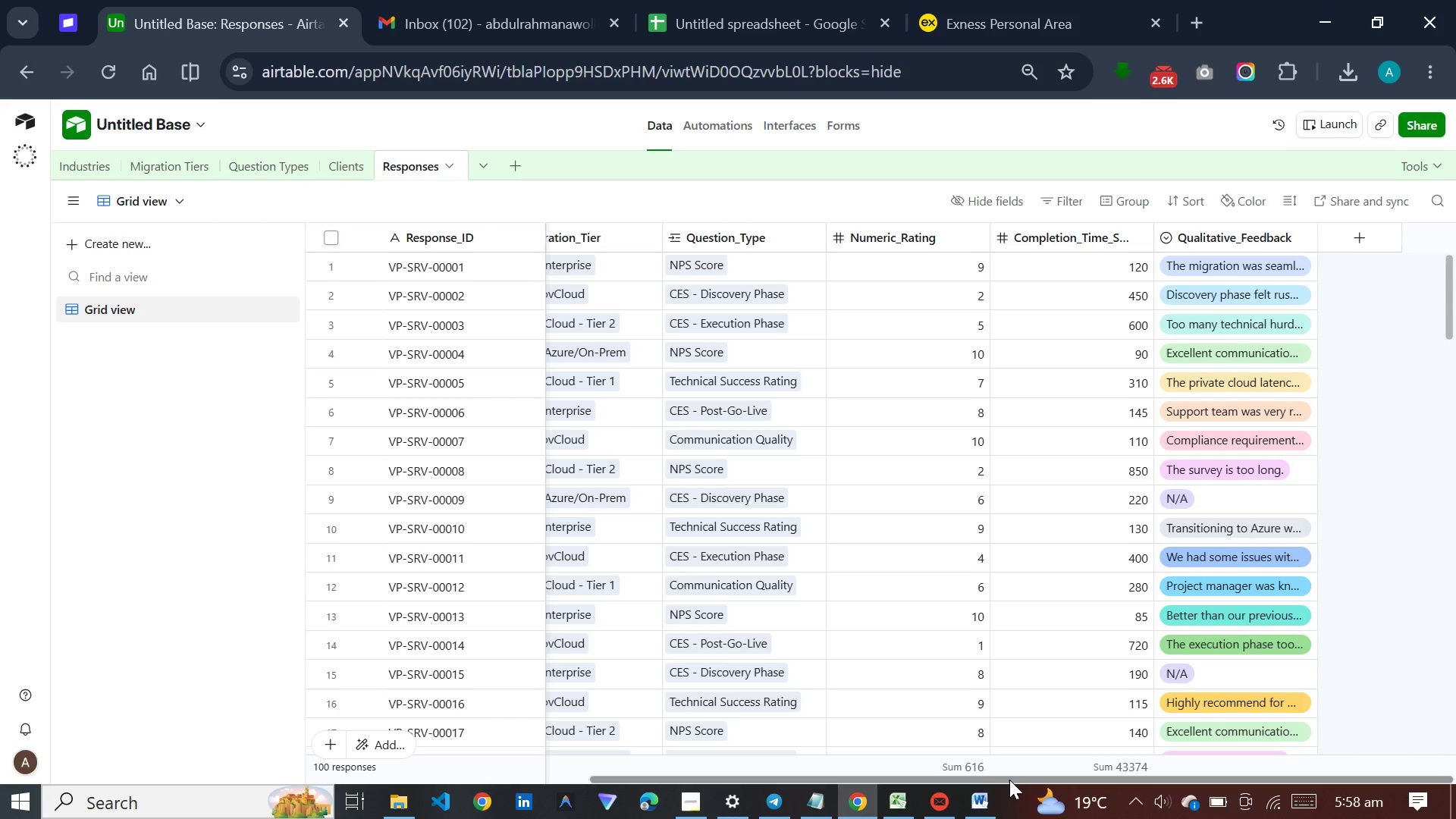 
left_click_drag(start_coordinate=[1009, 780], to_coordinate=[560, 810])
 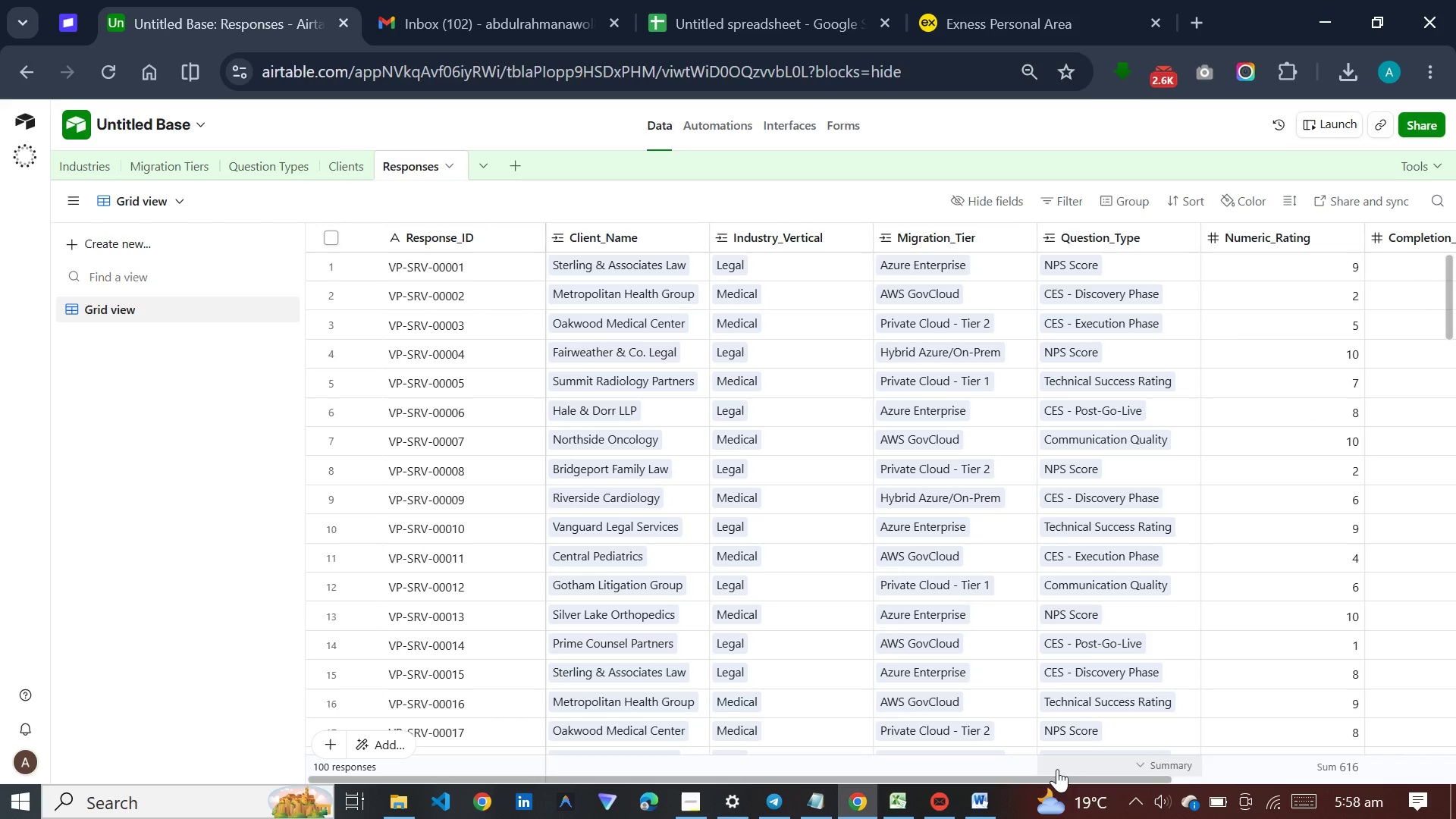 
left_click_drag(start_coordinate=[1040, 785], to_coordinate=[1047, 785])
 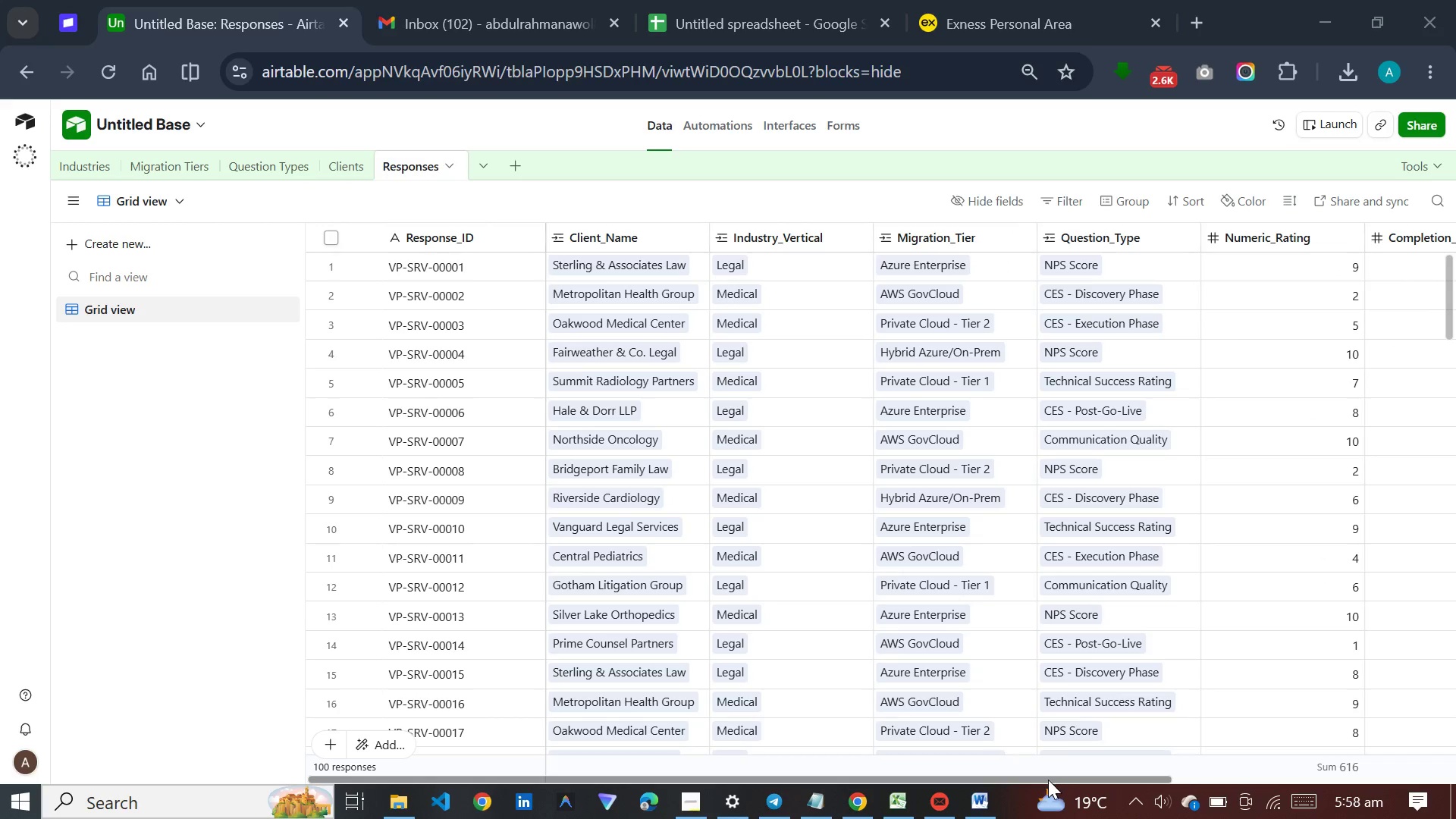 
left_click_drag(start_coordinate=[1048, 780], to_coordinate=[1366, 757])
 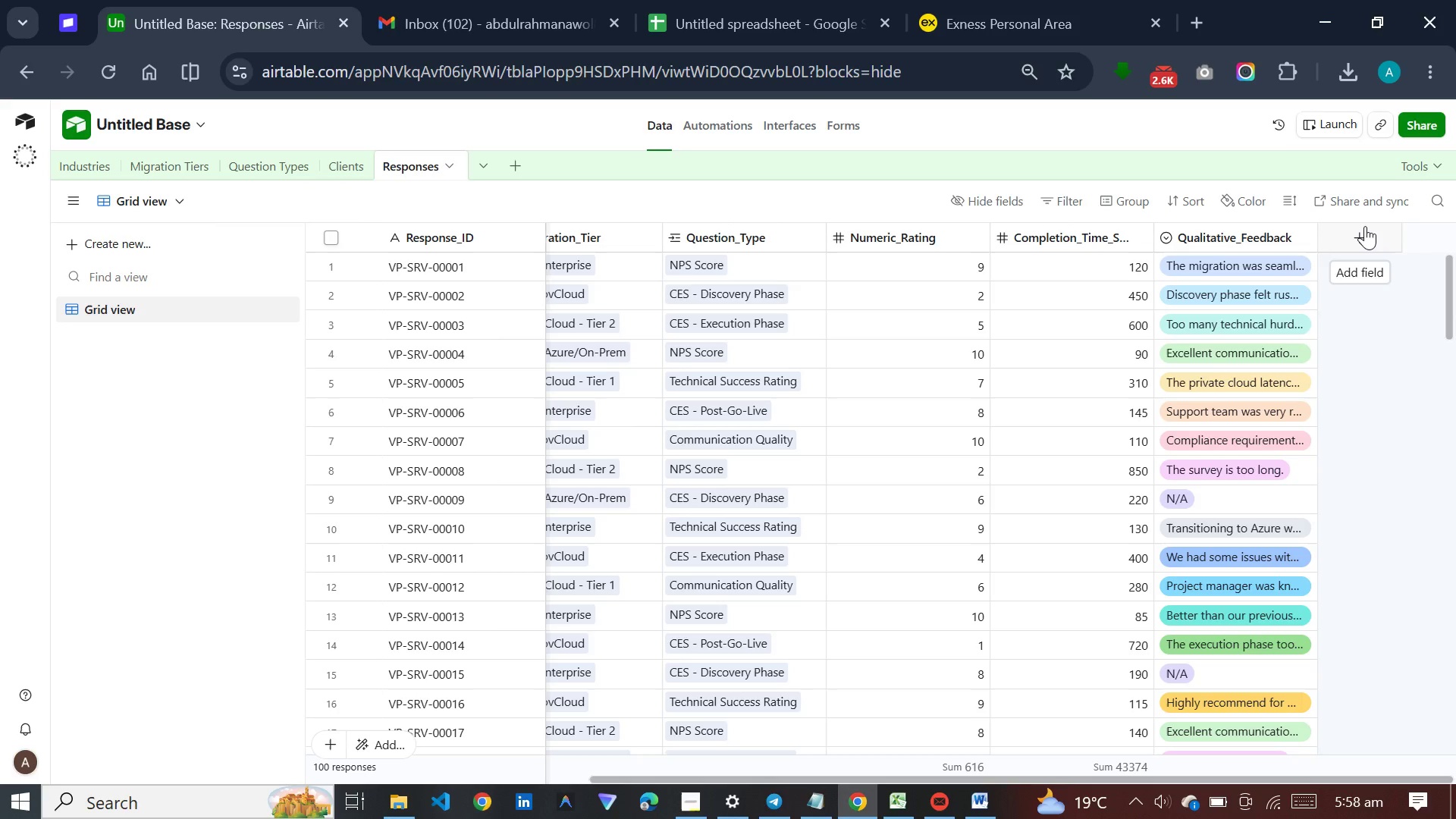 
left_click([1365, 226])
 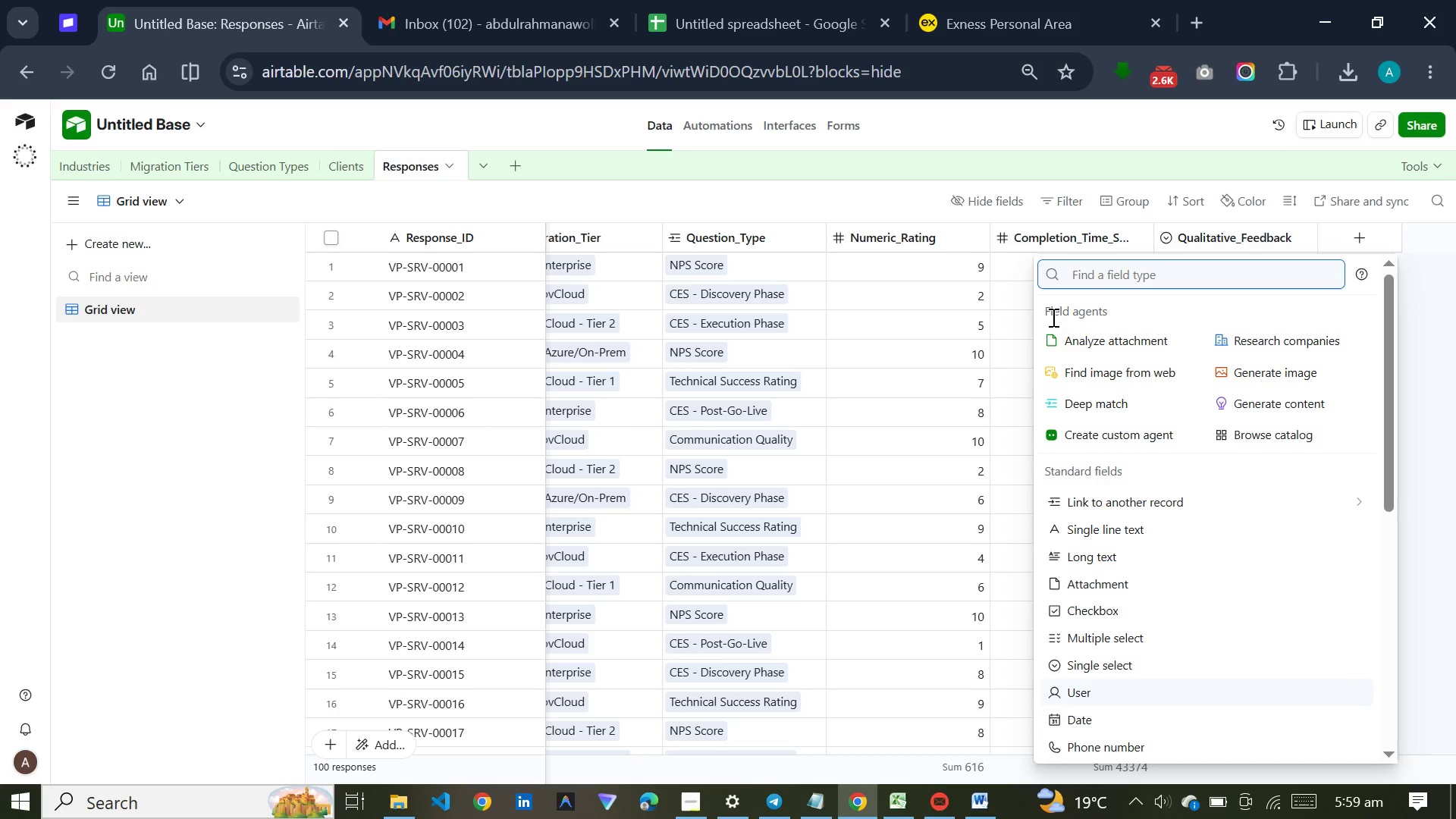 
wait(40.92)
 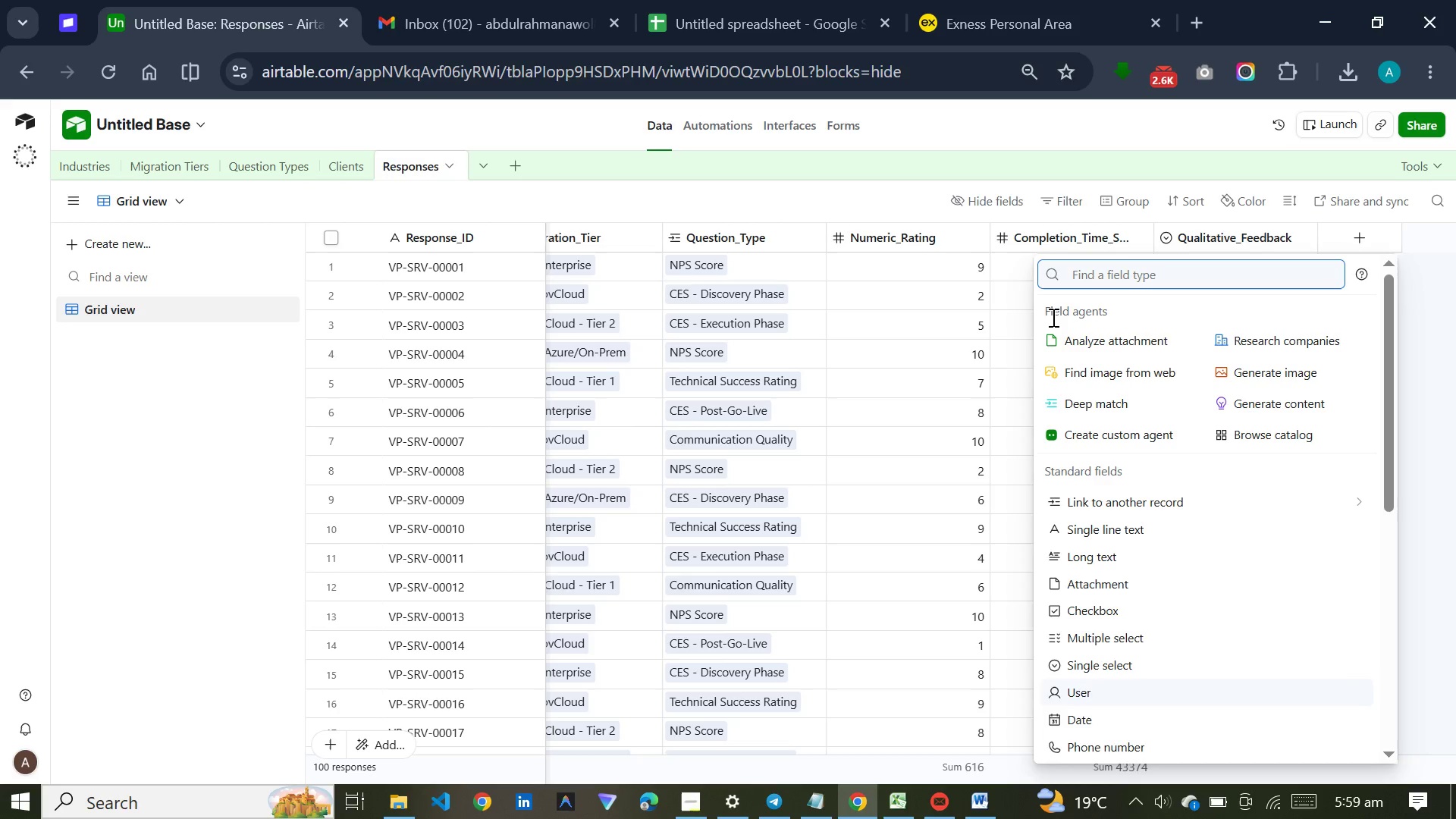 
type(for)
 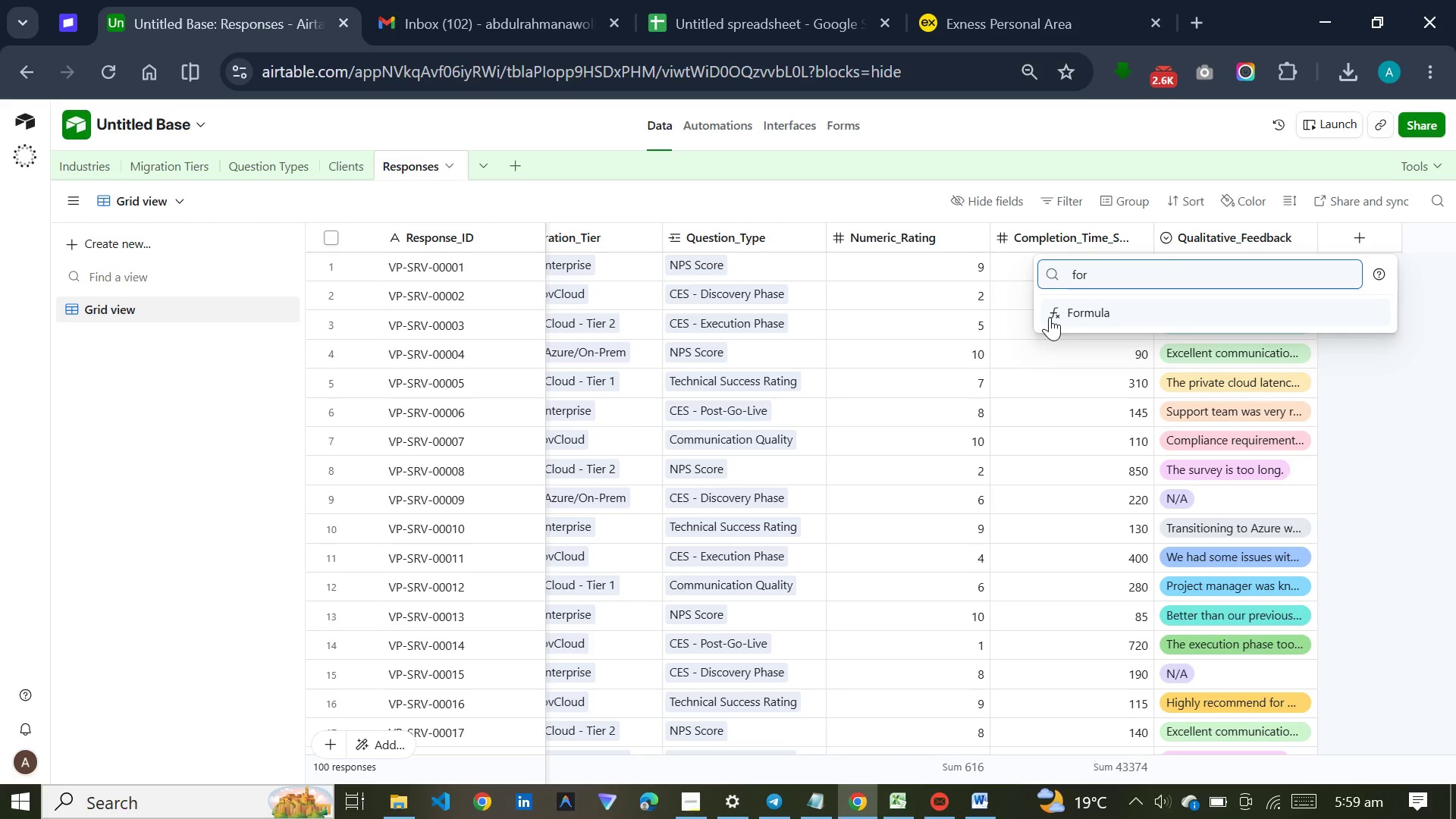 
key(Enter)
 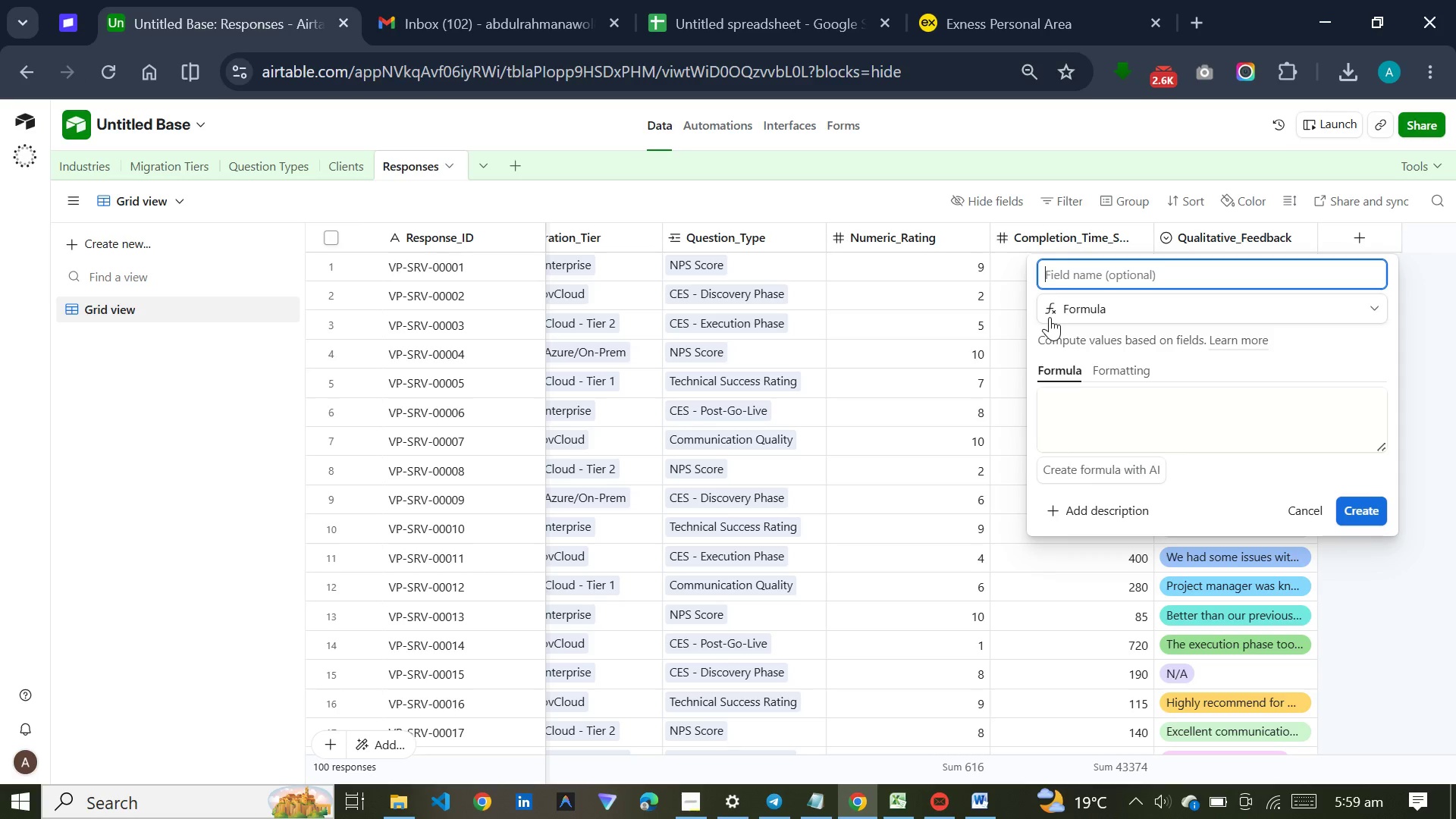 
wait(10.94)
 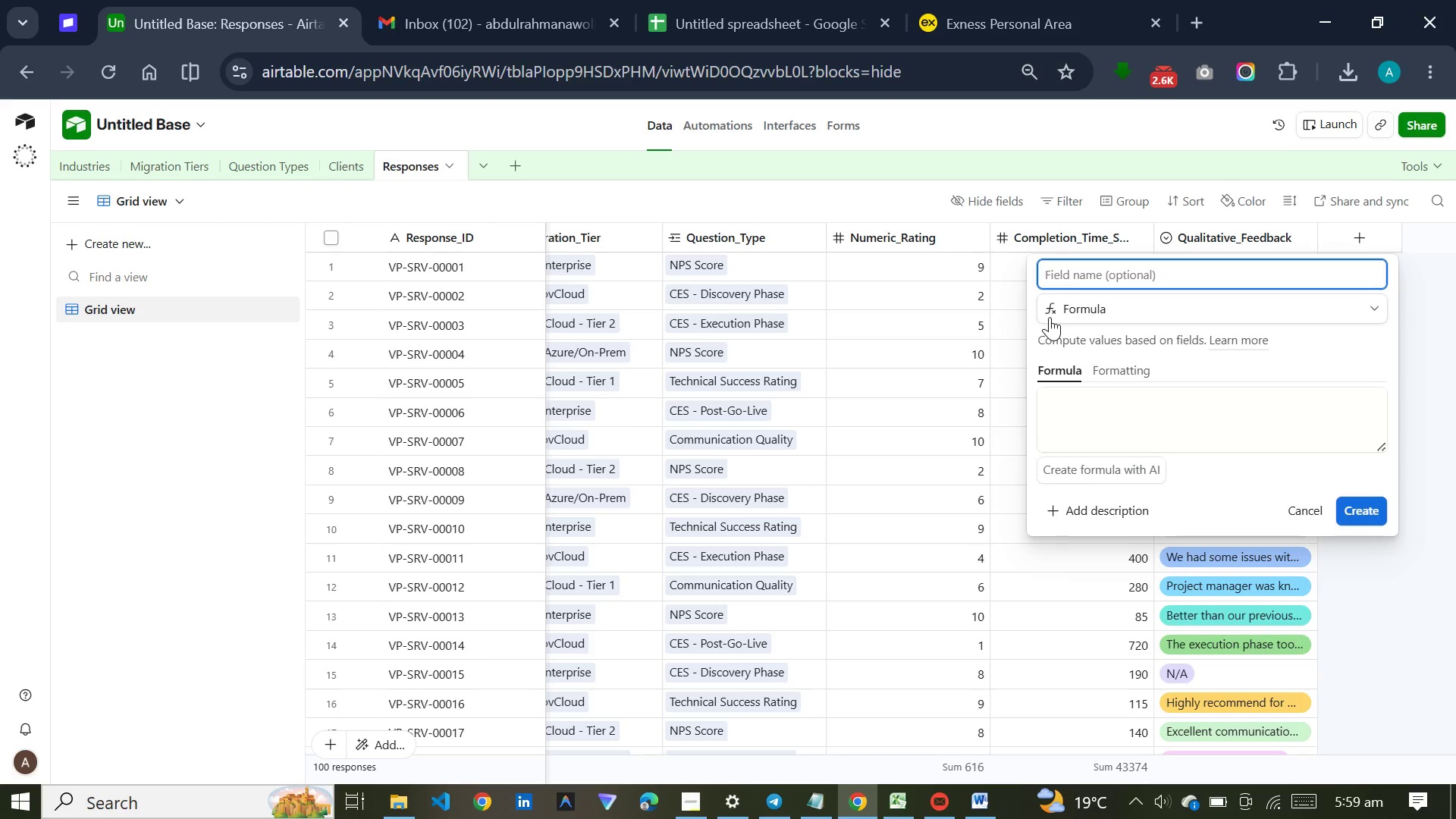 
type(NPS Category)
 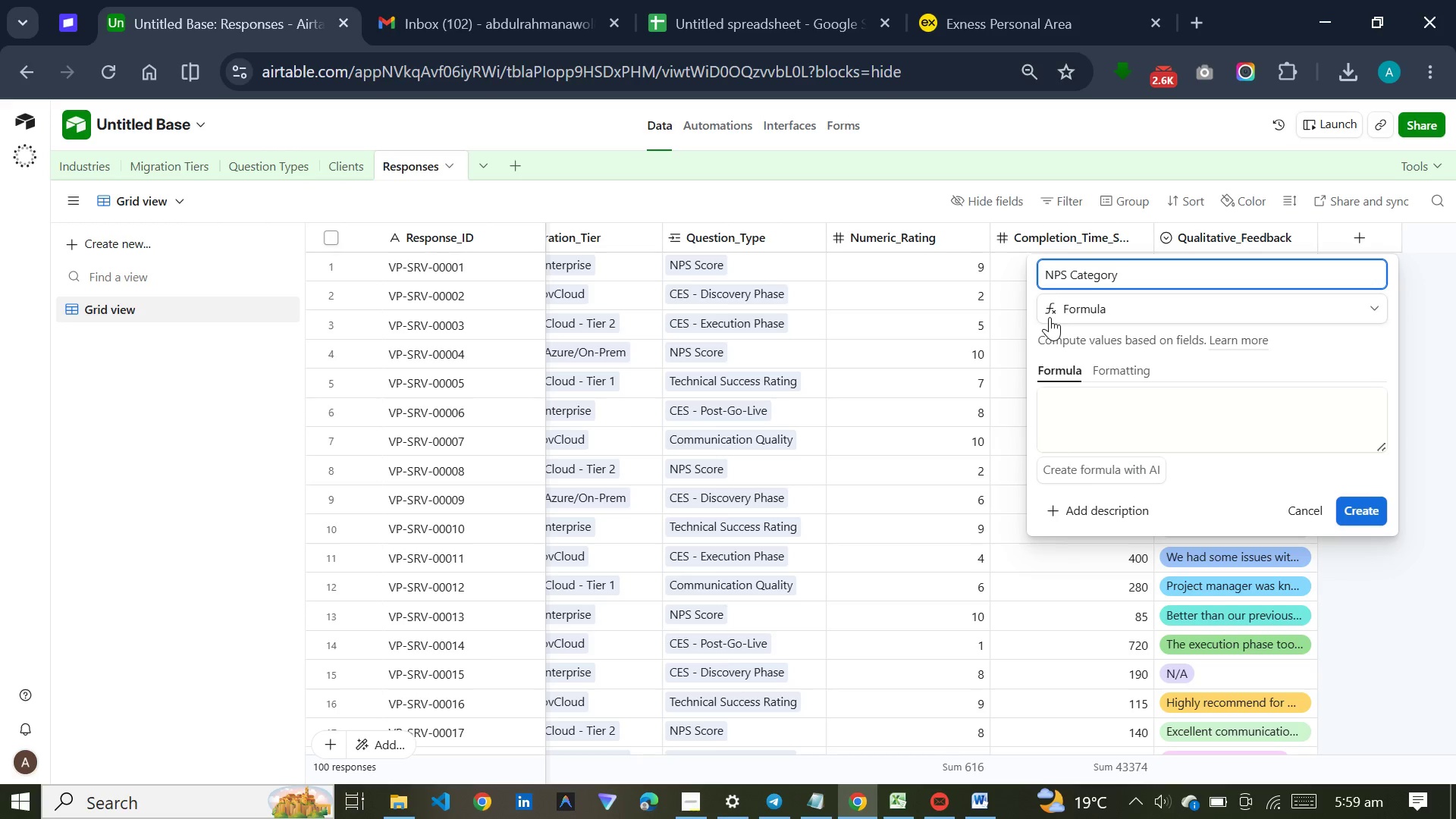 
wait(6.91)
 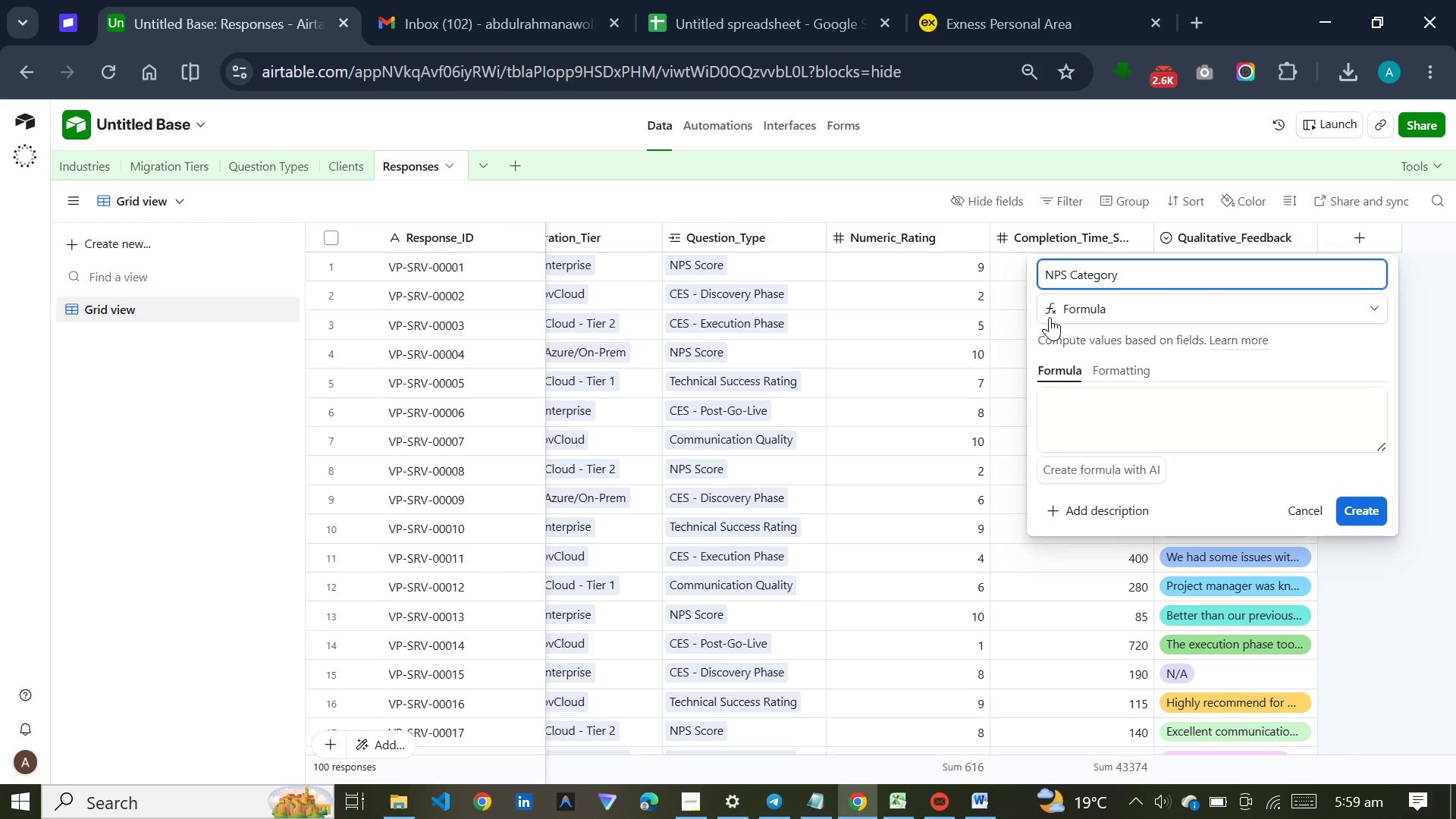 
left_click([1109, 399])
 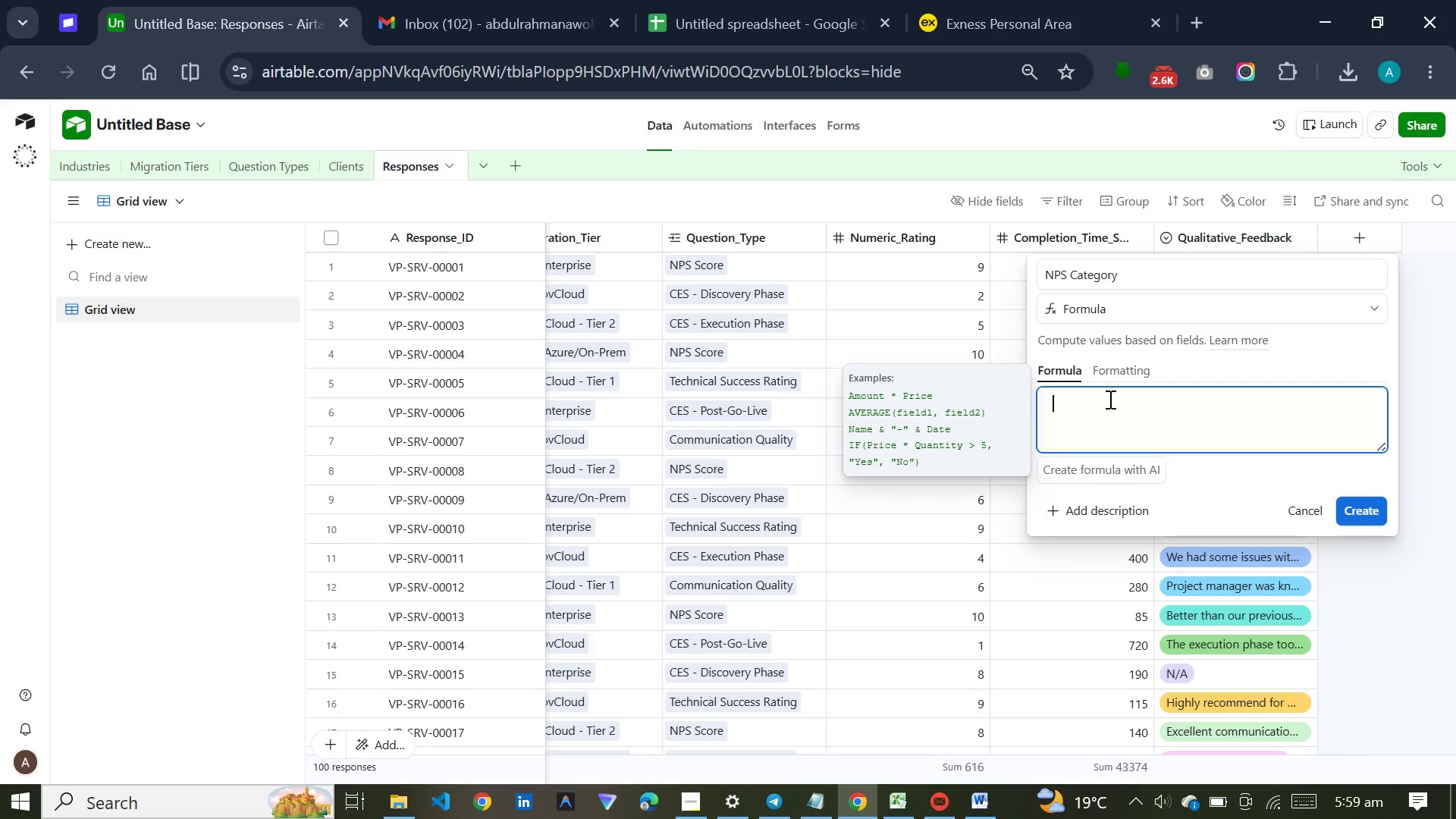 
key(Meta+V)
 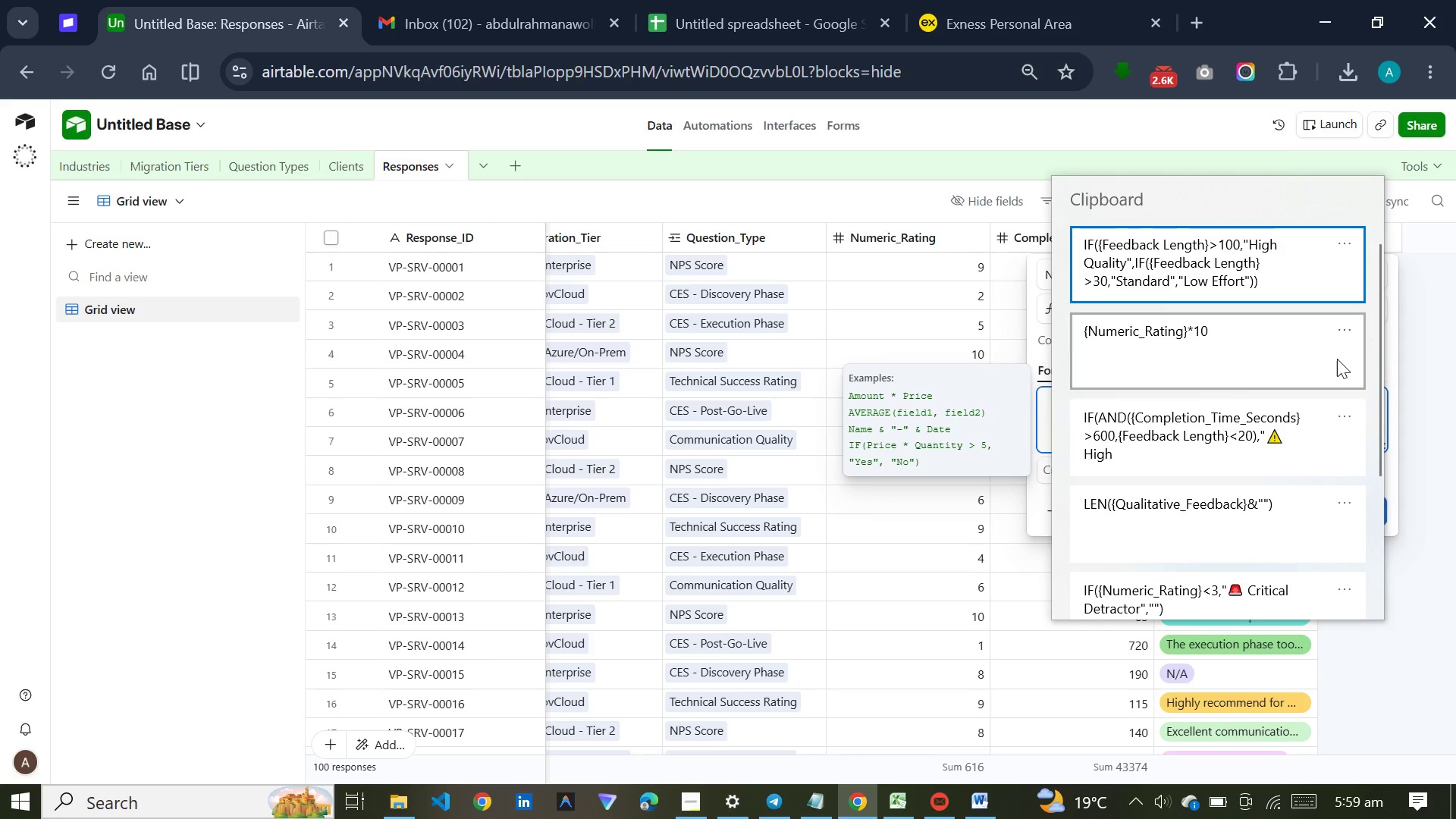 
left_click([1379, 344])
 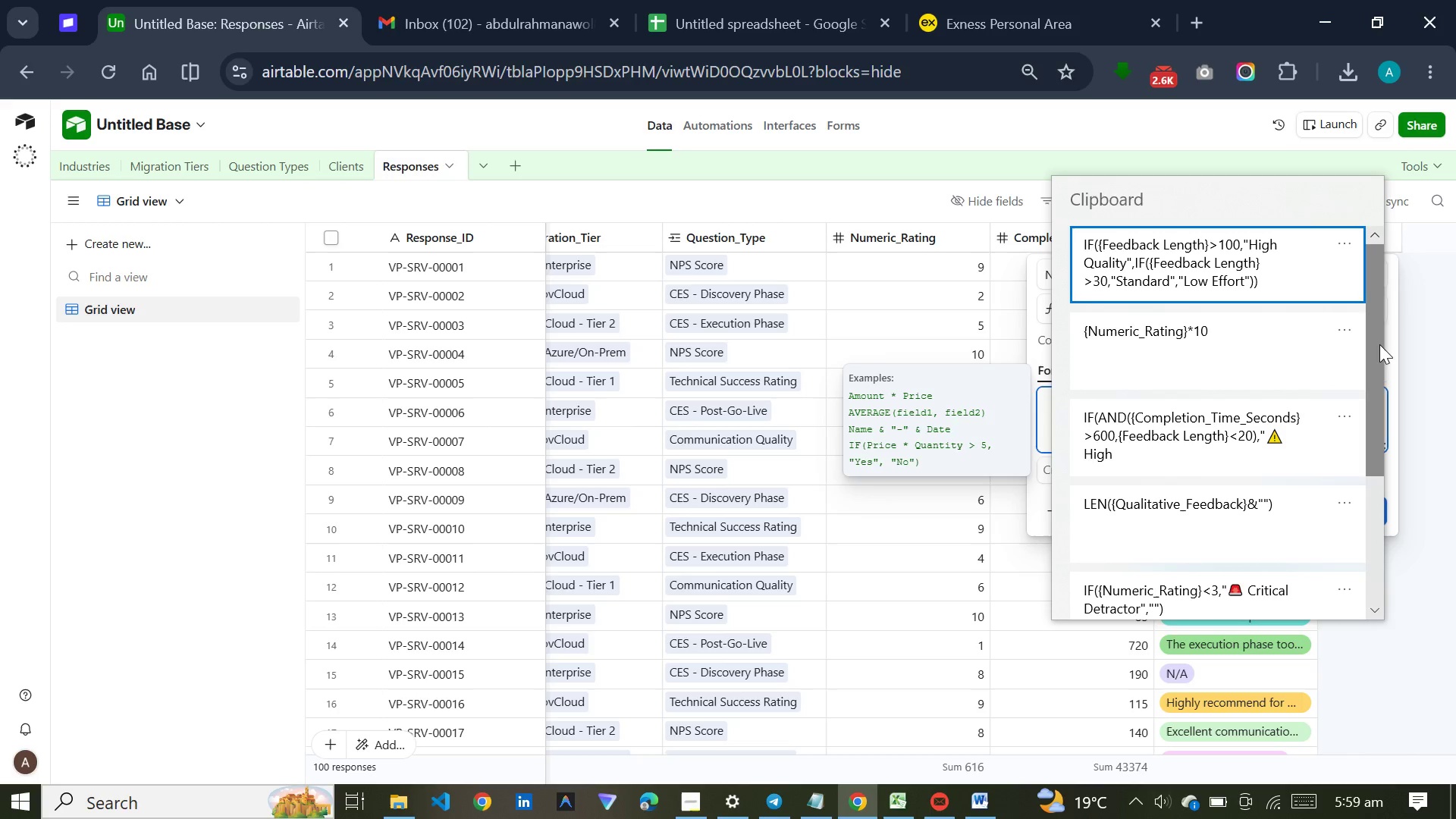 
left_click_drag(start_coordinate=[1379, 344], to_coordinate=[1379, 517])
 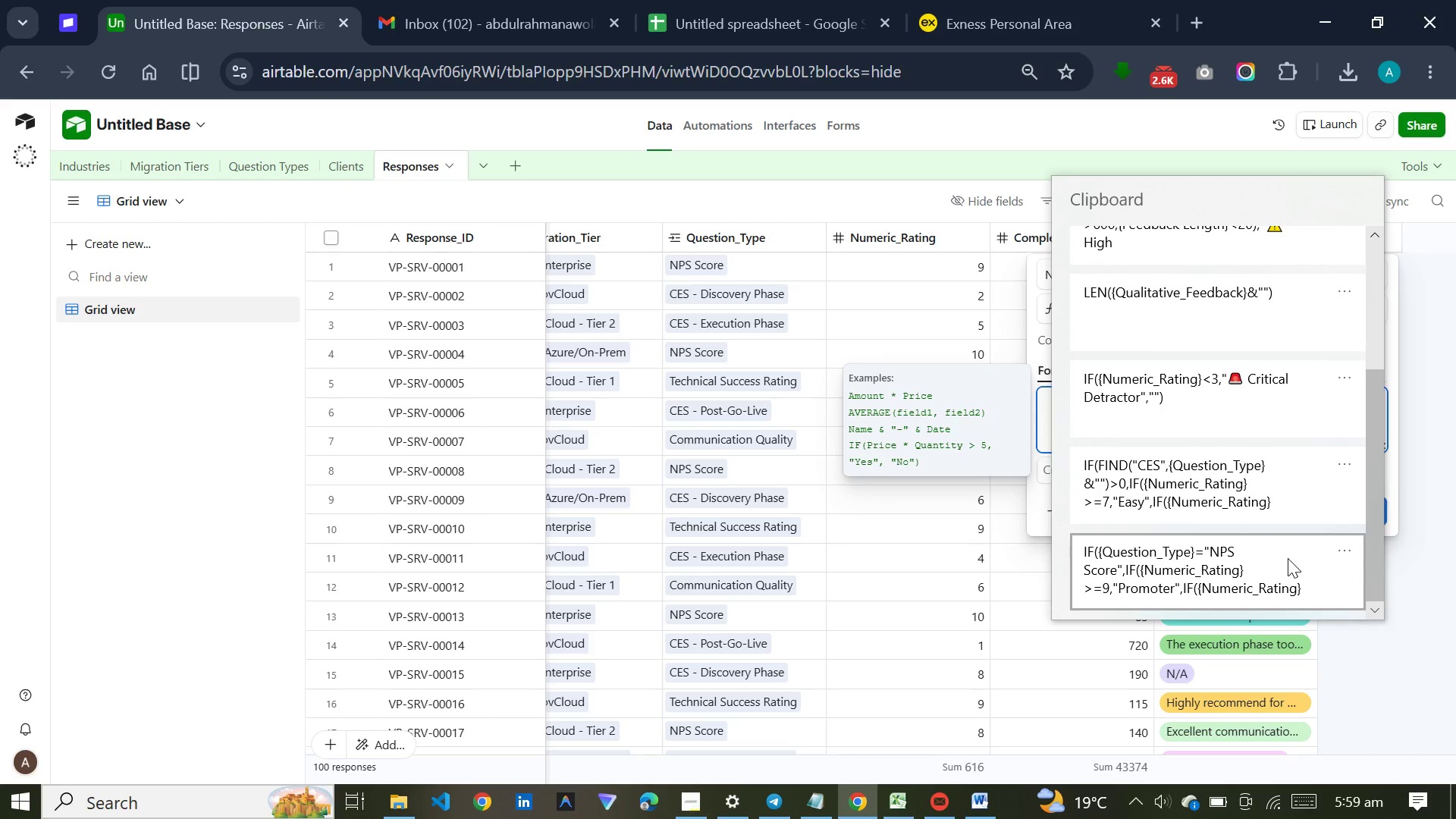 
left_click([1288, 558])
 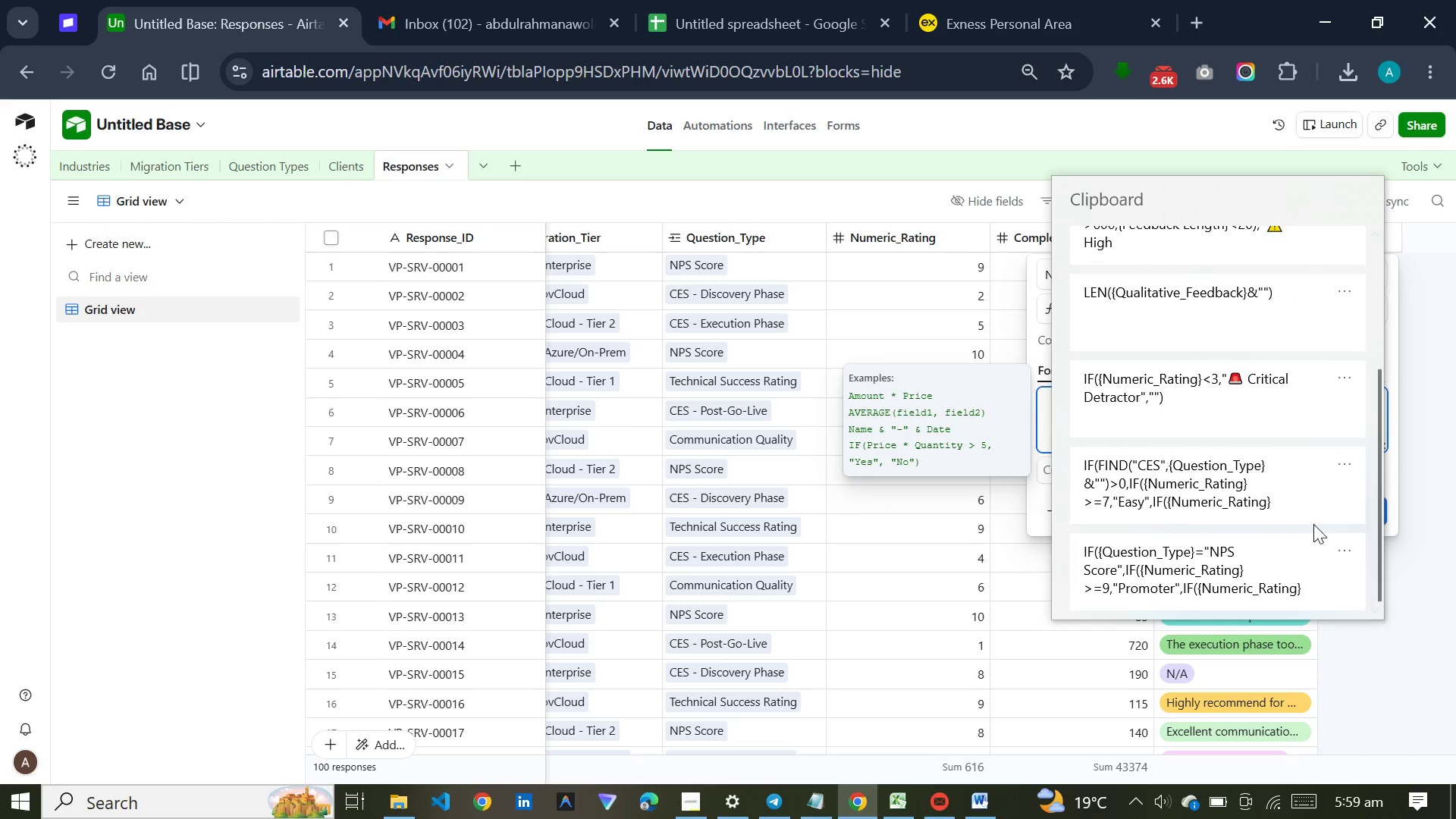 
key(Control+ControlLeft)
 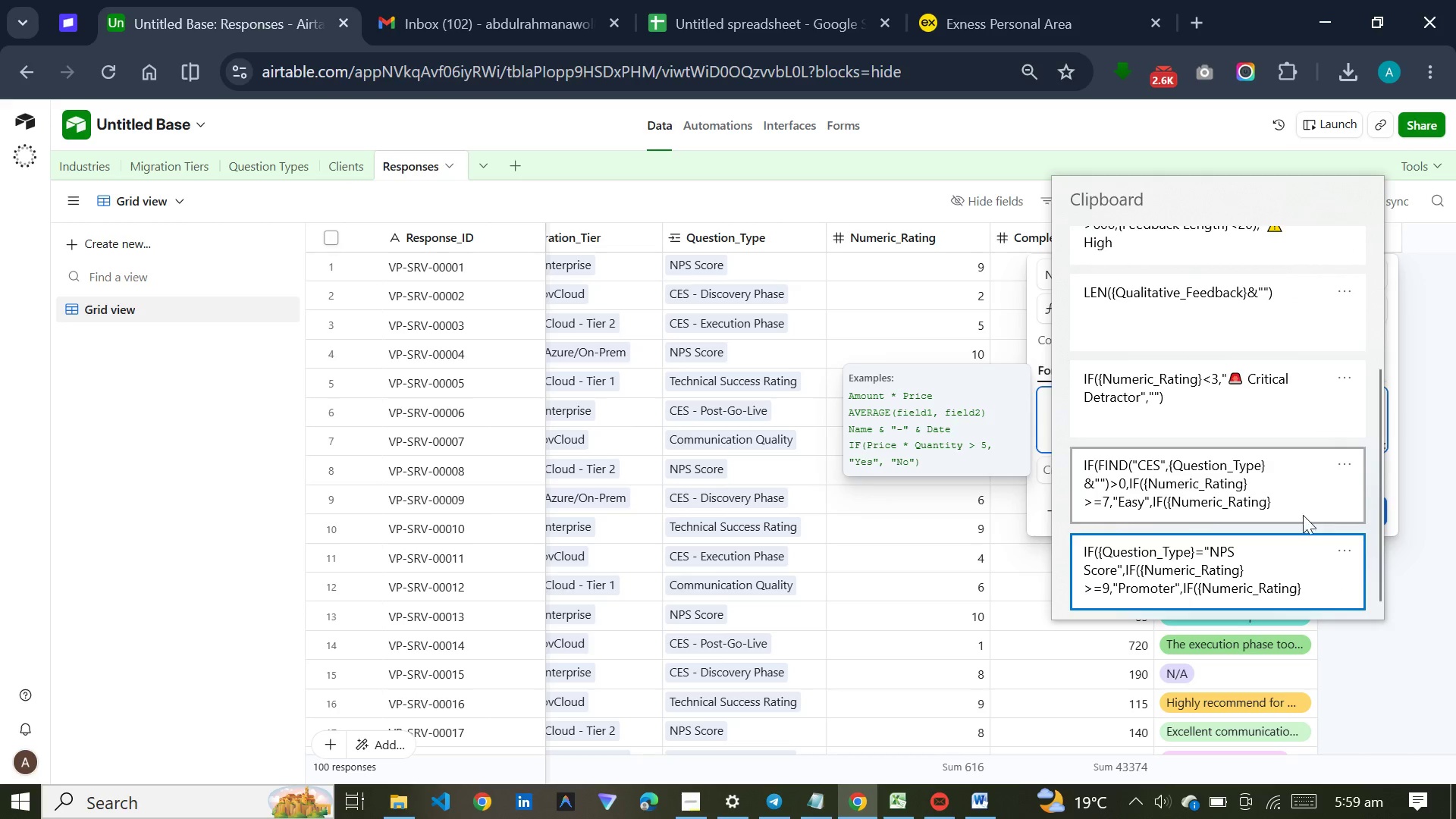 
wait(9.08)
 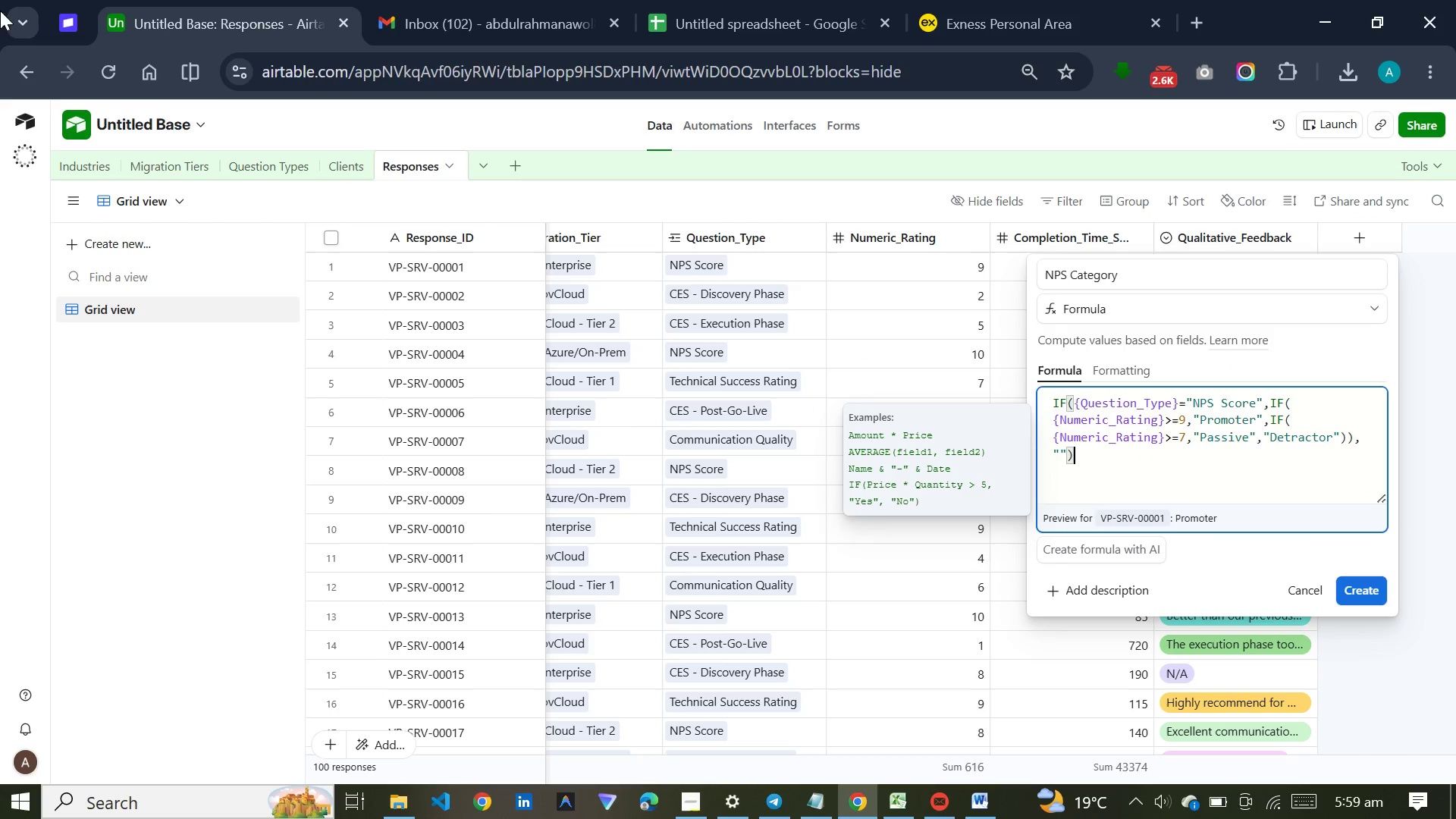 
left_click([1384, 591])
 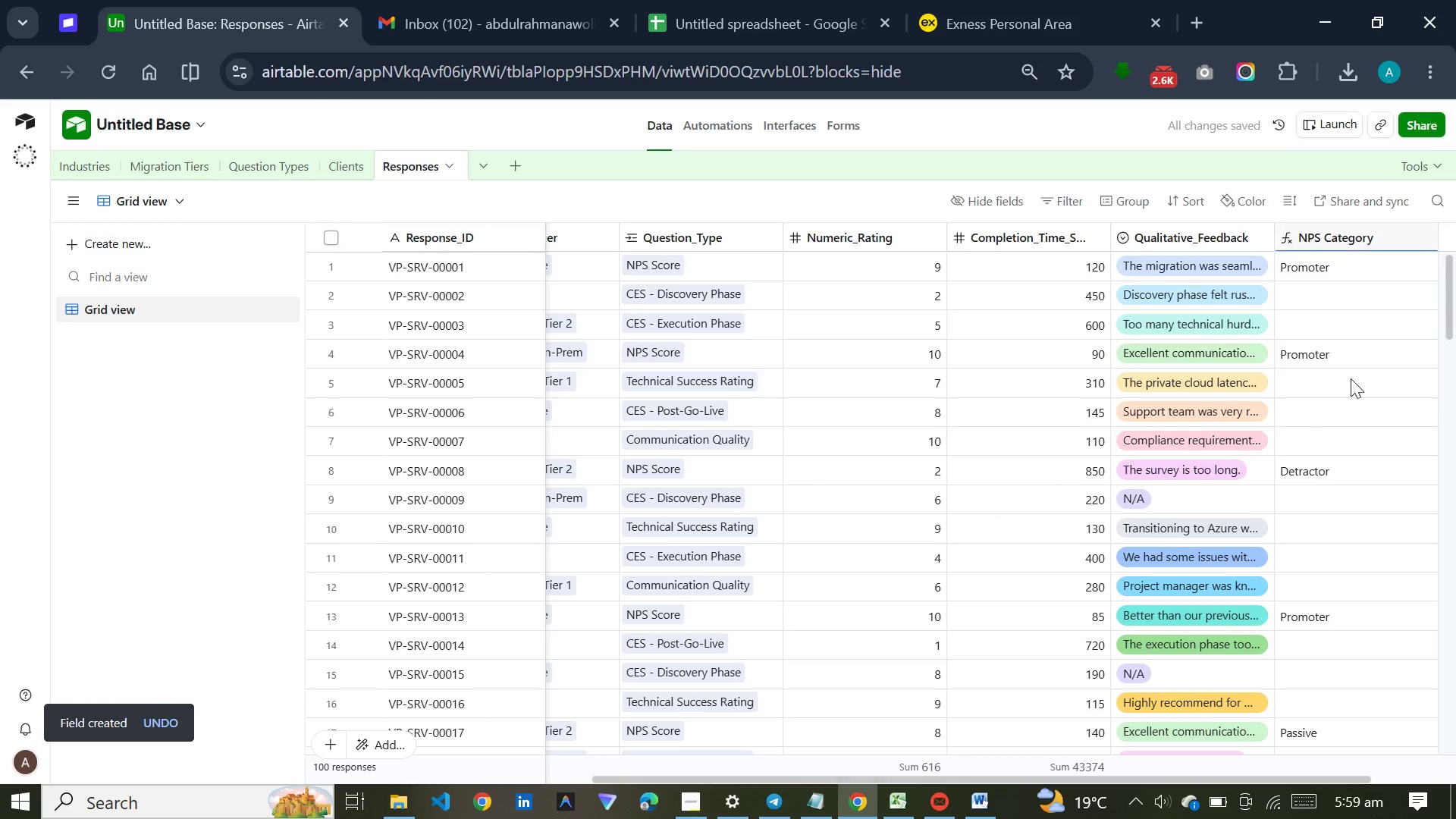 
scroll: coordinate [1351, 436], scroll_direction: down, amount: 18.0
 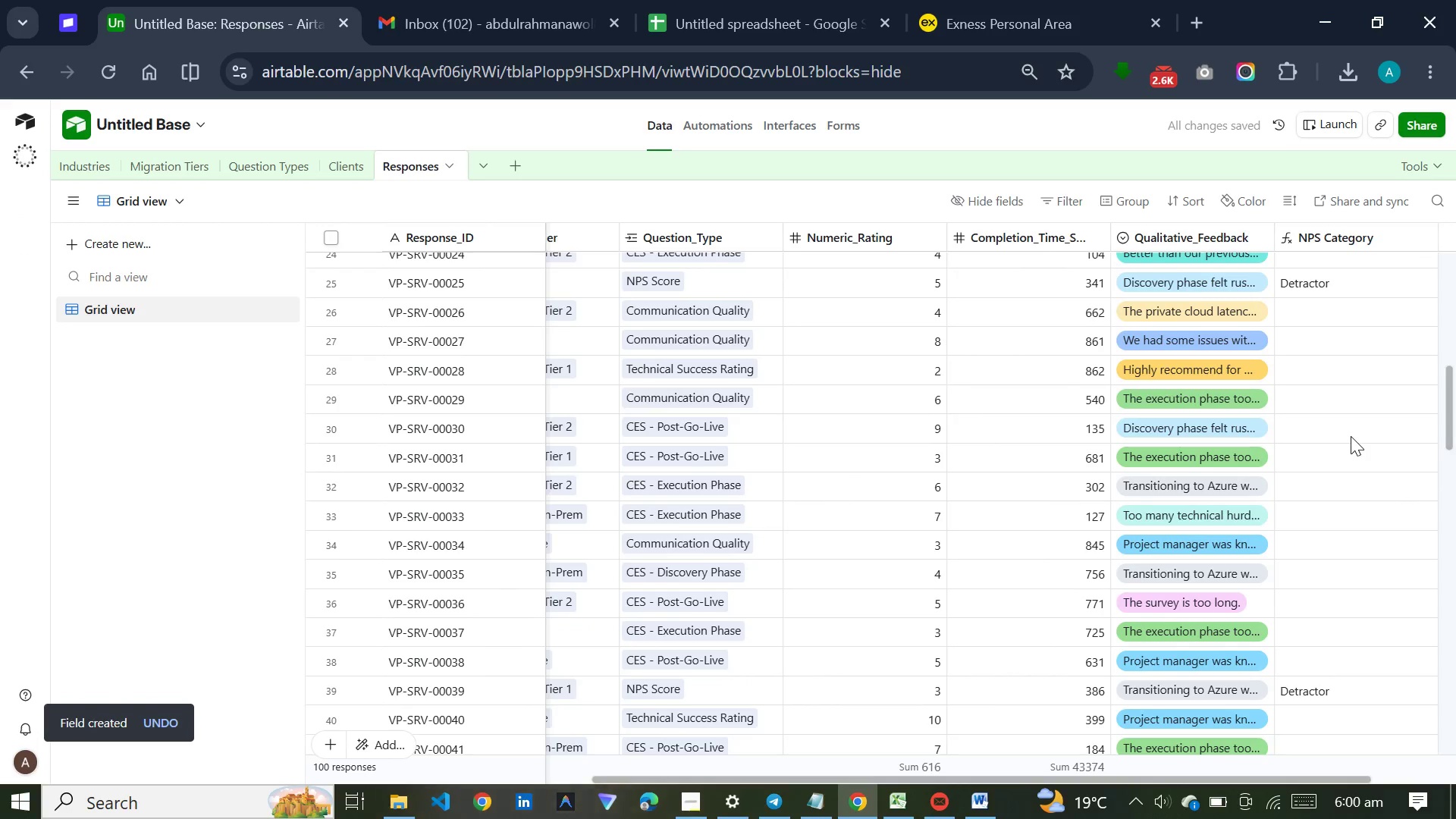 
scroll: coordinate [1343, 434], scroll_direction: up, amount: 22.0
 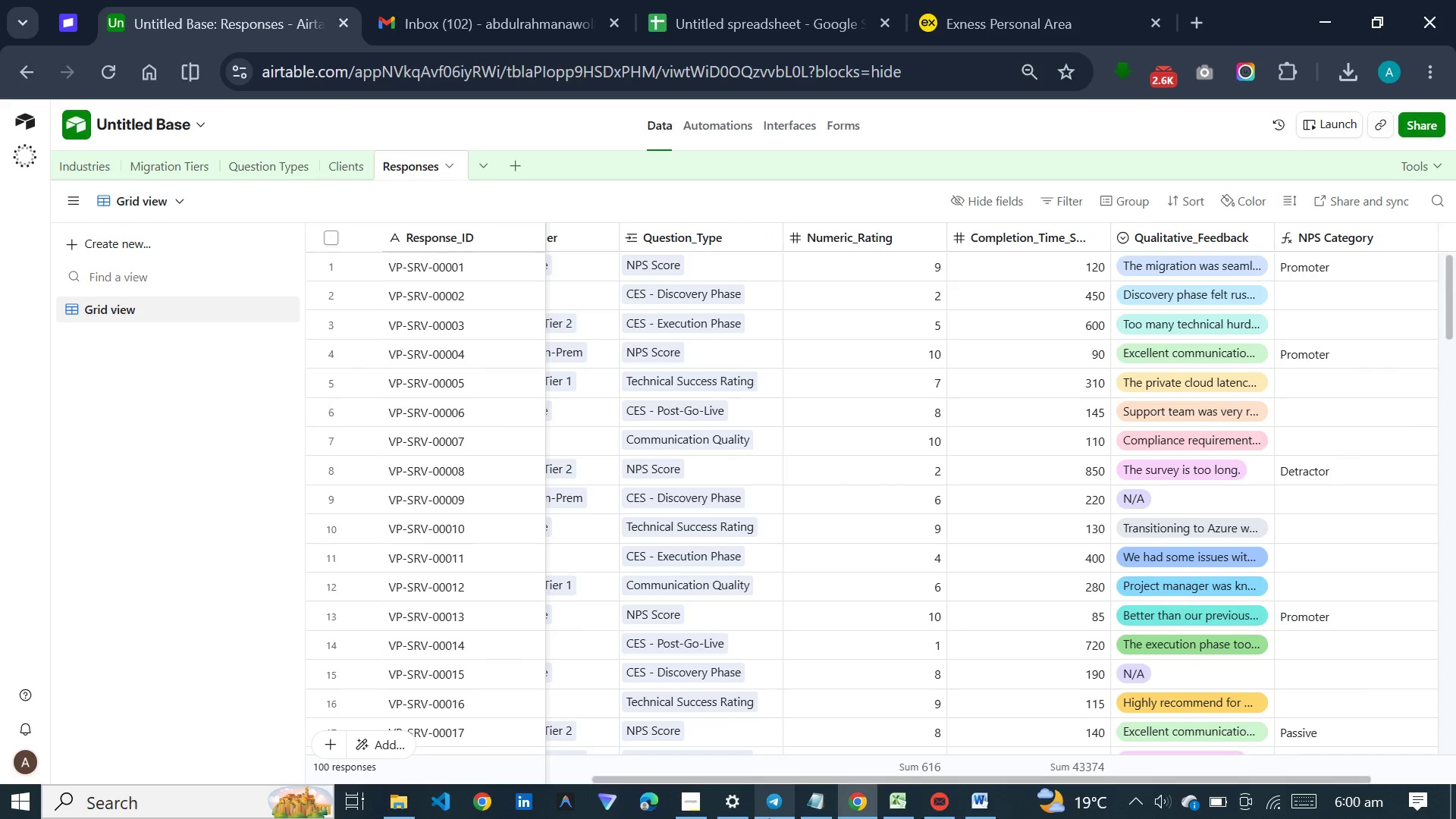 
left_click_drag(start_coordinate=[774, 775], to_coordinate=[1127, 762])
 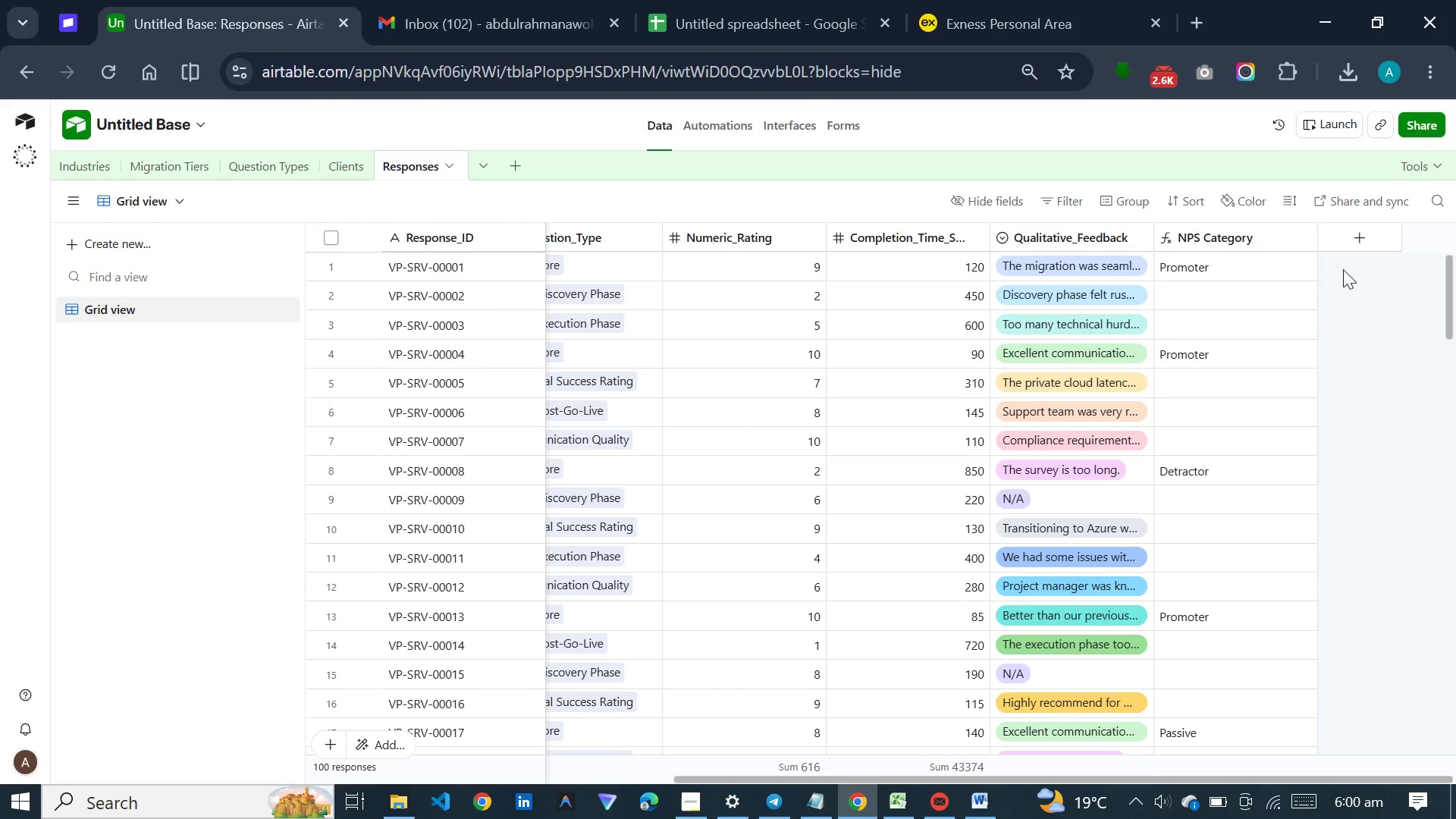 
left_click([1349, 239])
 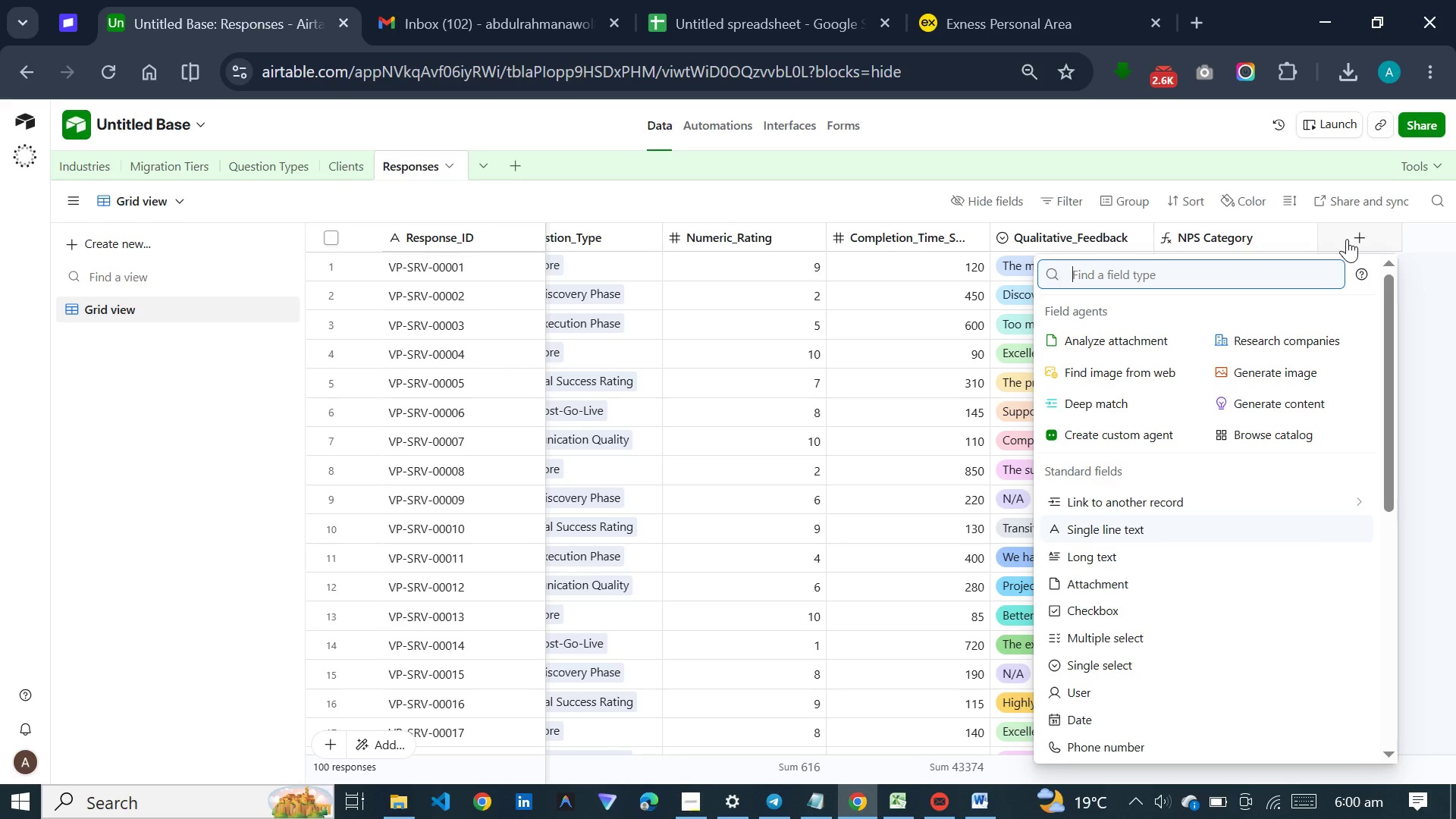 
type(for)
 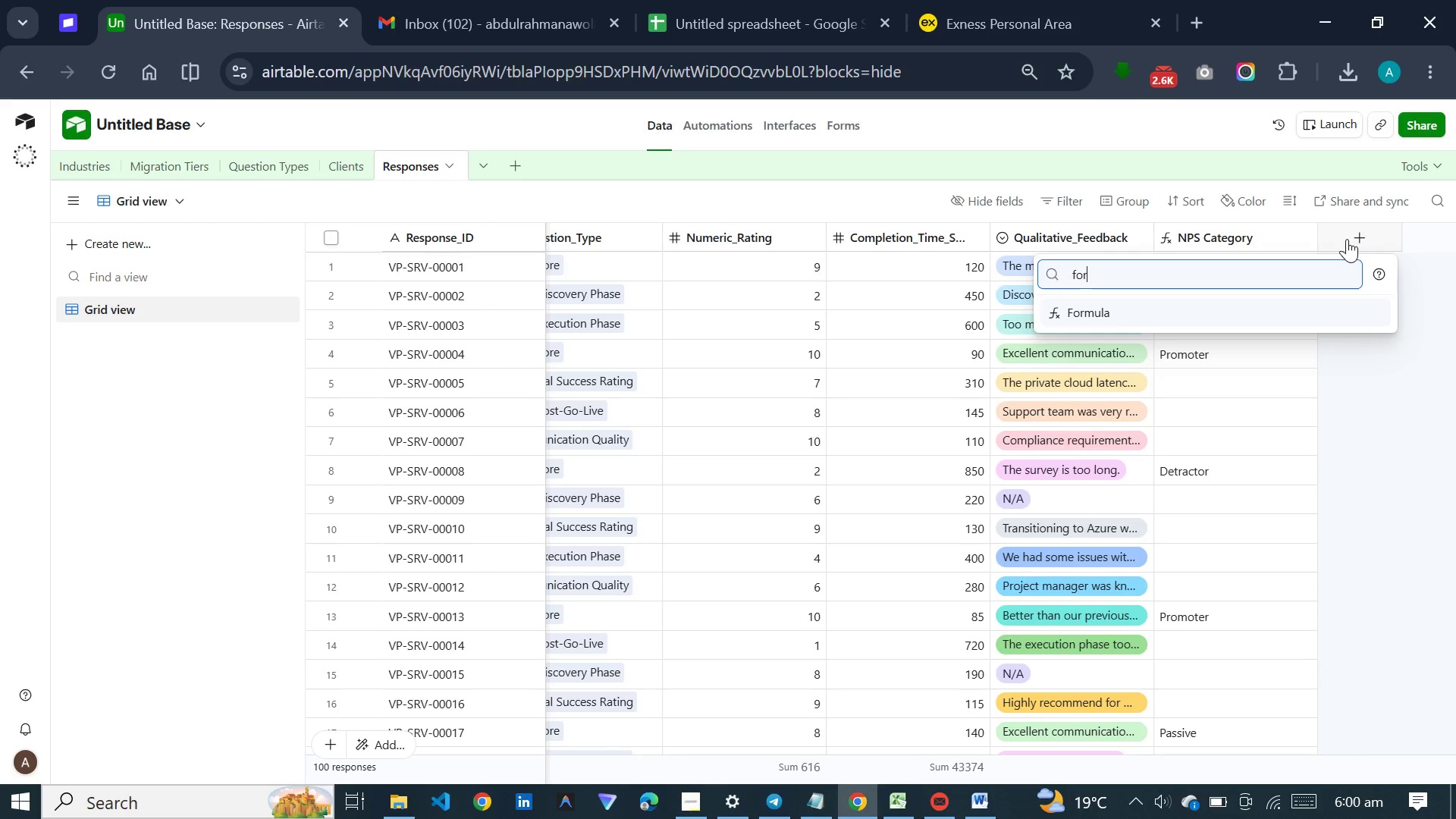 
key(Enter)
 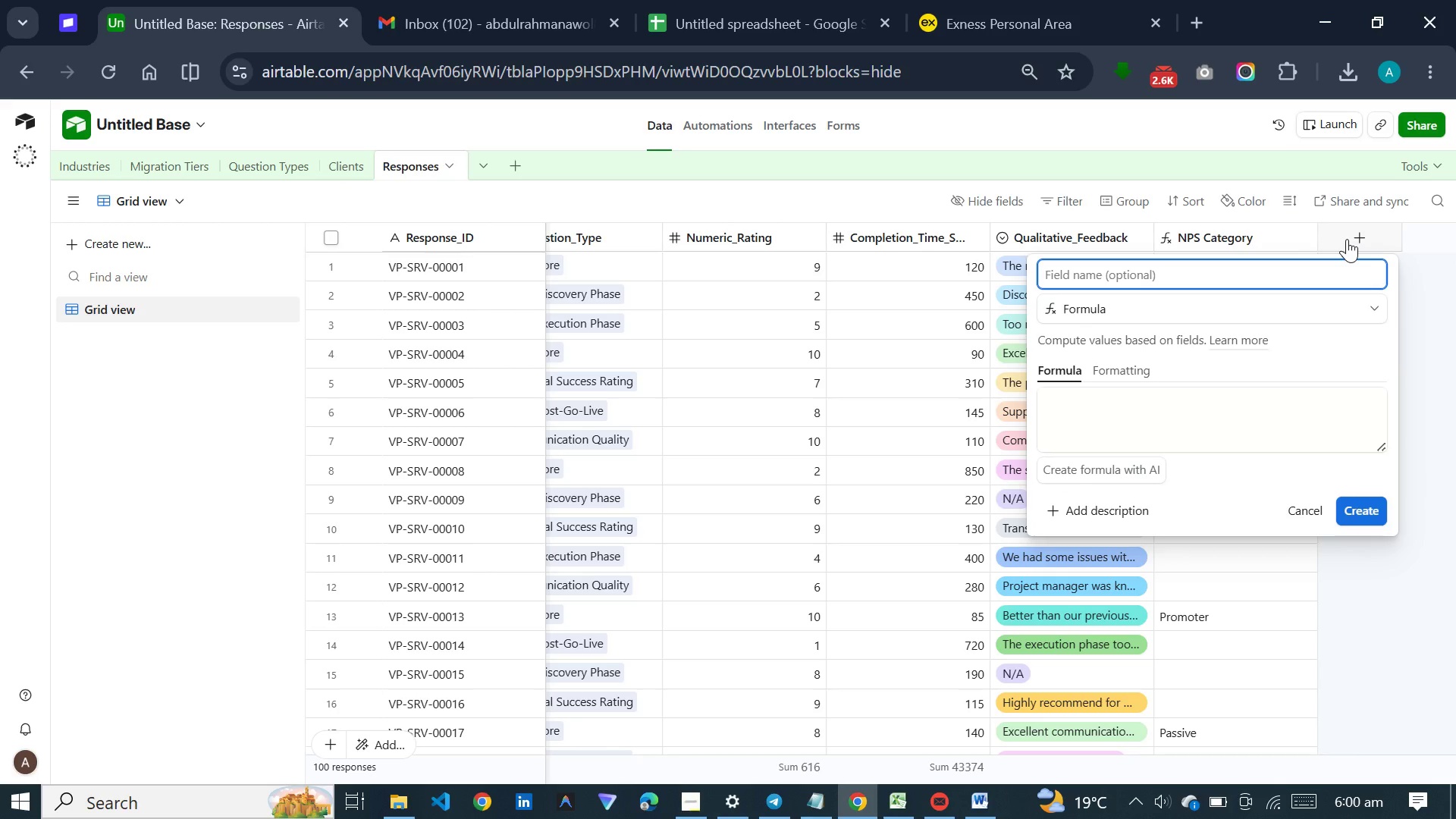 
wait(10.41)
 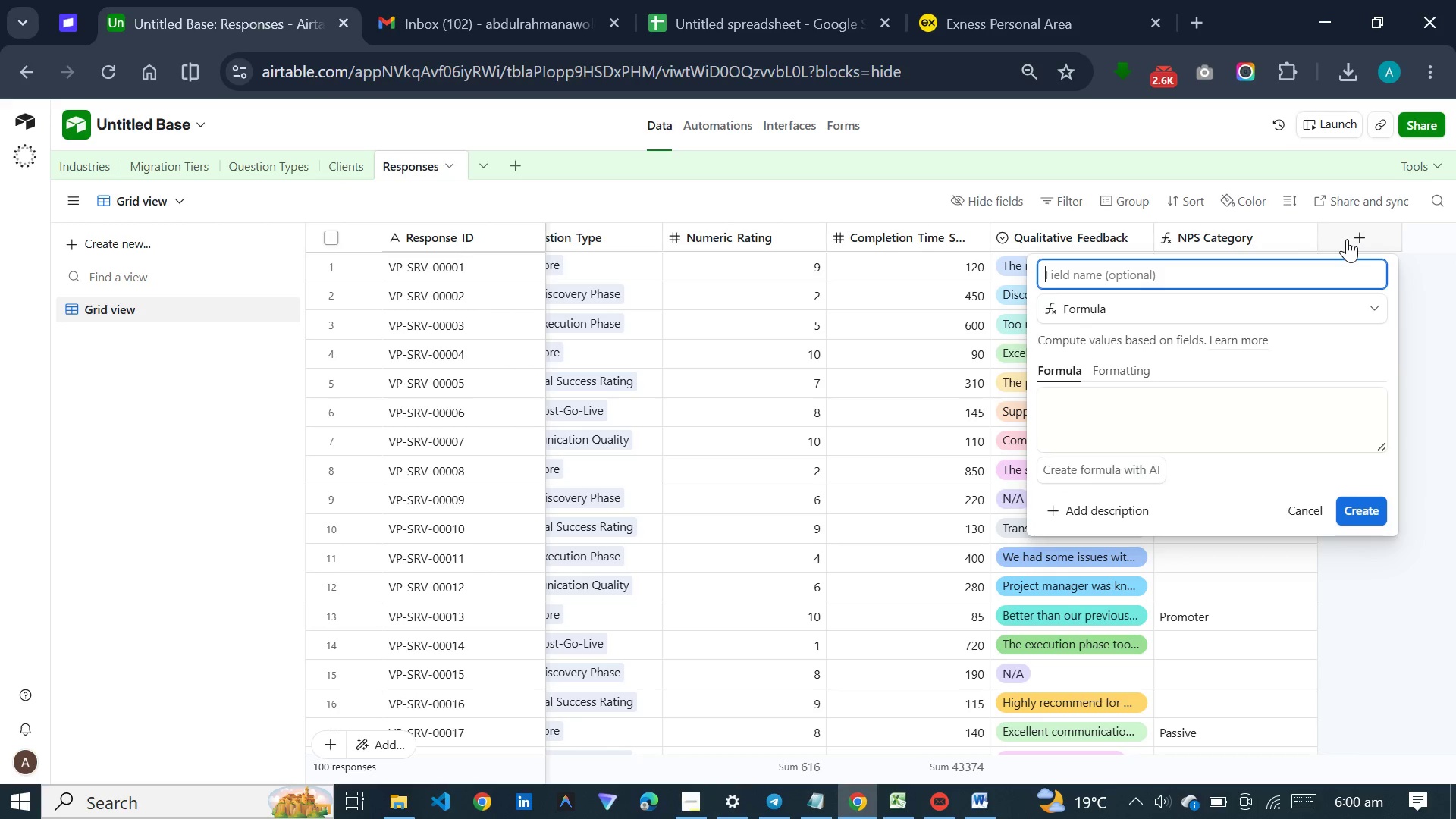 
type(CES Category)
 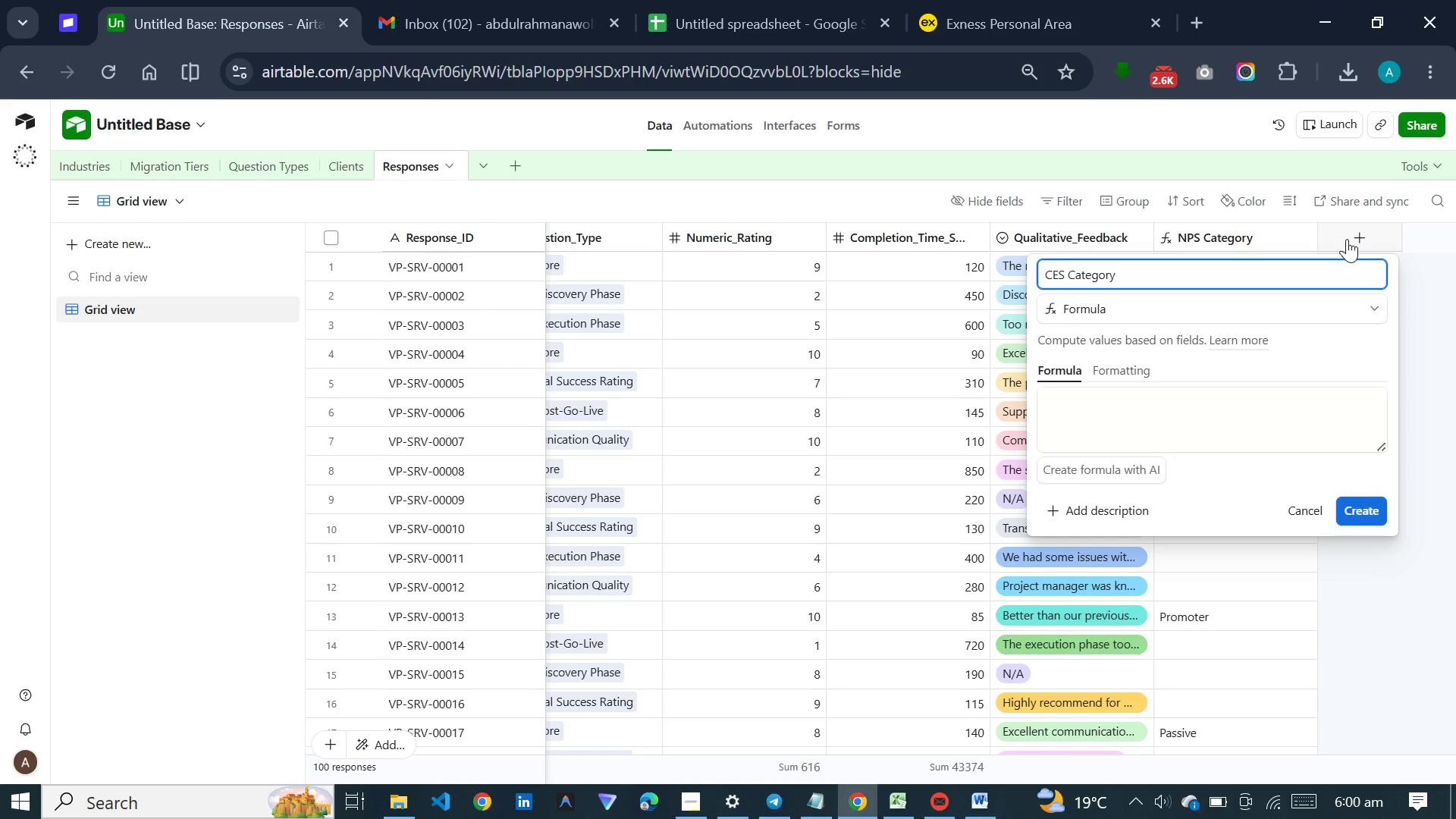 
left_click([1210, 424])
 